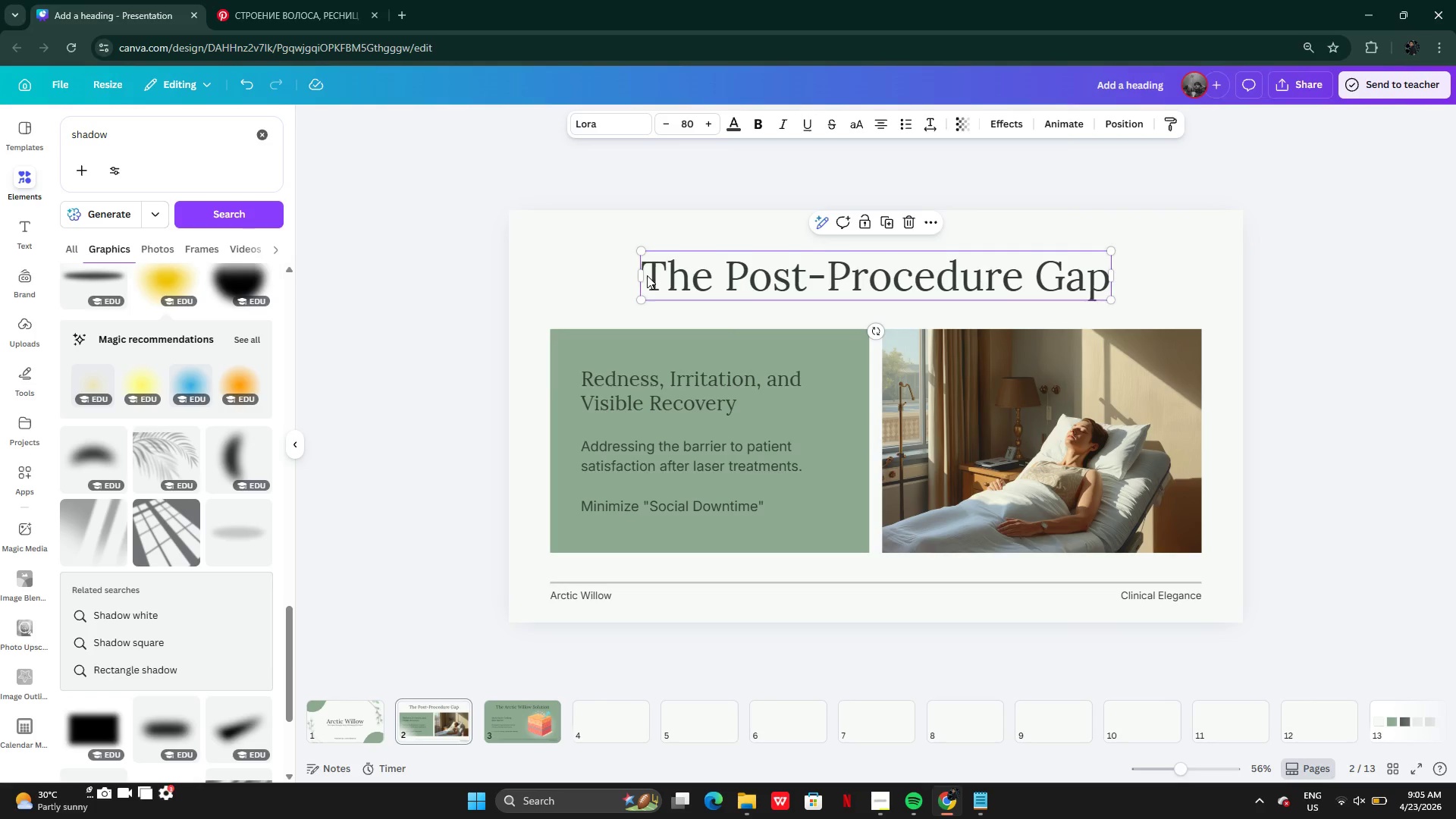 
hold_key(key=ShiftLeft, duration=1.55)
left_click([586, 595])
 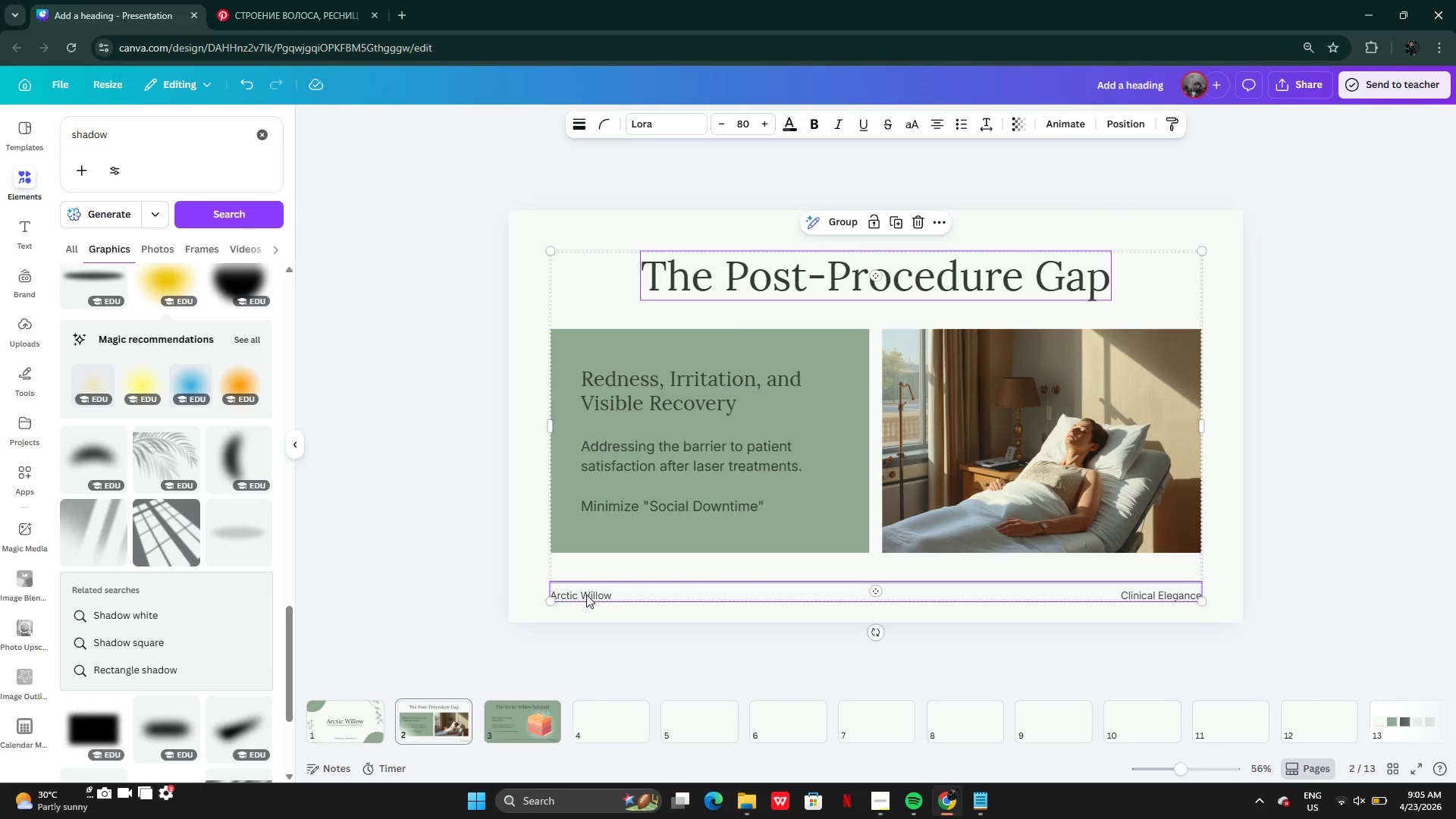 
key(Control+C)
 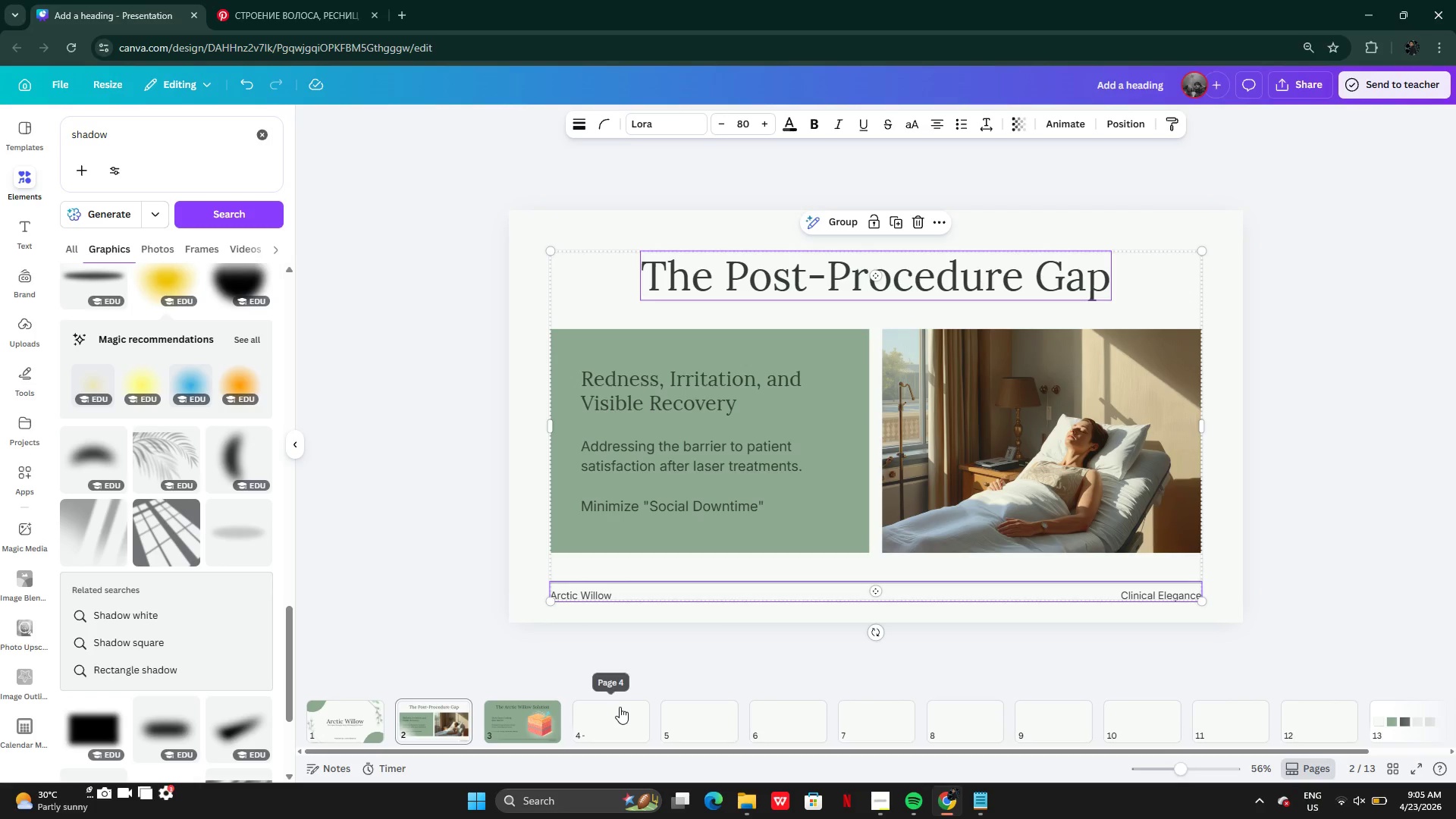 
left_click([620, 707])
 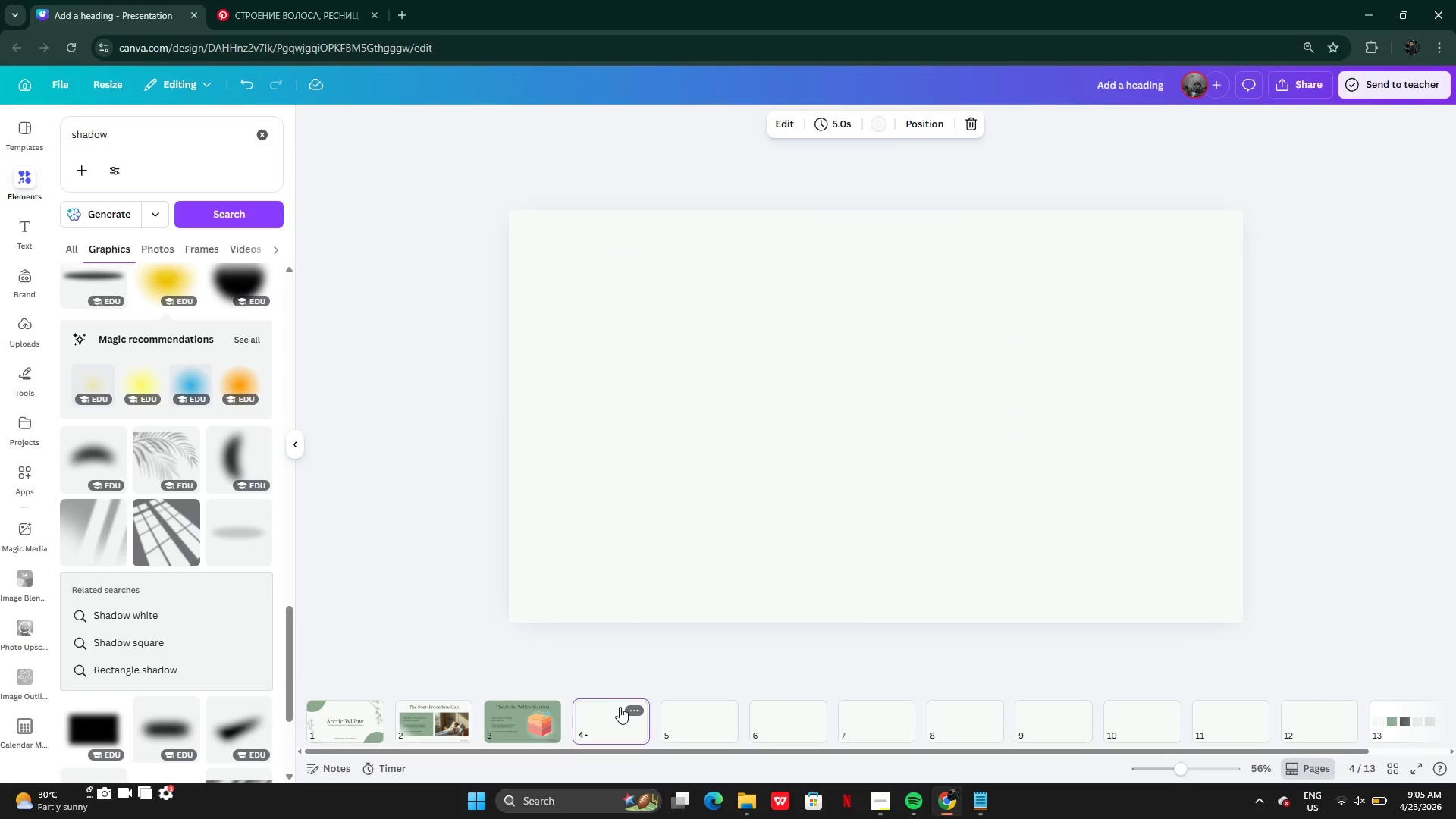 
key(Control+V)
 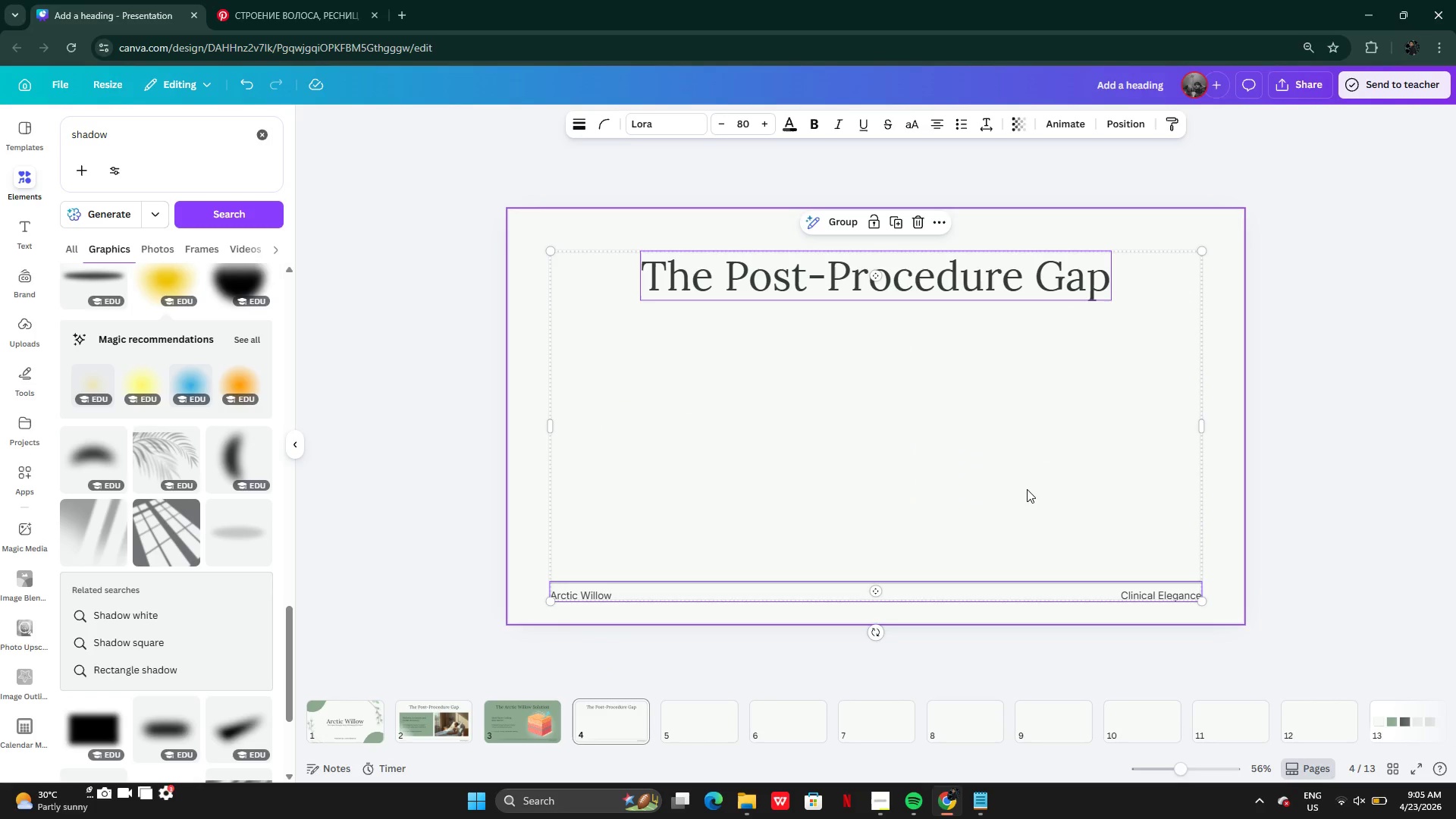 
wait(13.31)
 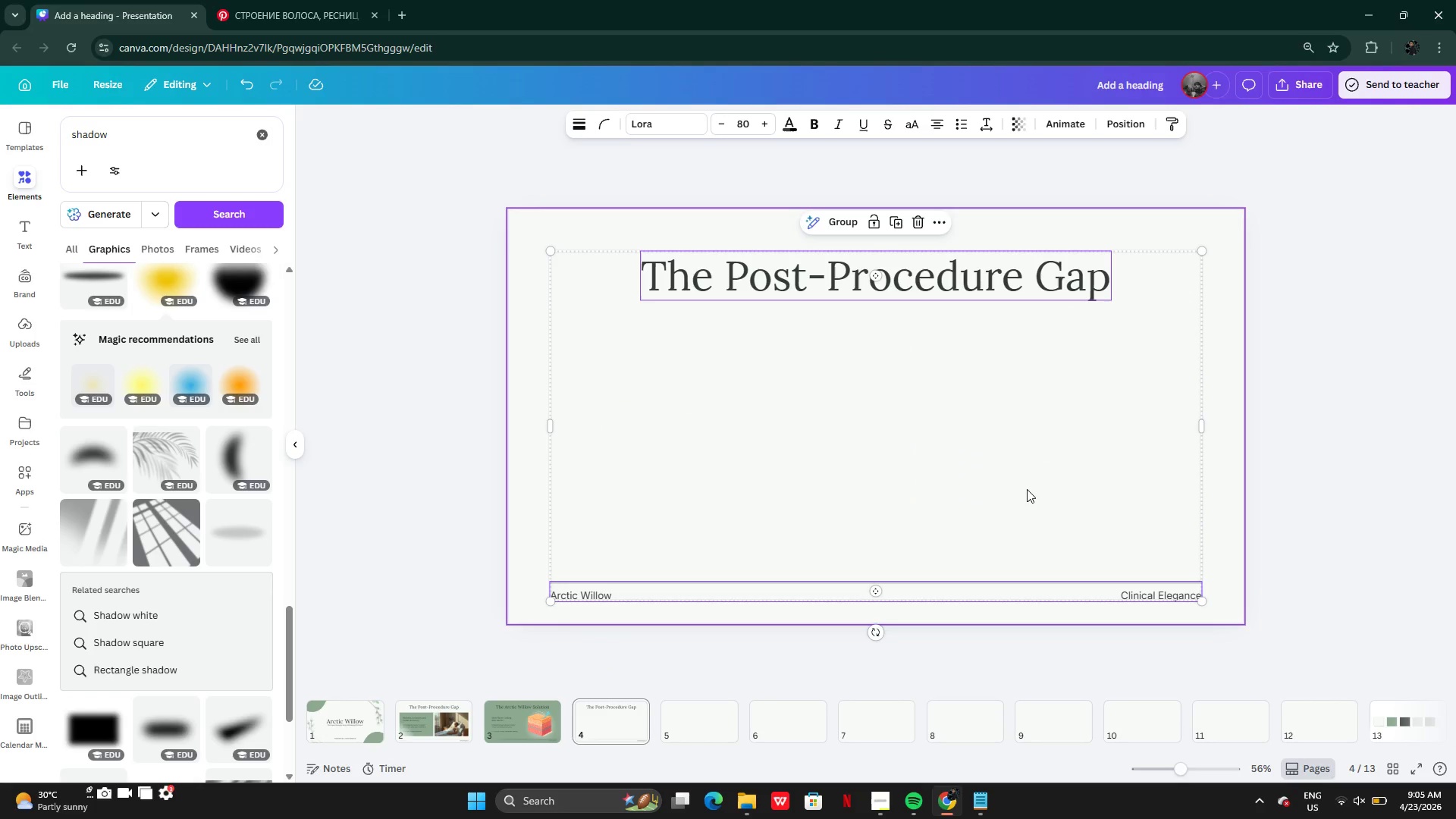 
left_click([525, 709])
 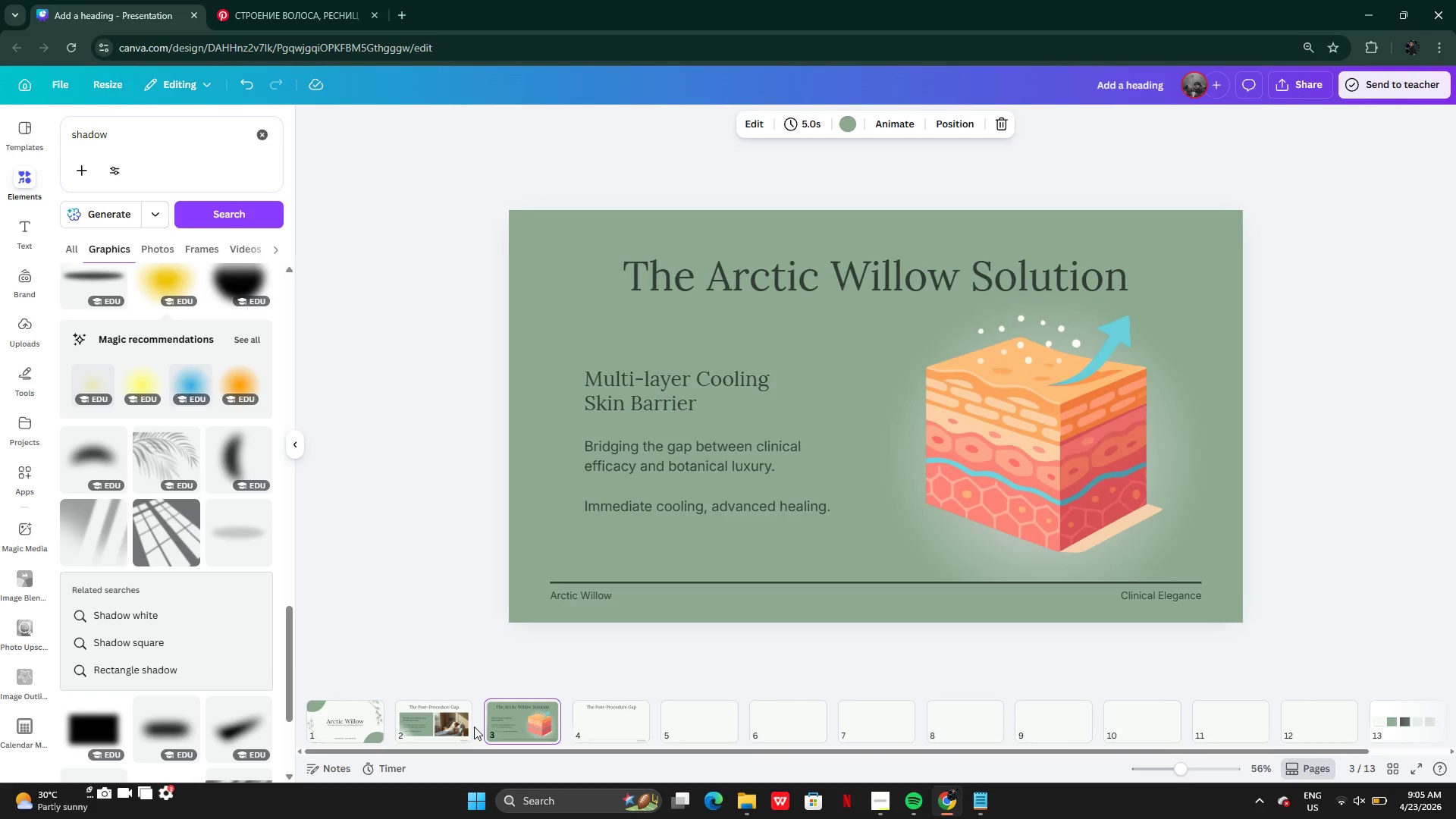 
left_click([450, 727])
 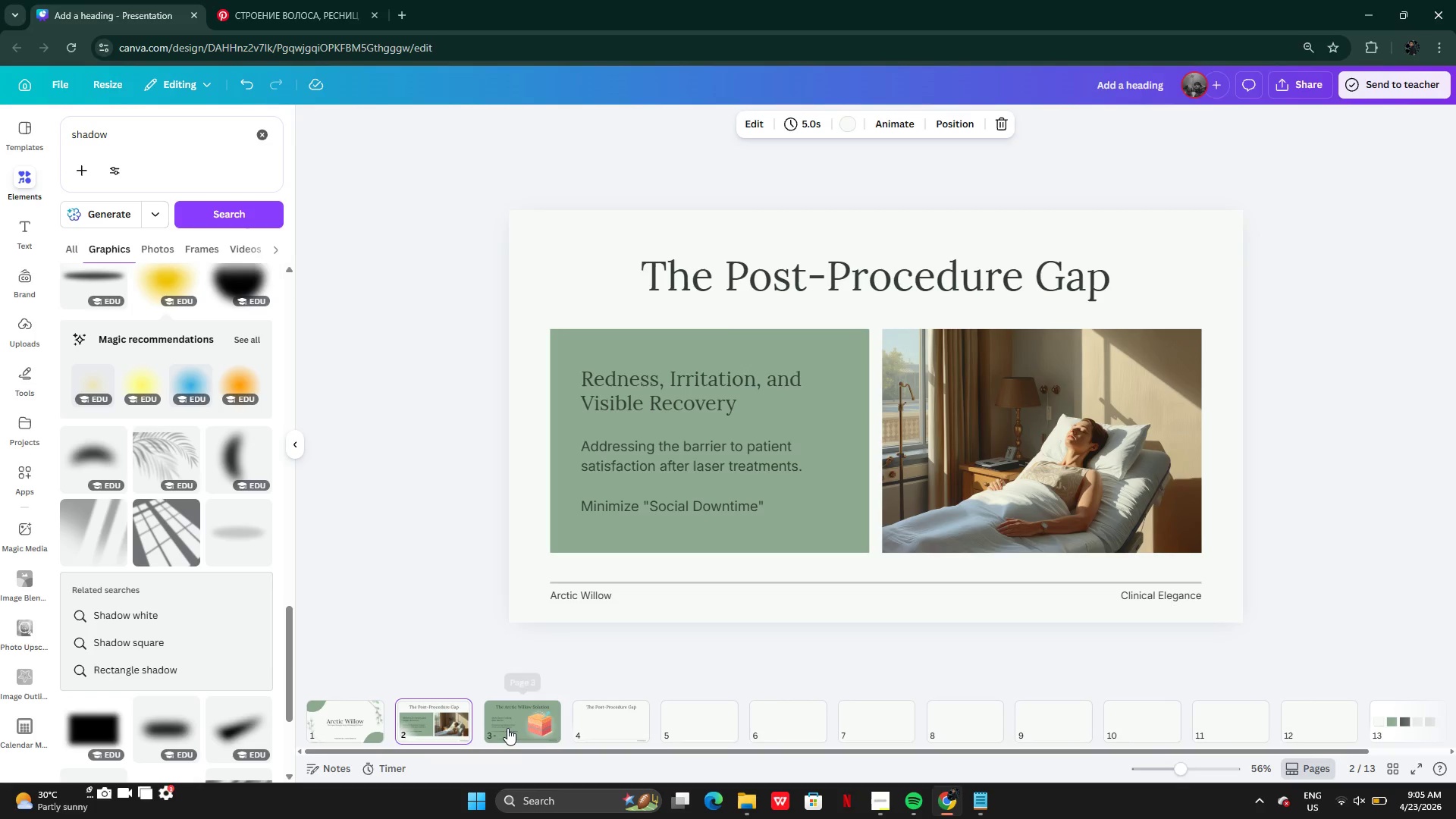 
left_click([507, 728])
 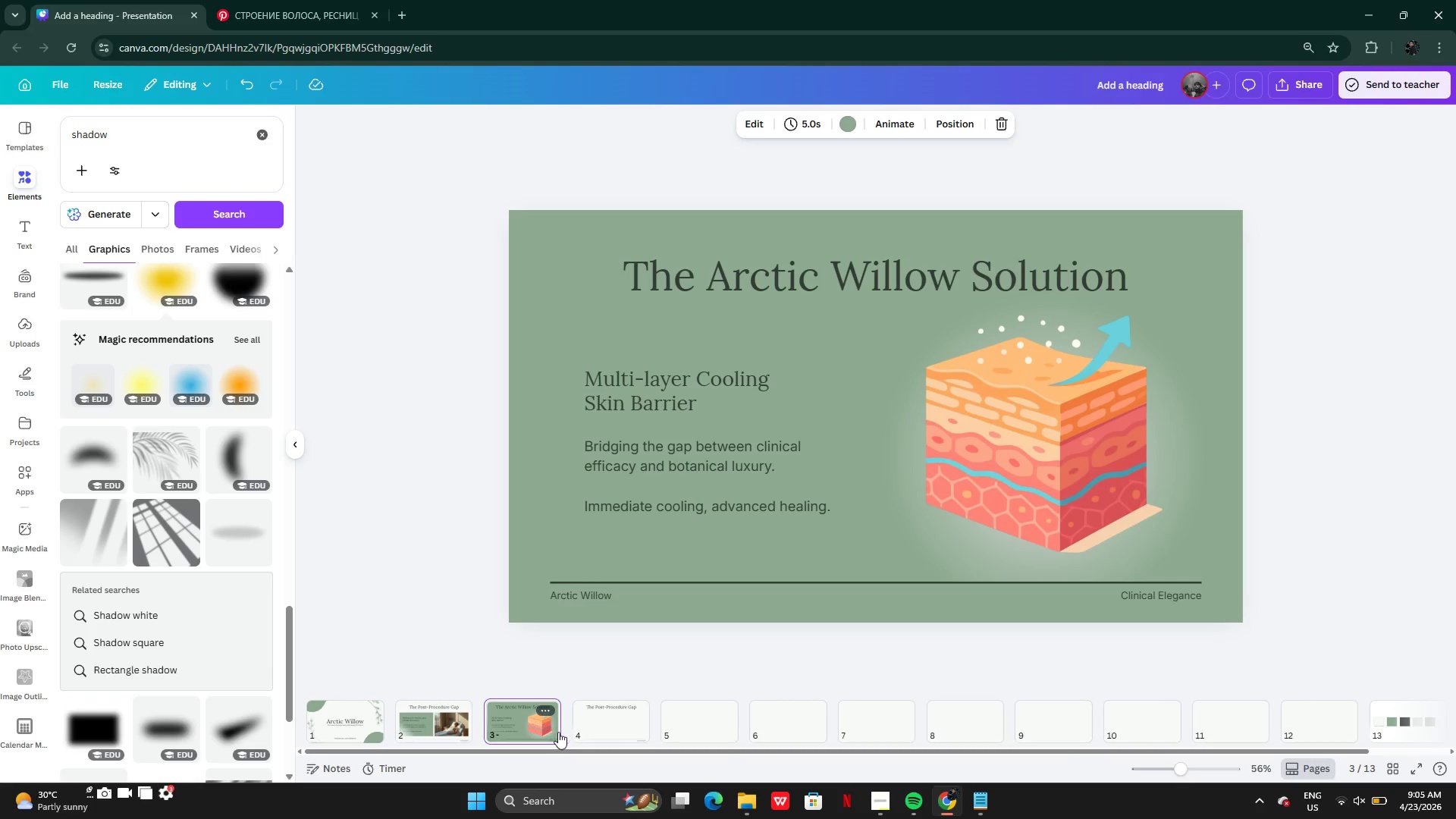 
left_click([579, 730])
 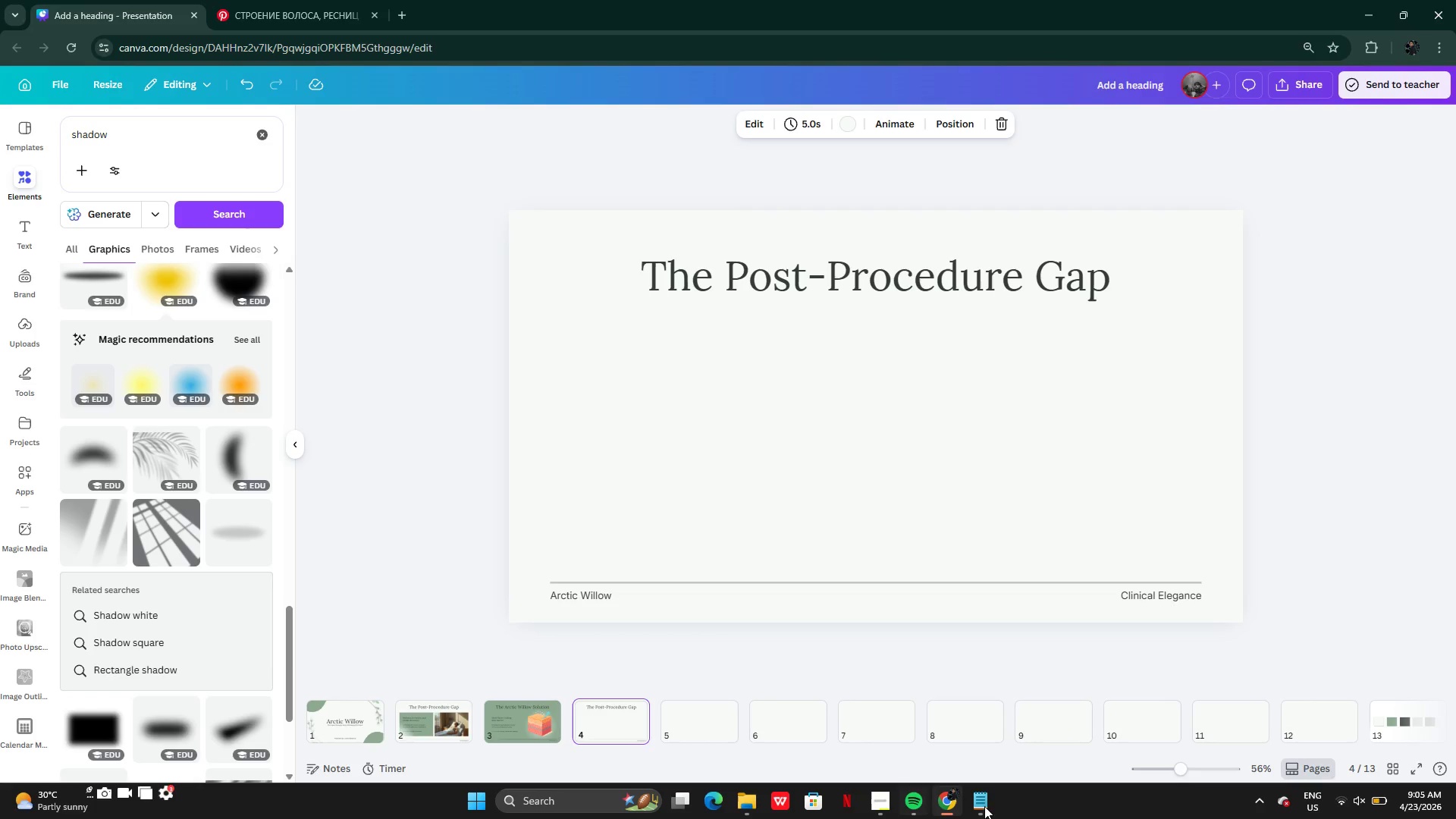 
left_click([970, 805])
 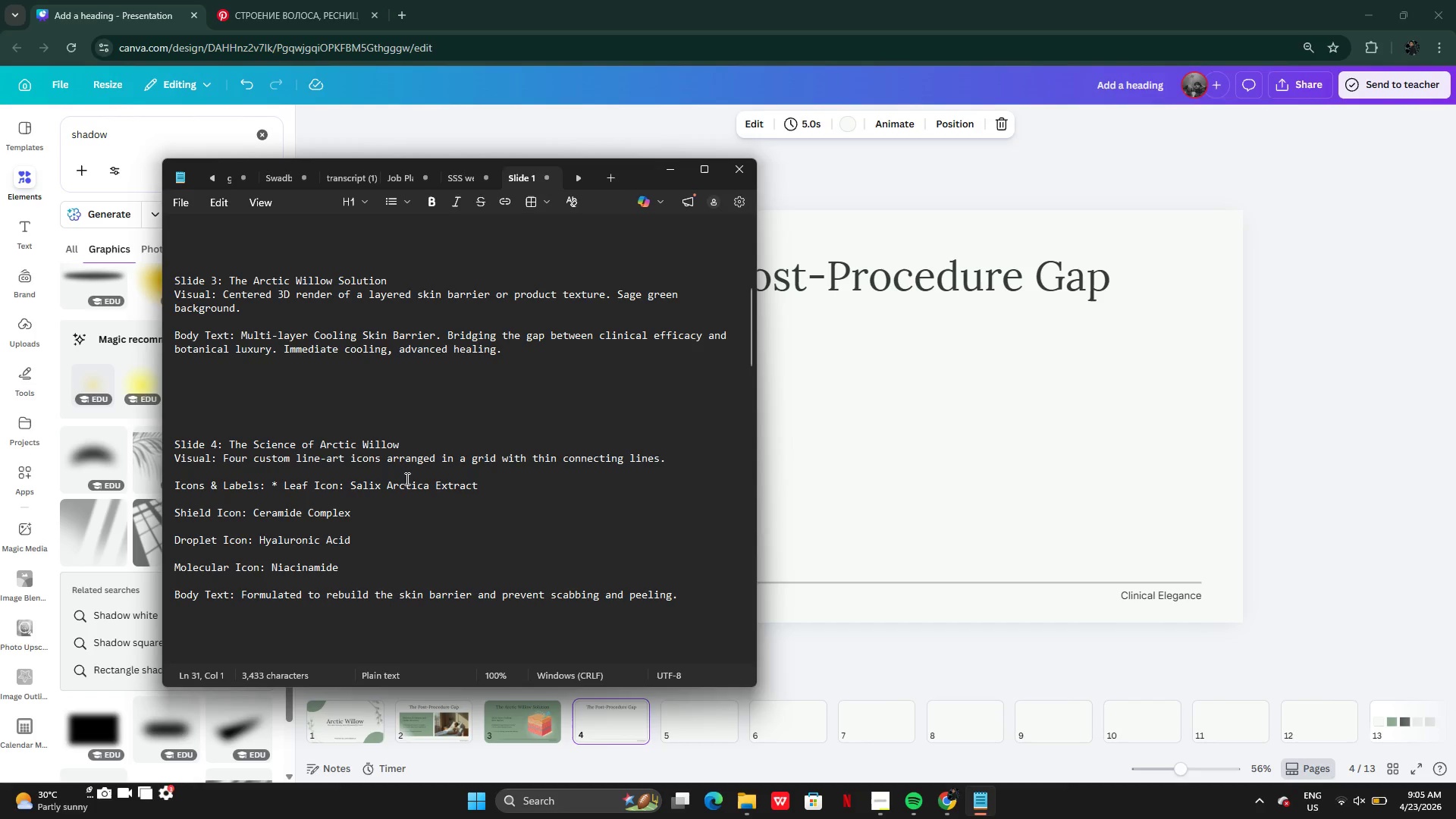 
scroll: coordinate [406, 479], scroll_direction: down, amount: 1.0
 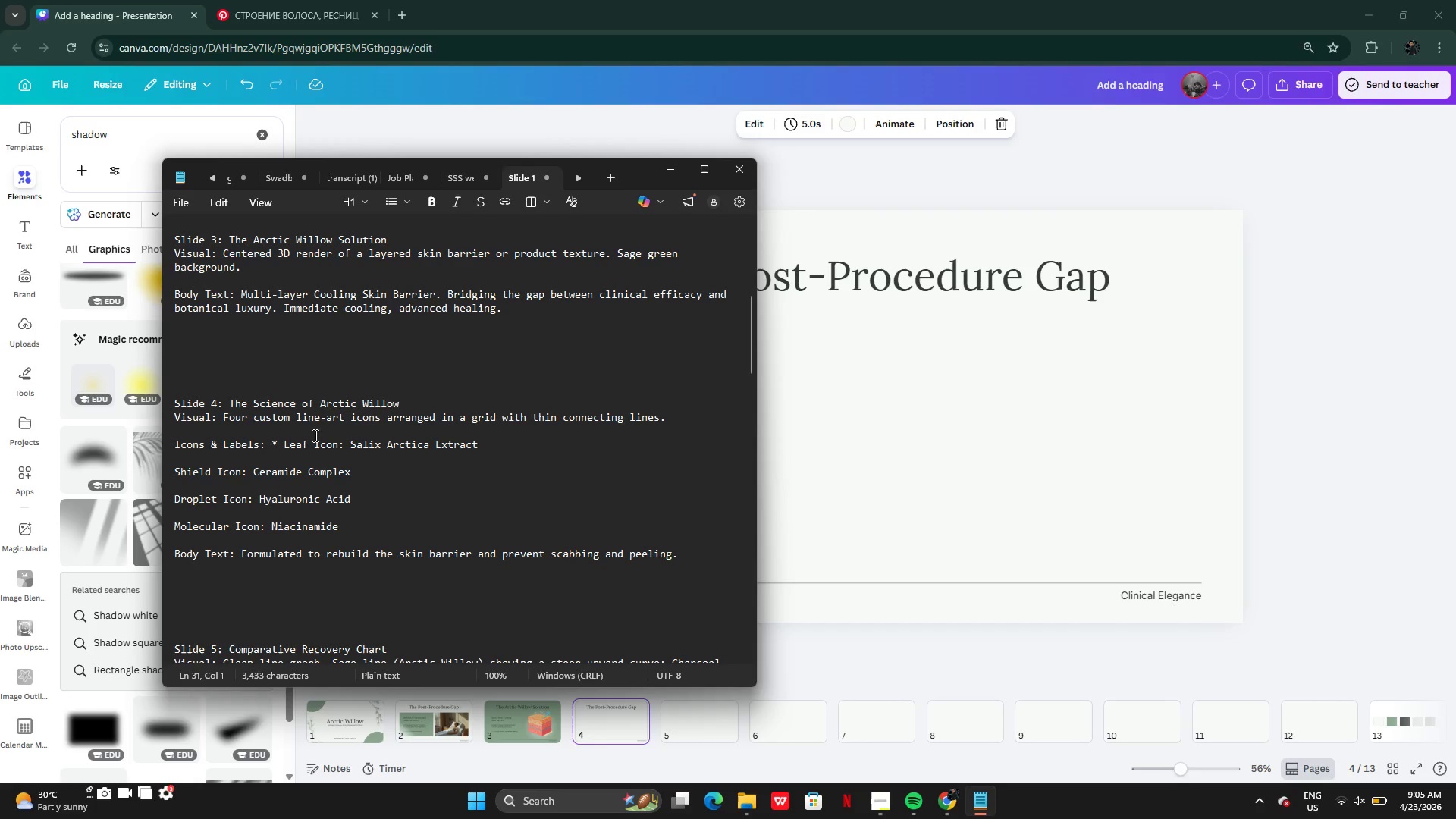 
left_click([278, 416])
 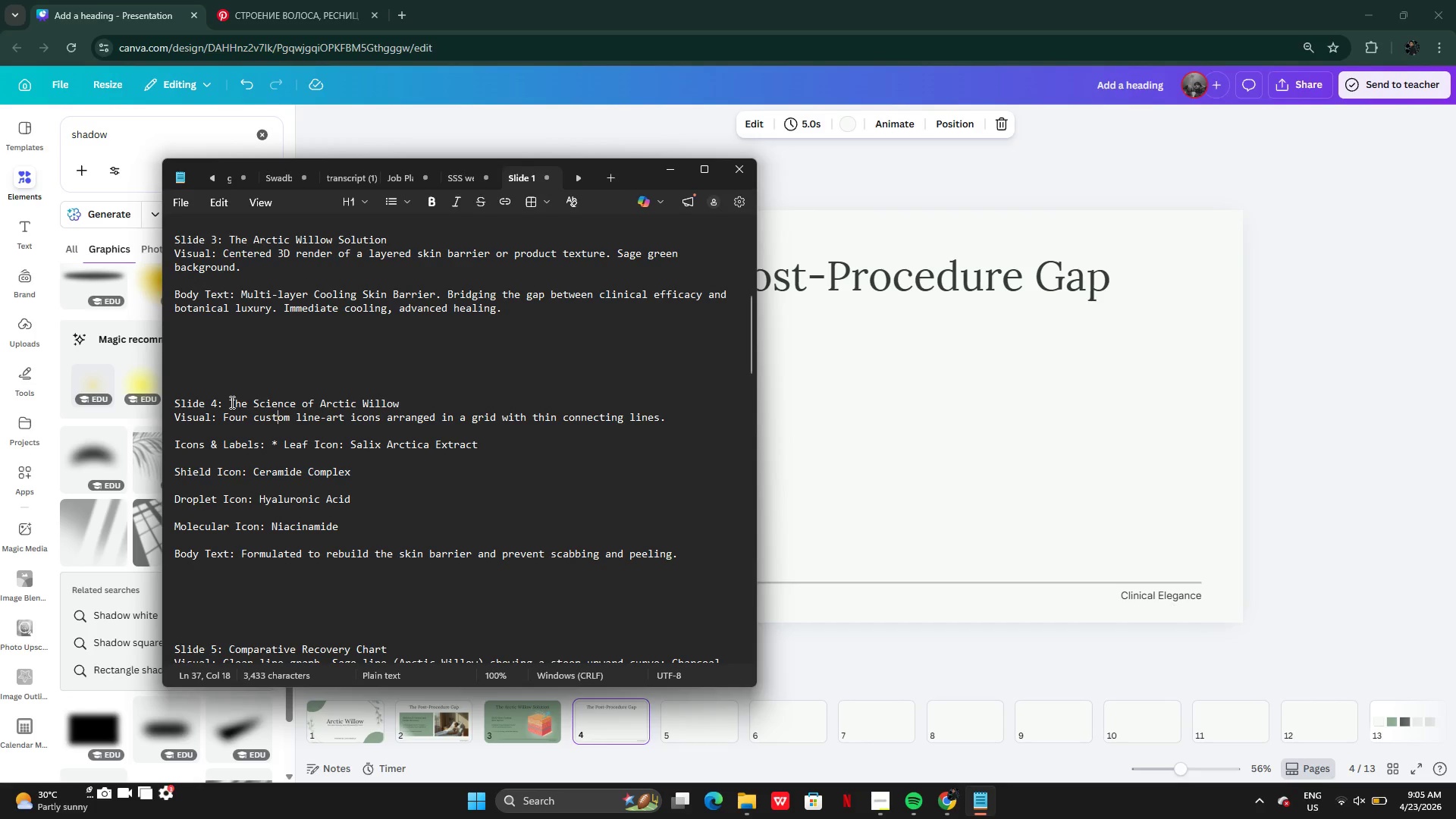 
left_click_drag(start_coordinate=[231, 402], to_coordinate=[399, 403])
 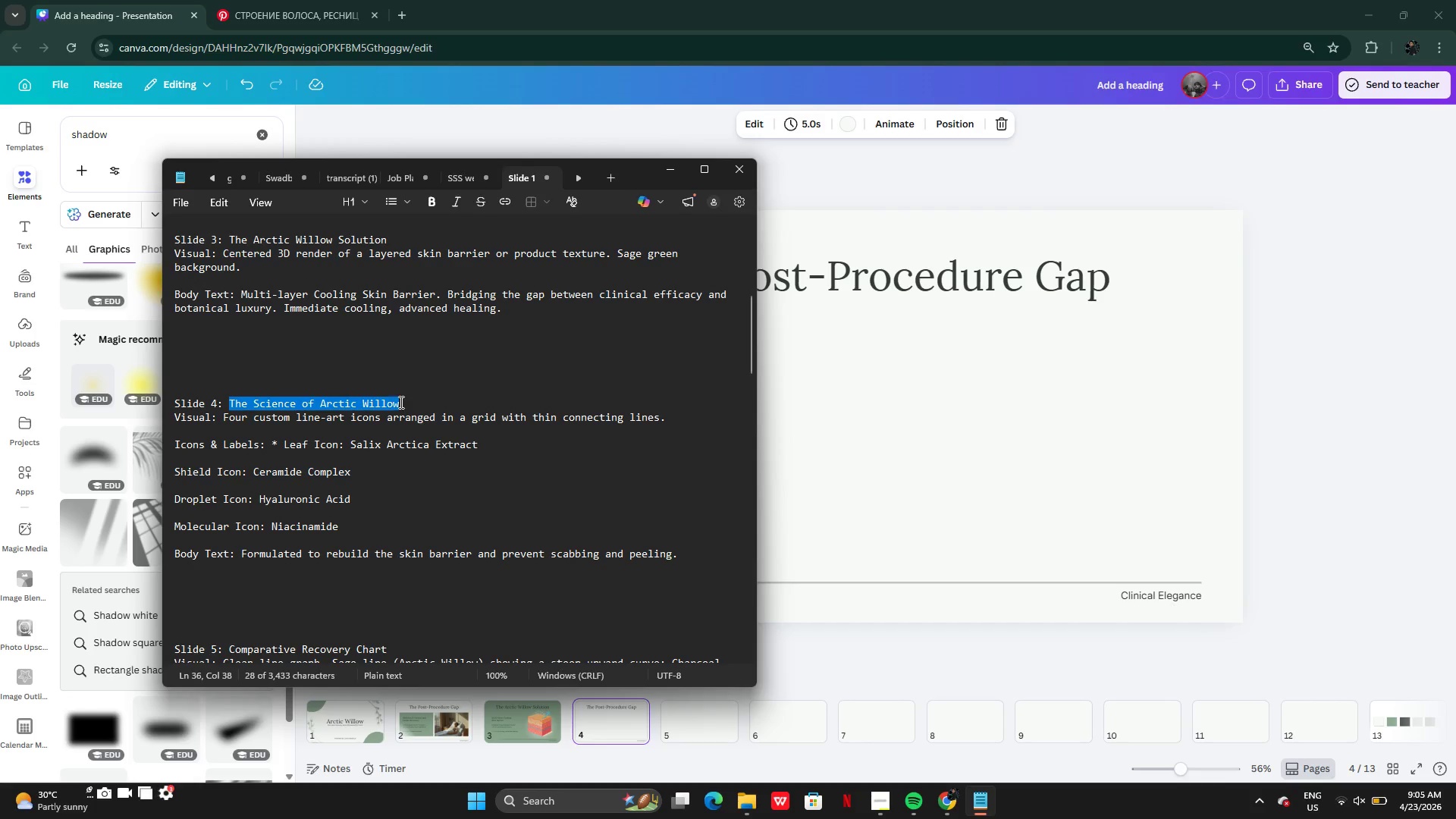 
key(Control+C)
 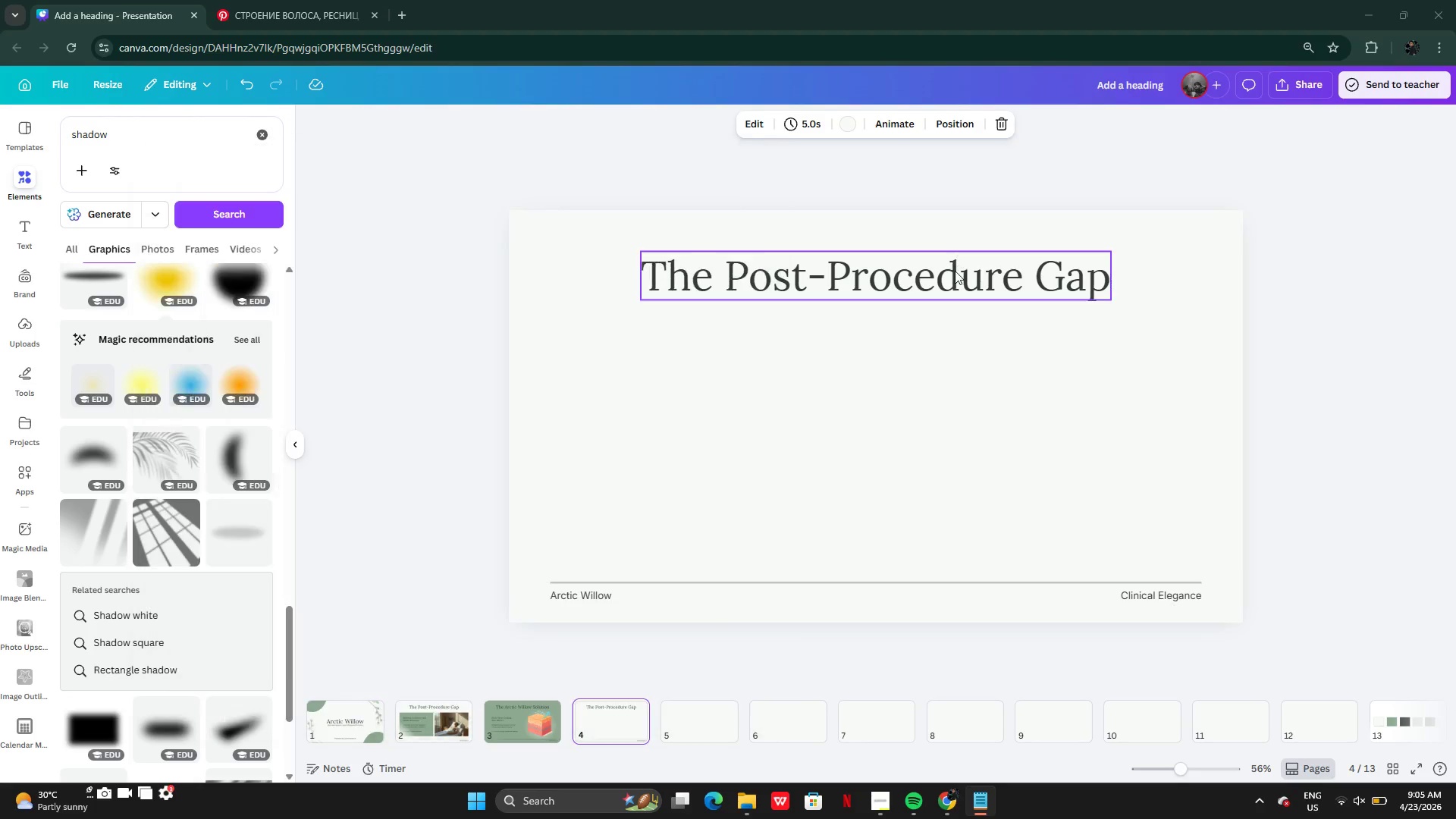 
double_click([955, 271])
 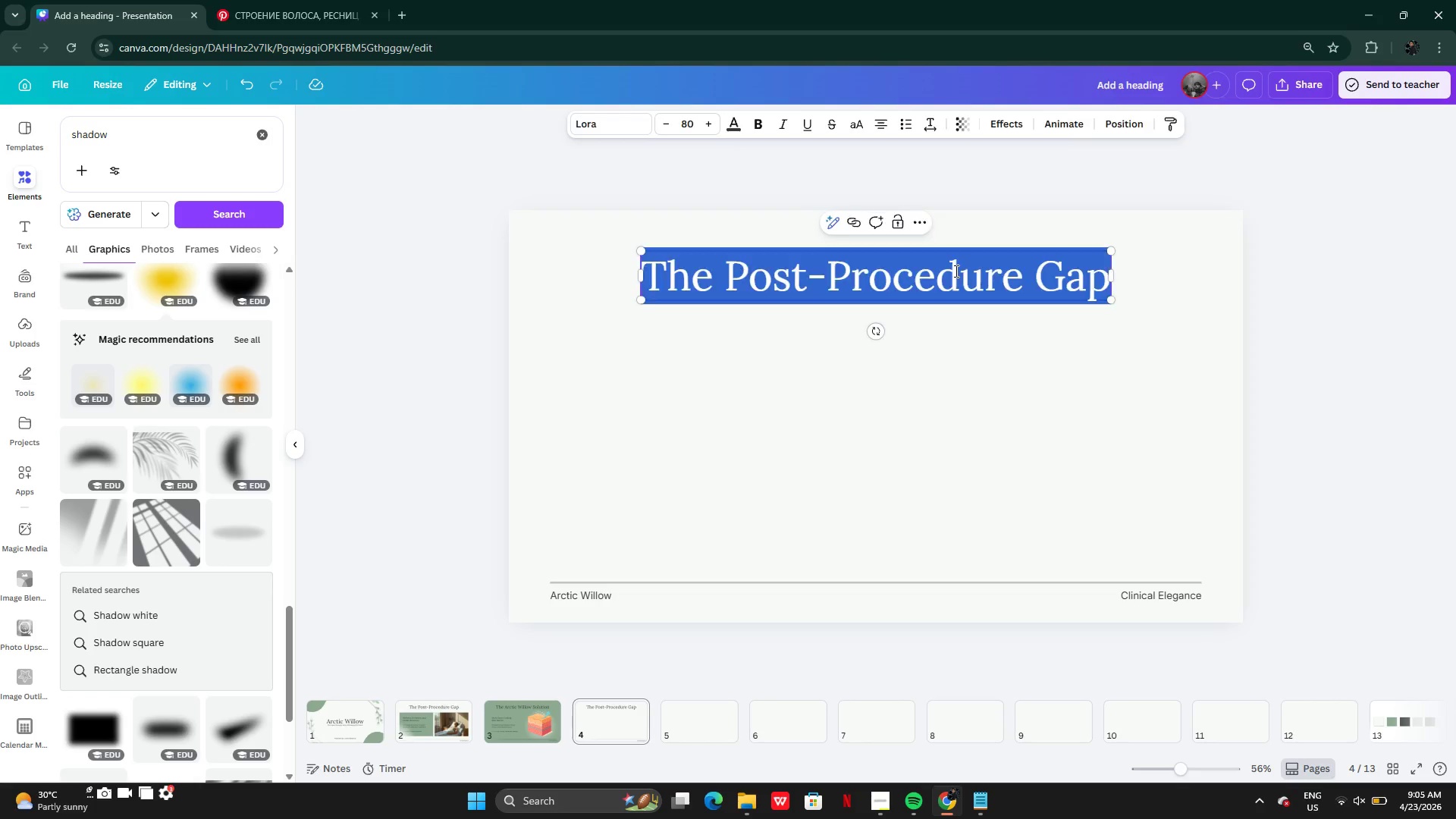 
key(Control+V)
 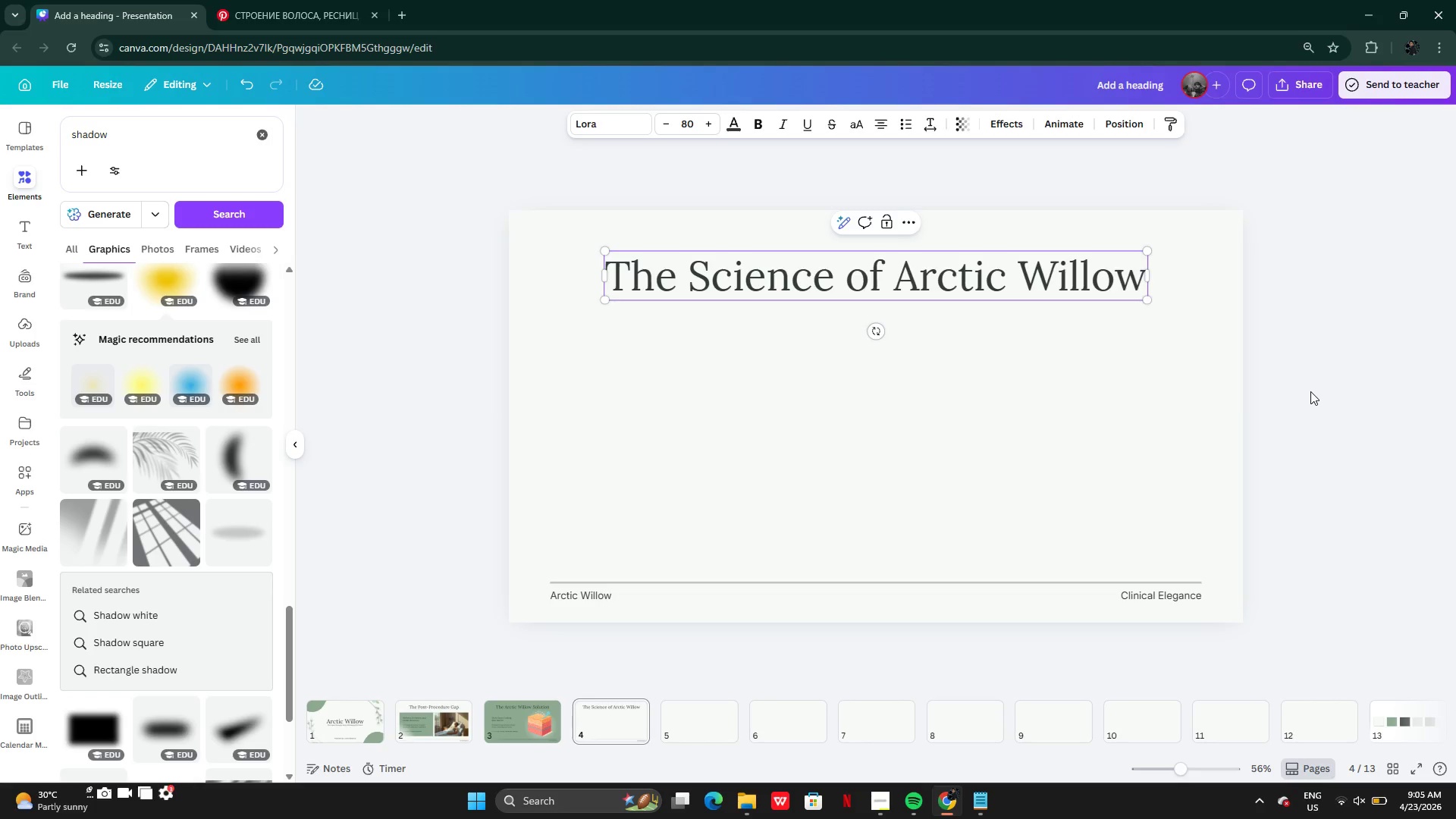 
left_click([1310, 391])
 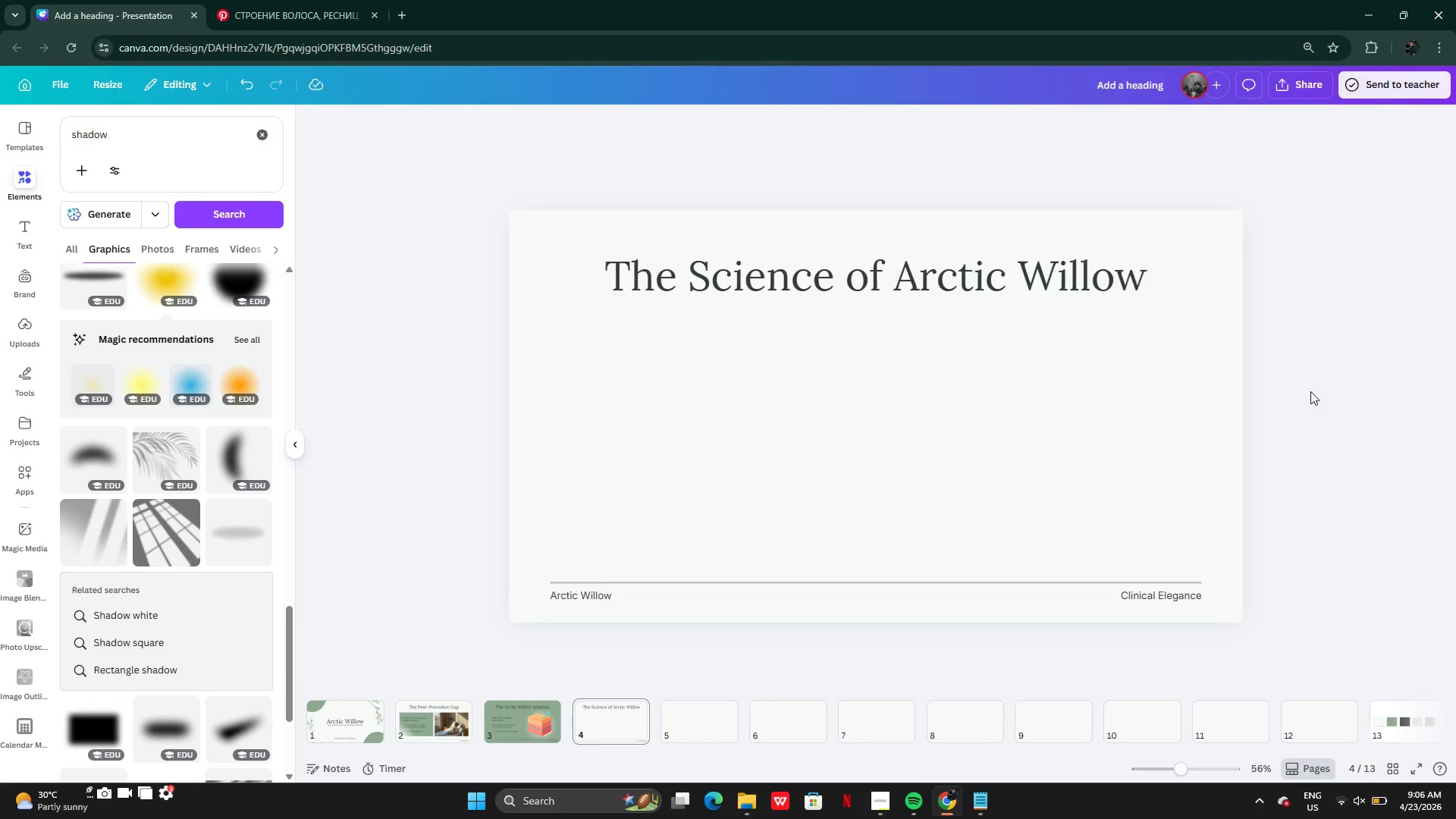 
wait(6.64)
 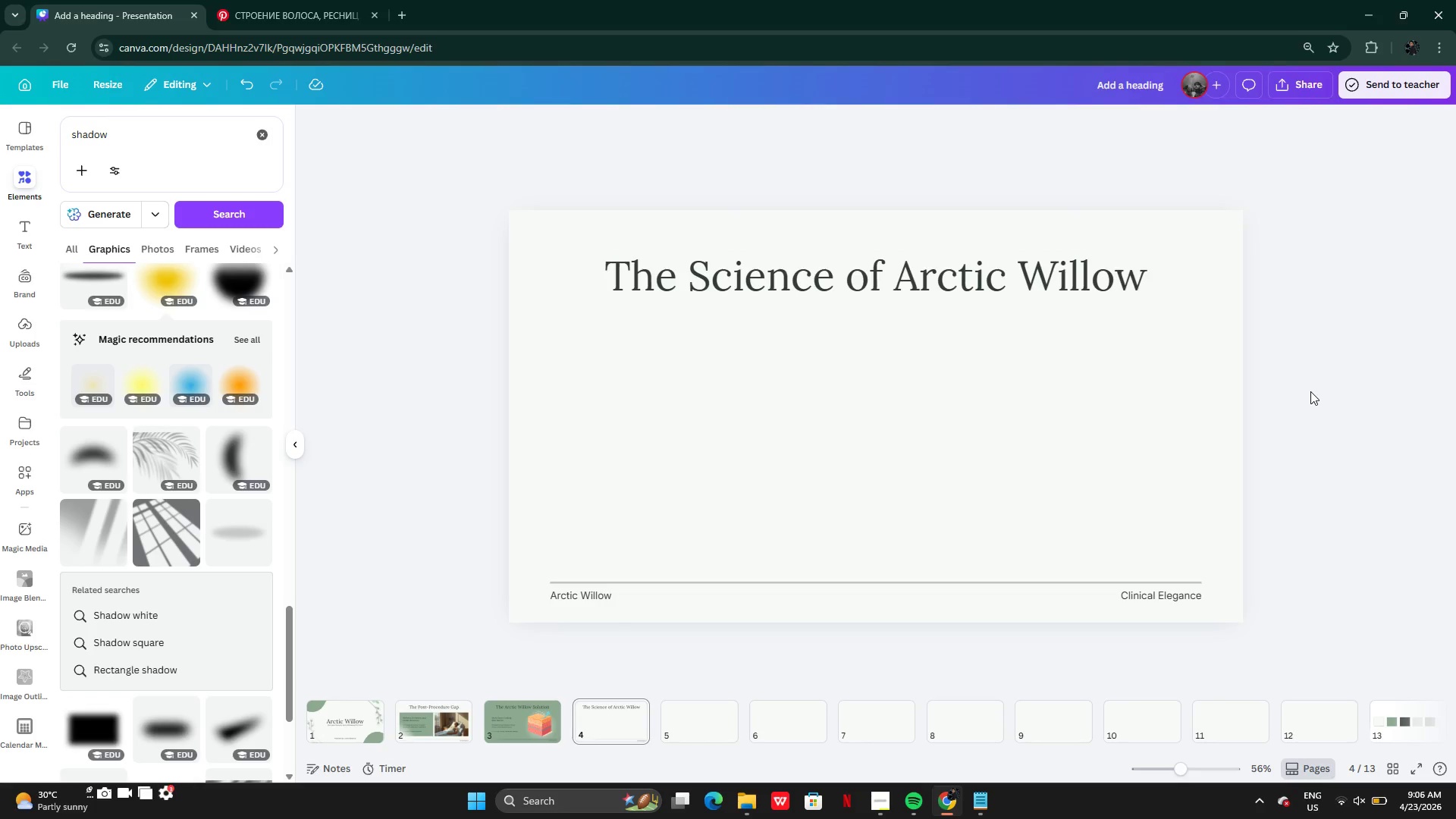 
left_click([433, 736])
 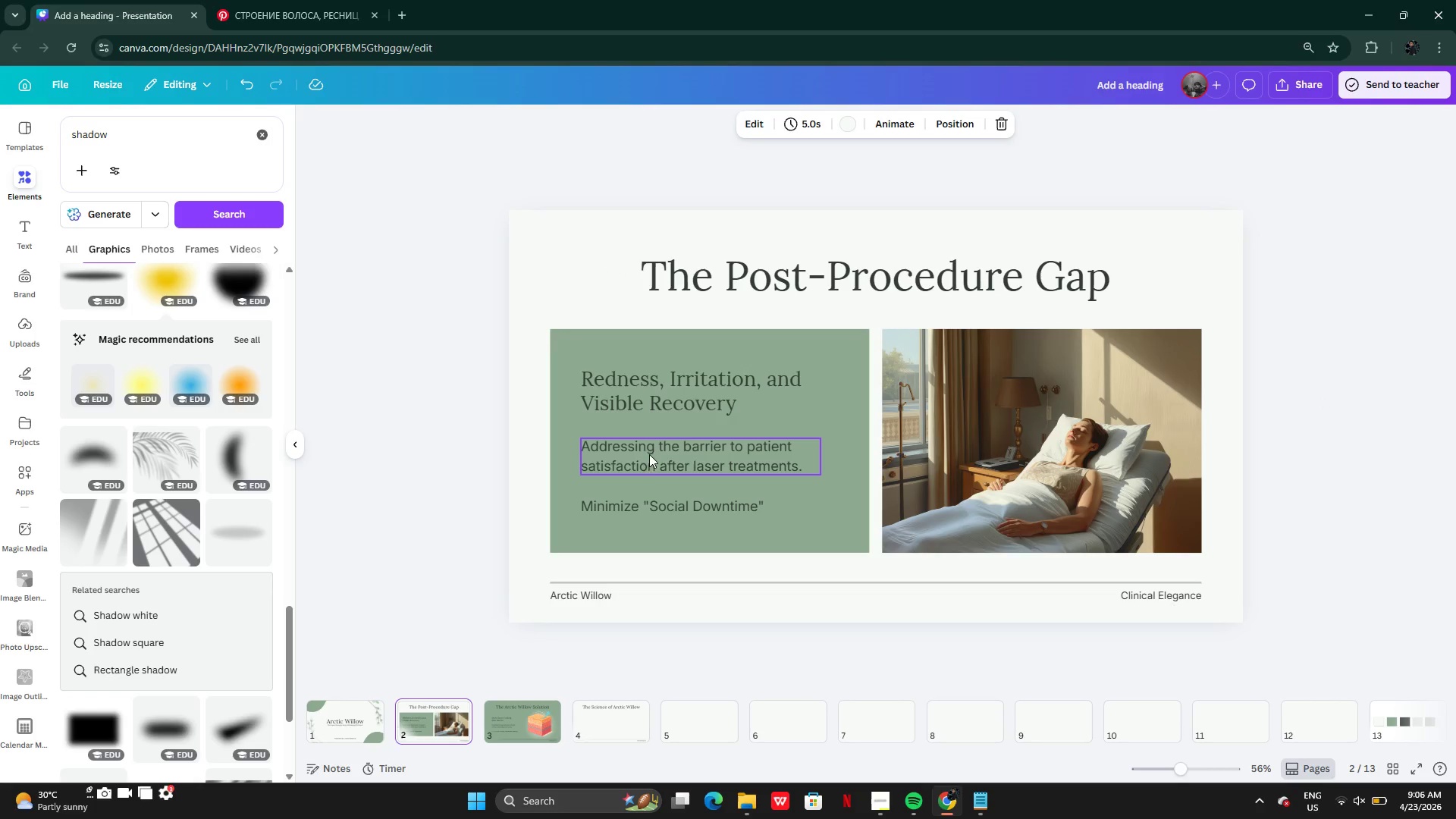 
left_click([648, 472])
 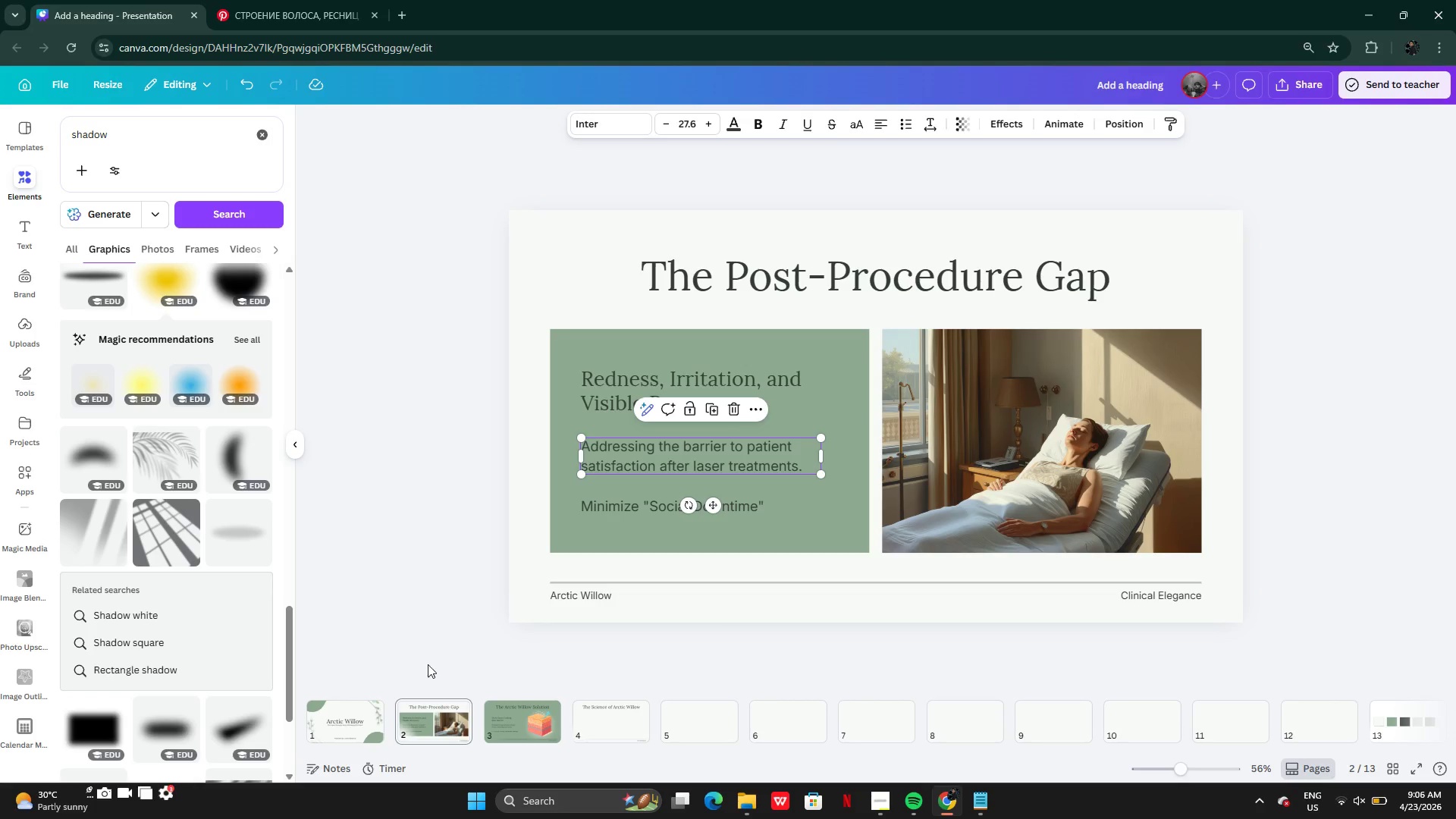 
left_click([610, 507])
 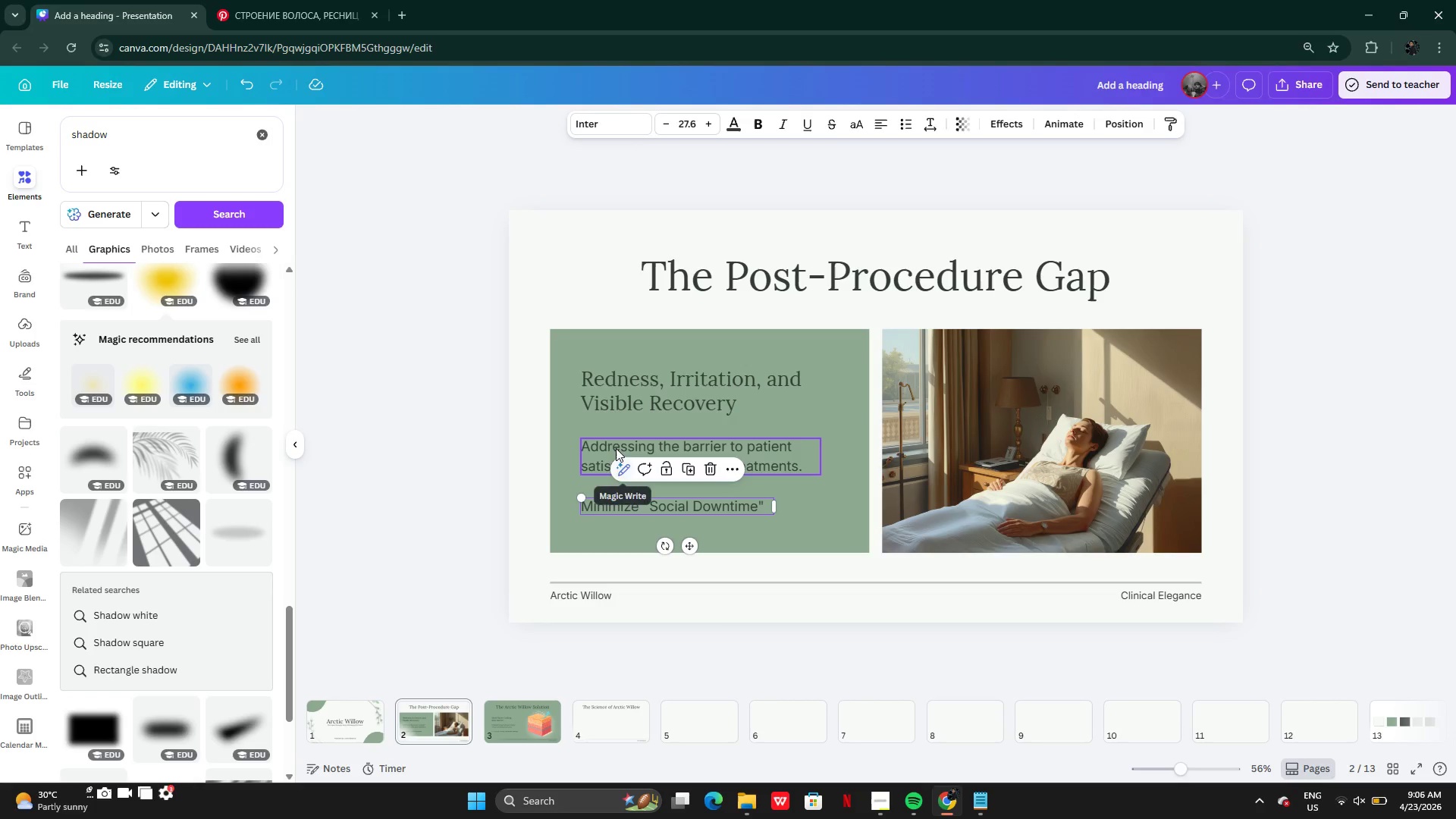 
left_click([611, 439])
 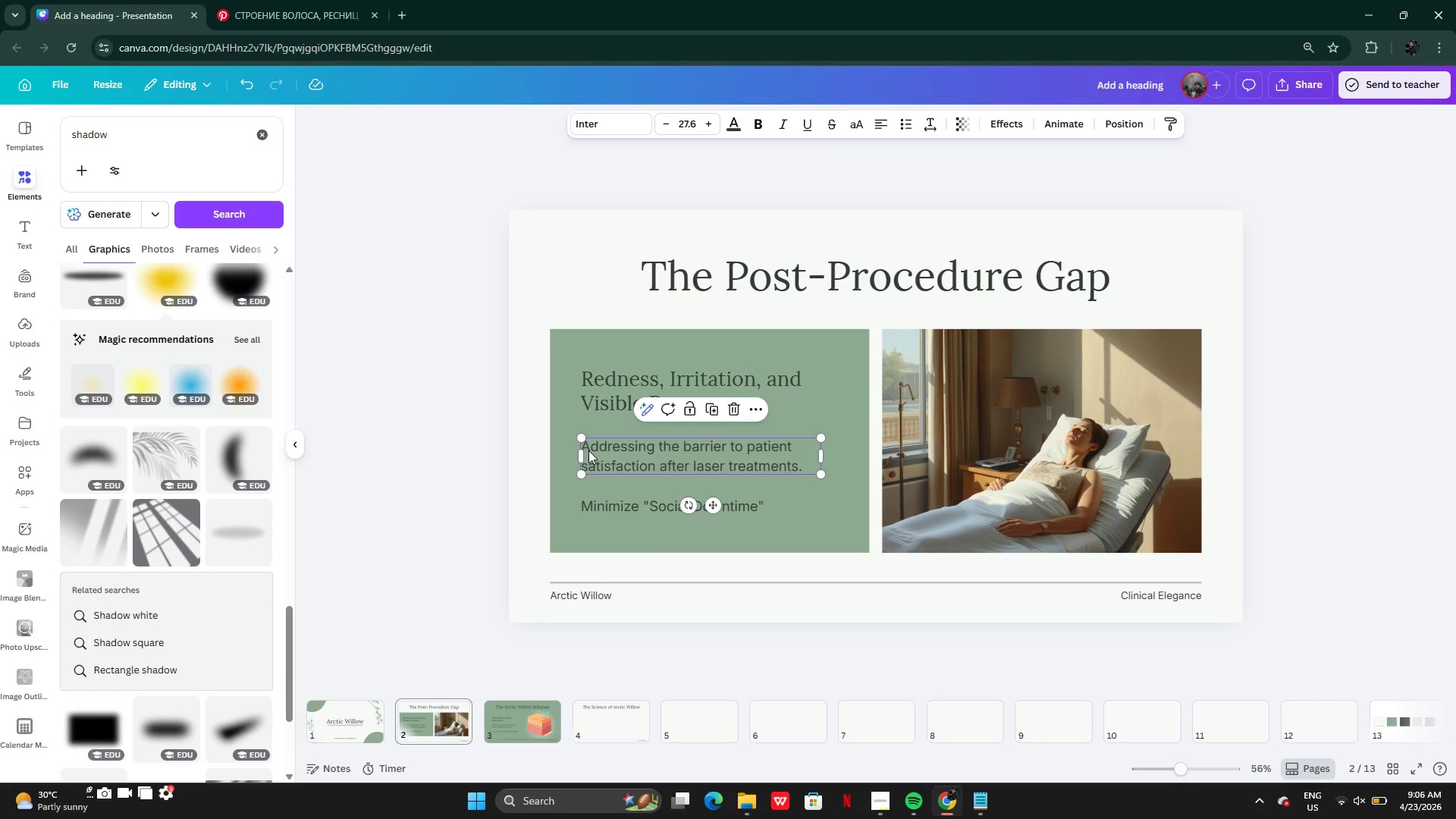 
left_click([591, 509])
 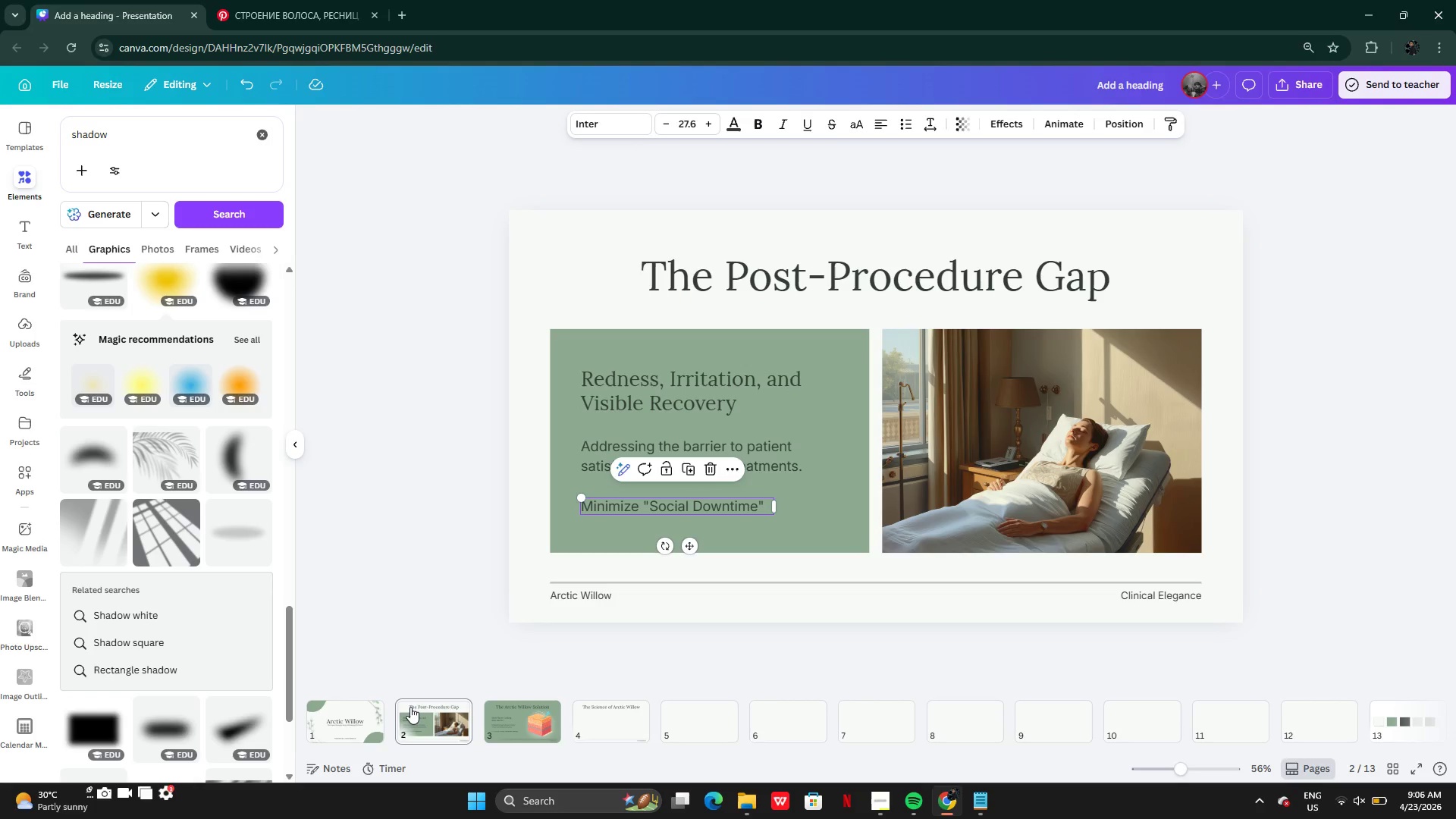 
left_click([412, 715])
 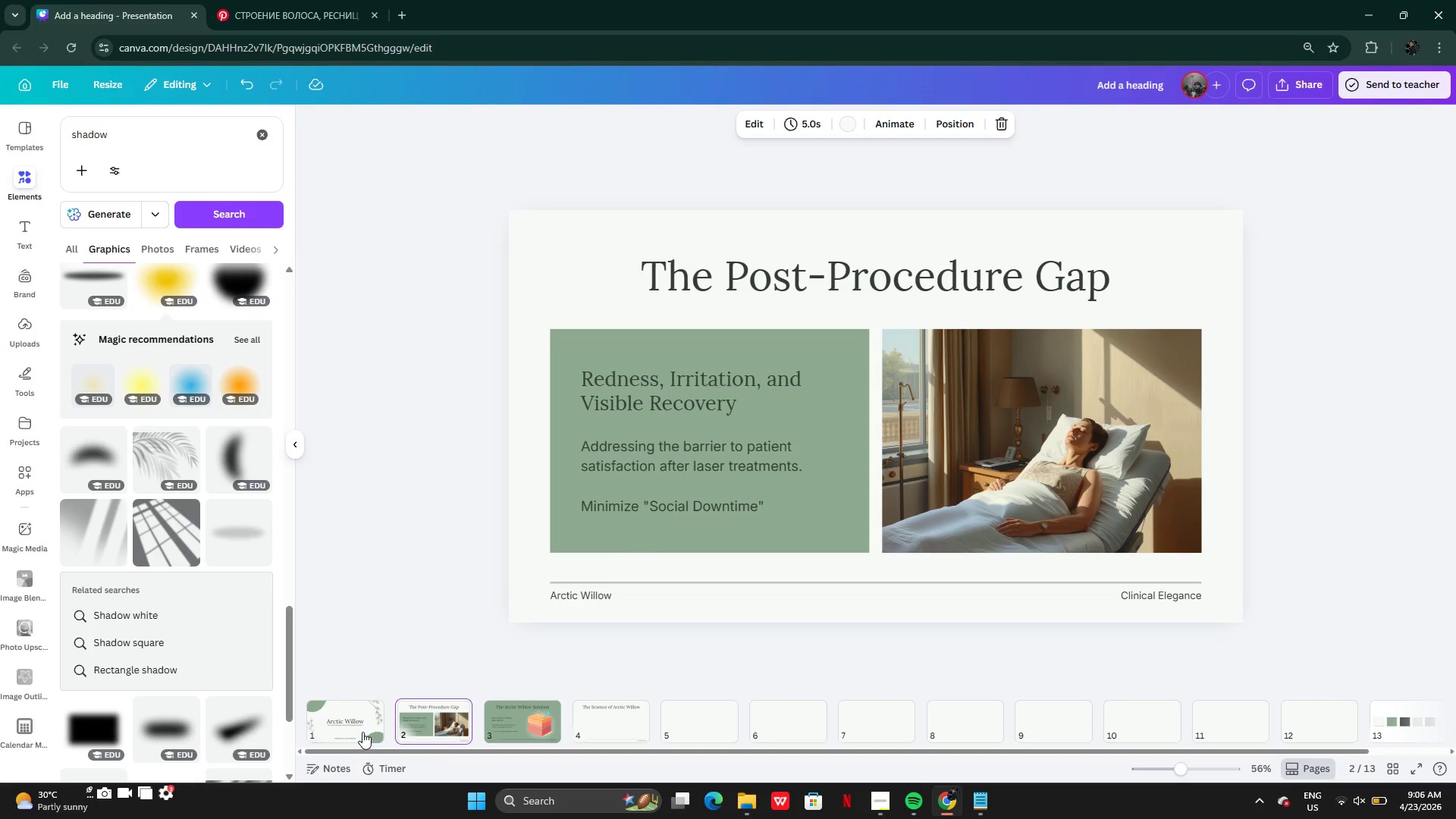 
left_click([362, 729])
 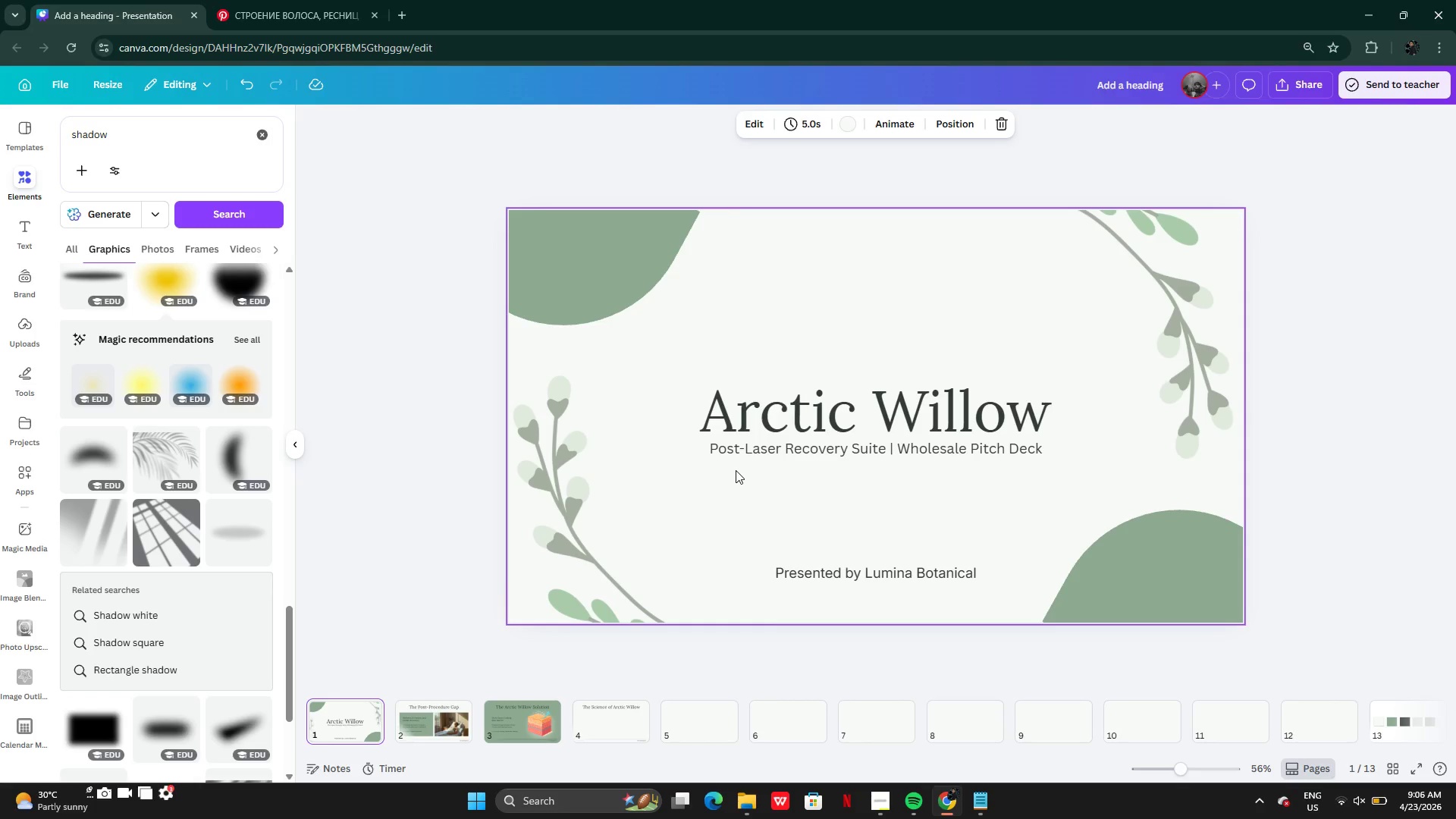 
left_click([734, 448])
 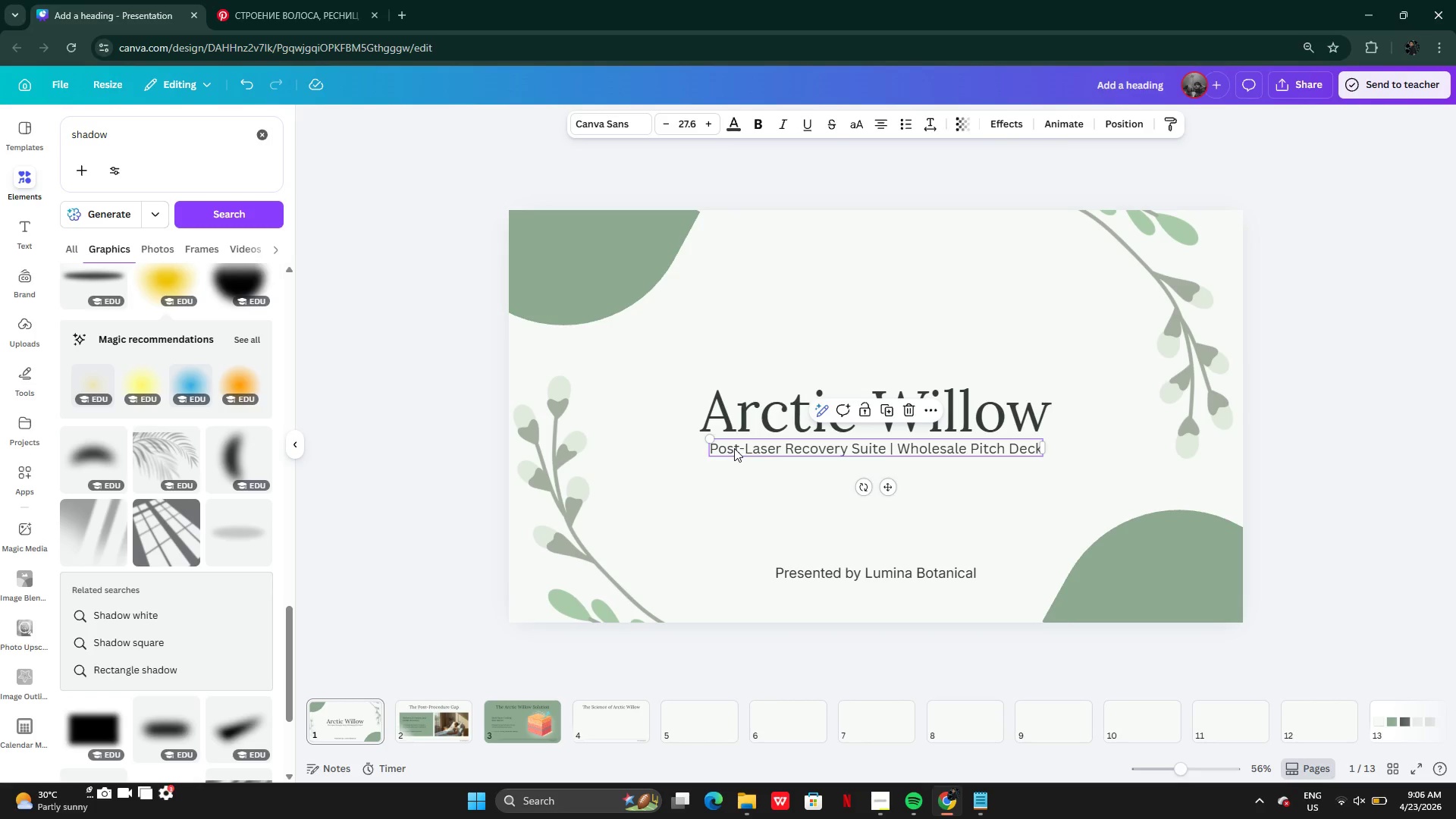 
key(Control+C)
 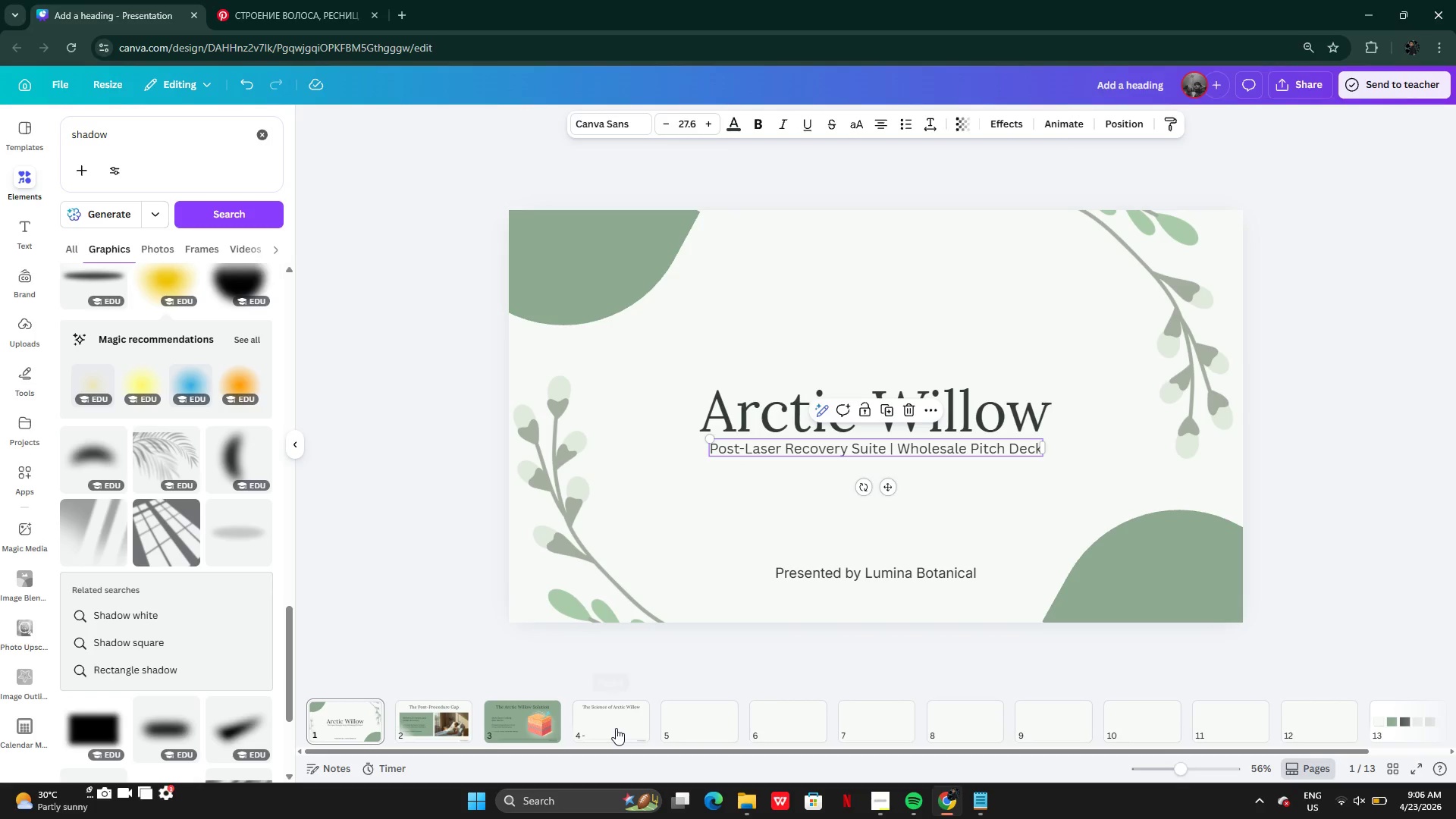 
key(Control+V)
 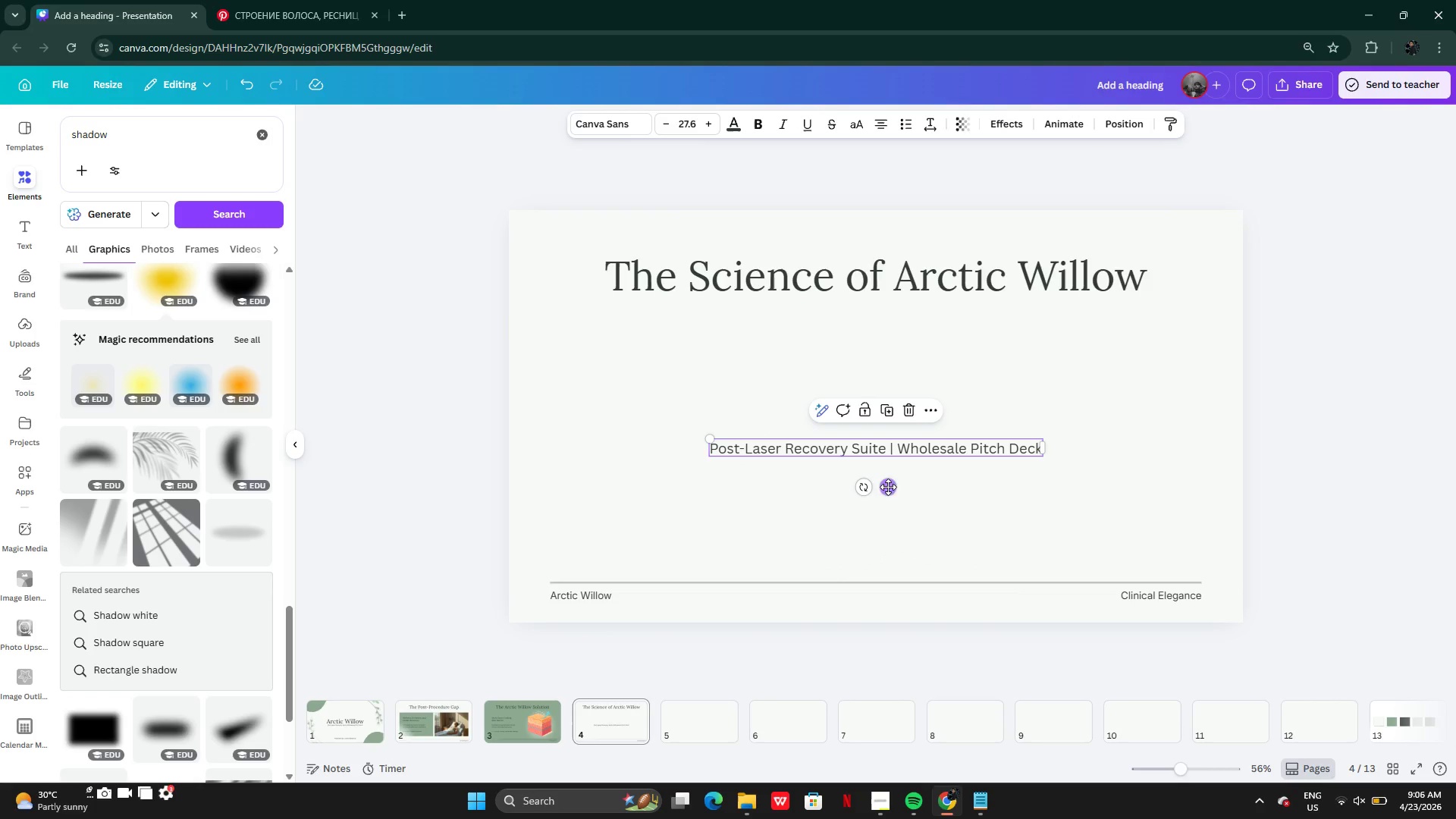 
left_click_drag(start_coordinate=[886, 485], to_coordinate=[890, 347])
 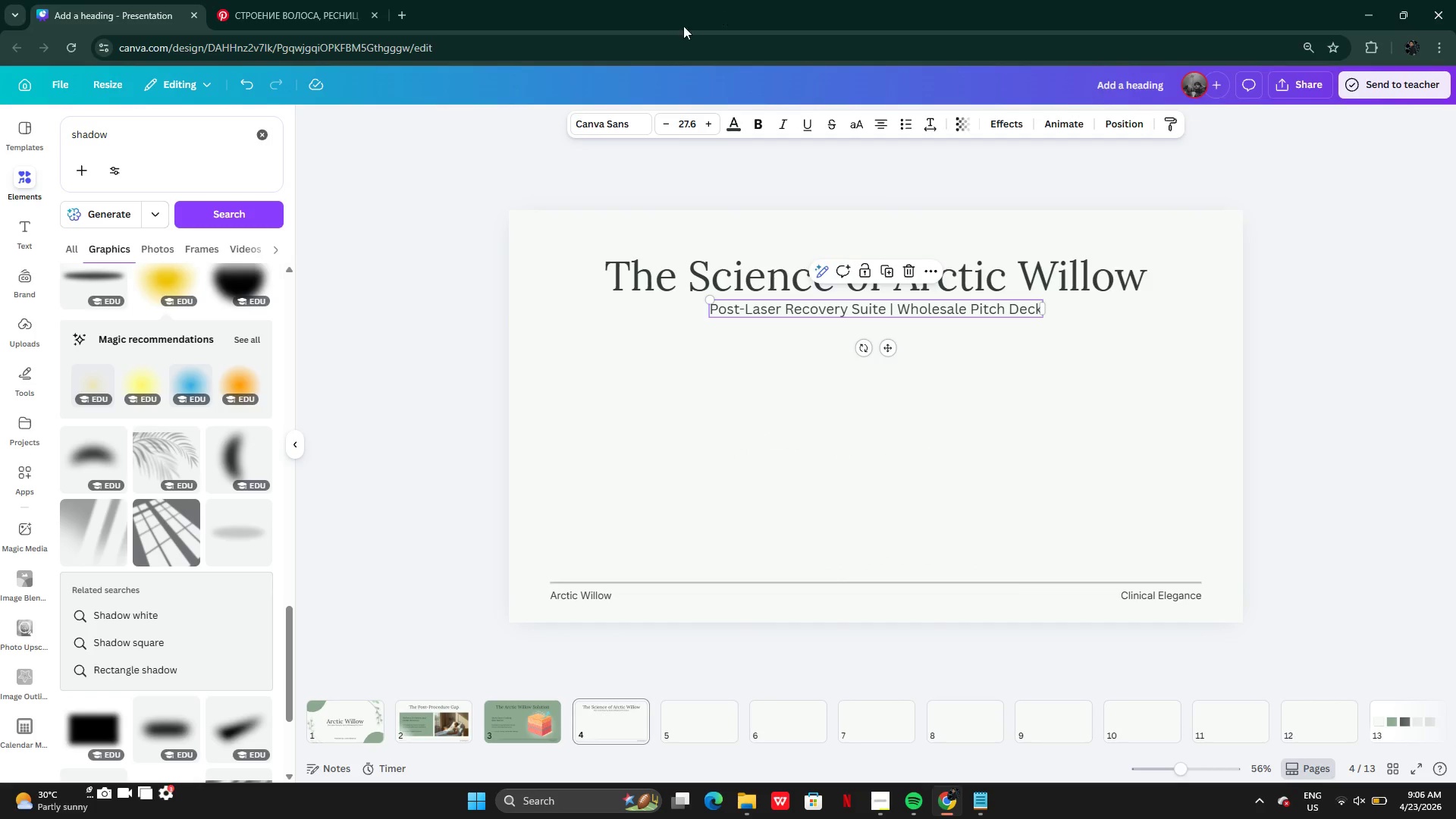 
left_click_drag(start_coordinate=[704, 120], to_coordinate=[699, 120])
 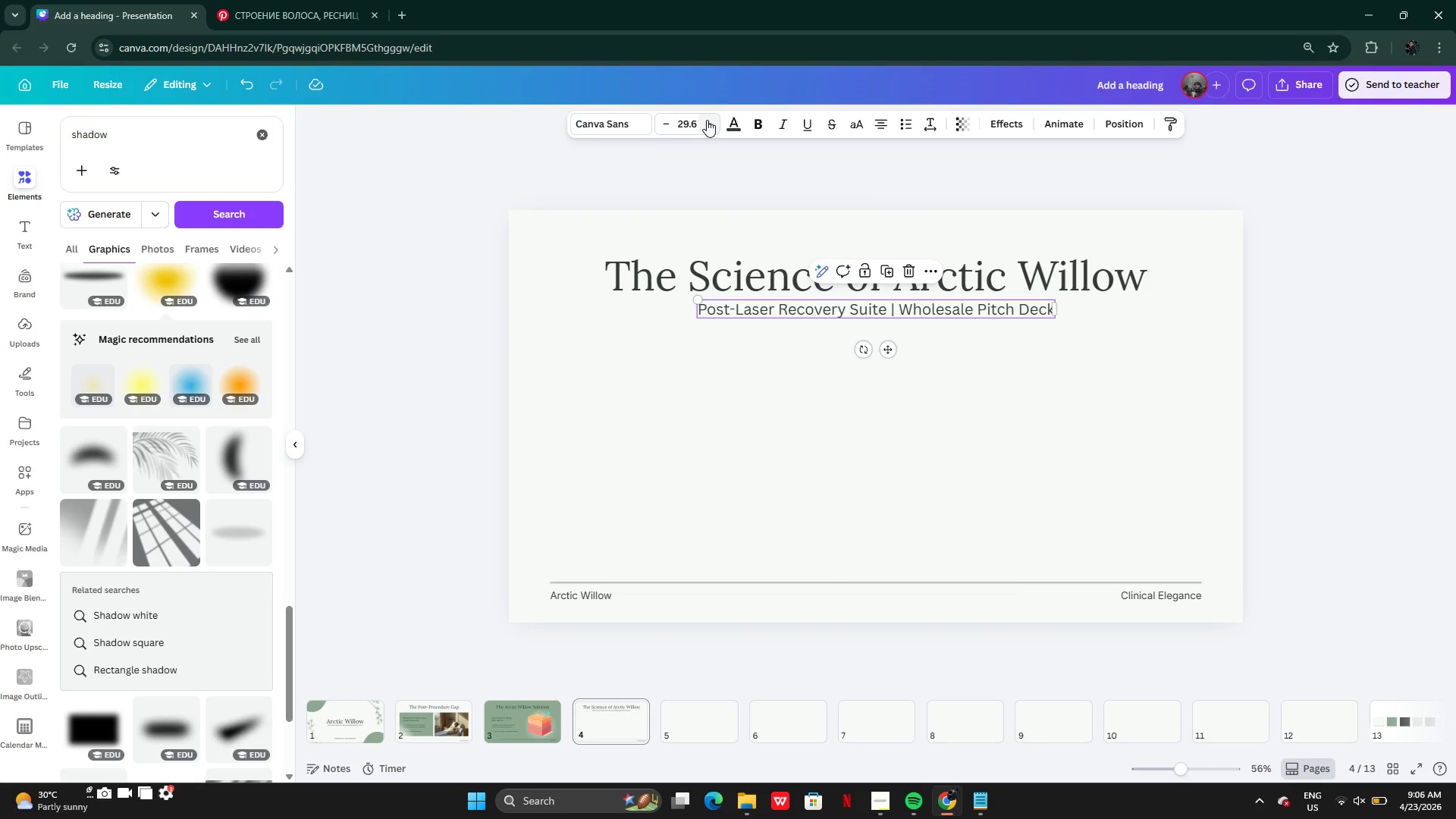 
left_click([688, 120])
 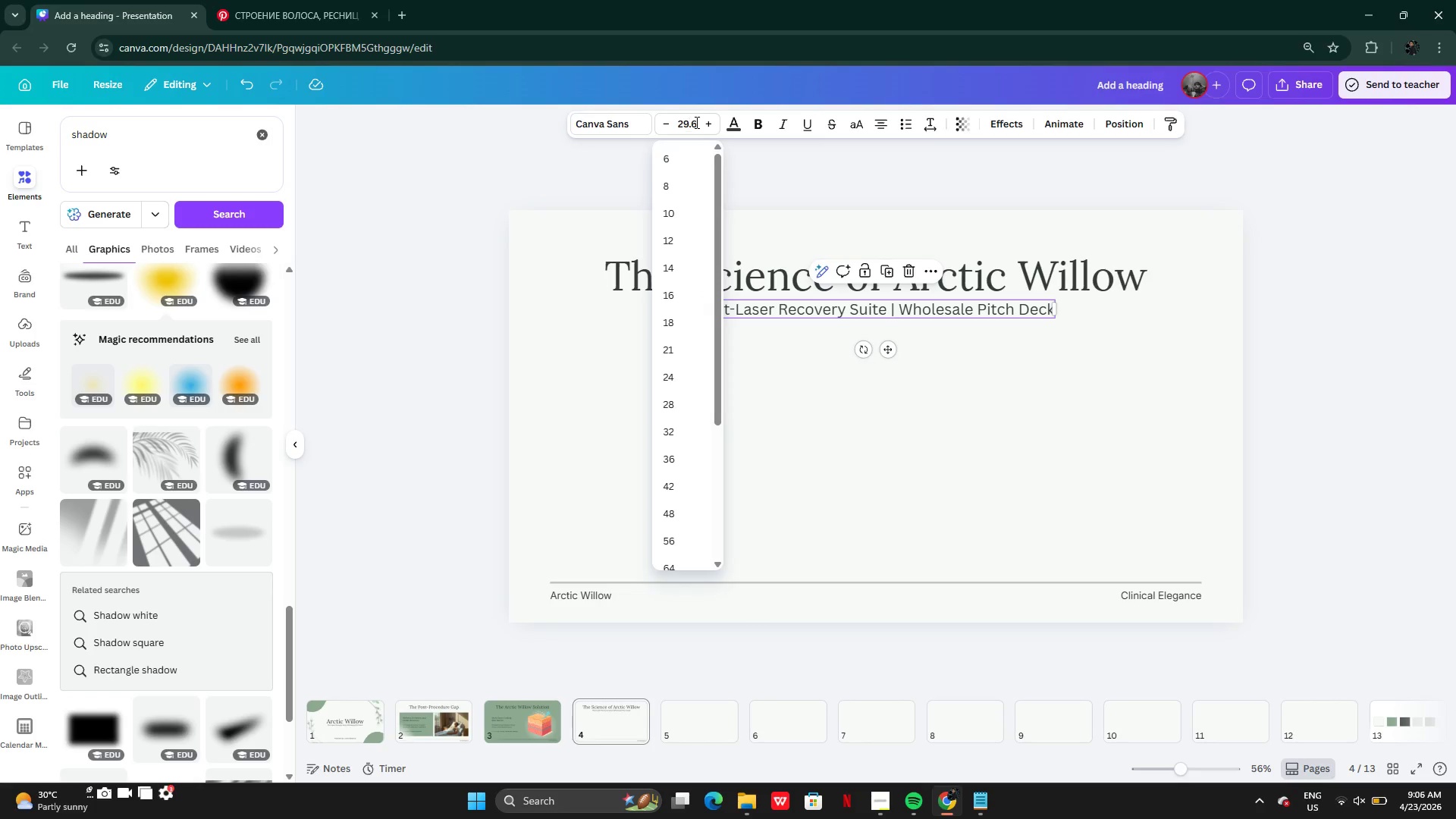 
left_click_drag(start_coordinate=[698, 125], to_coordinate=[681, 125])
 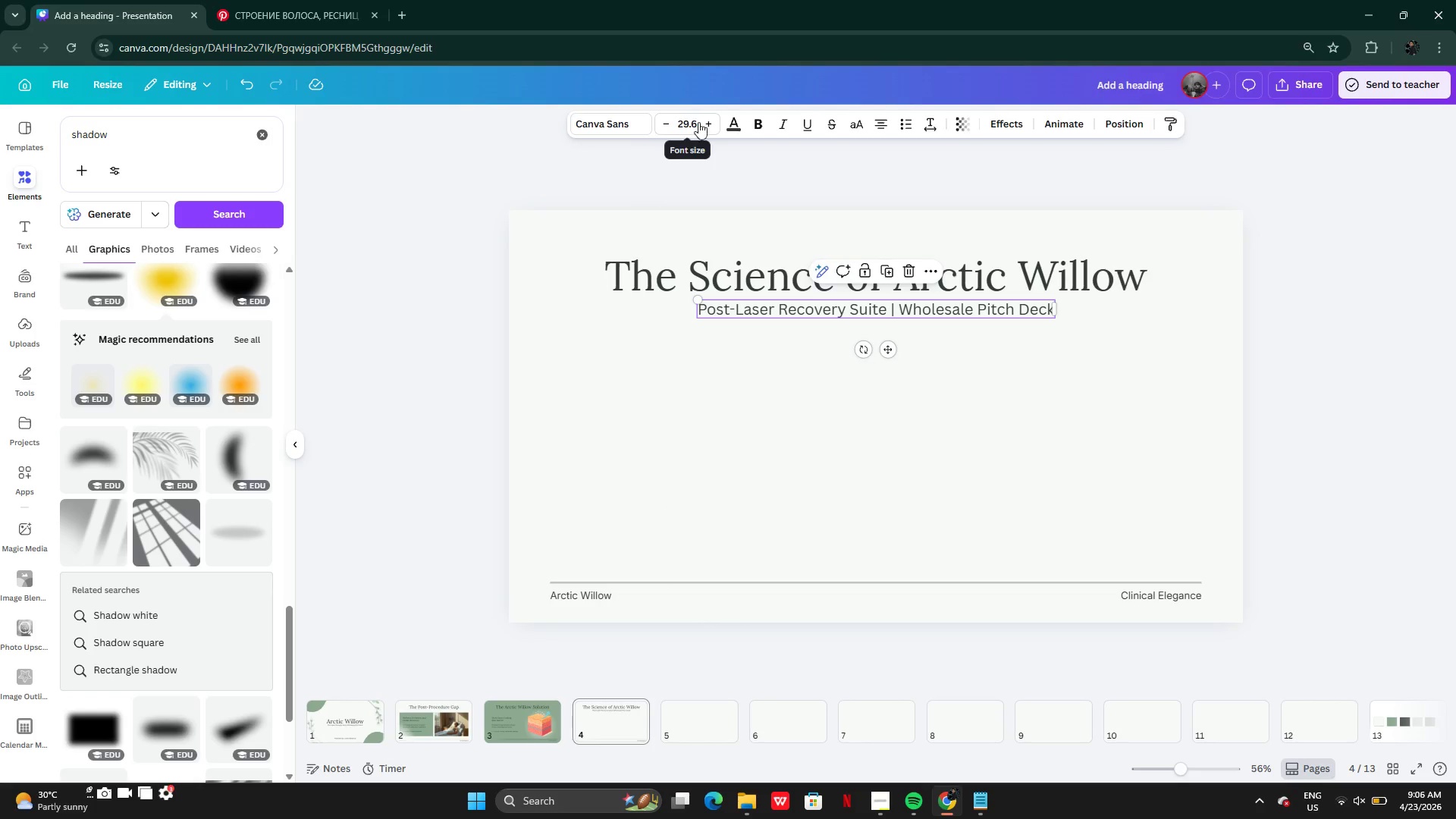 
left_click([698, 122])
 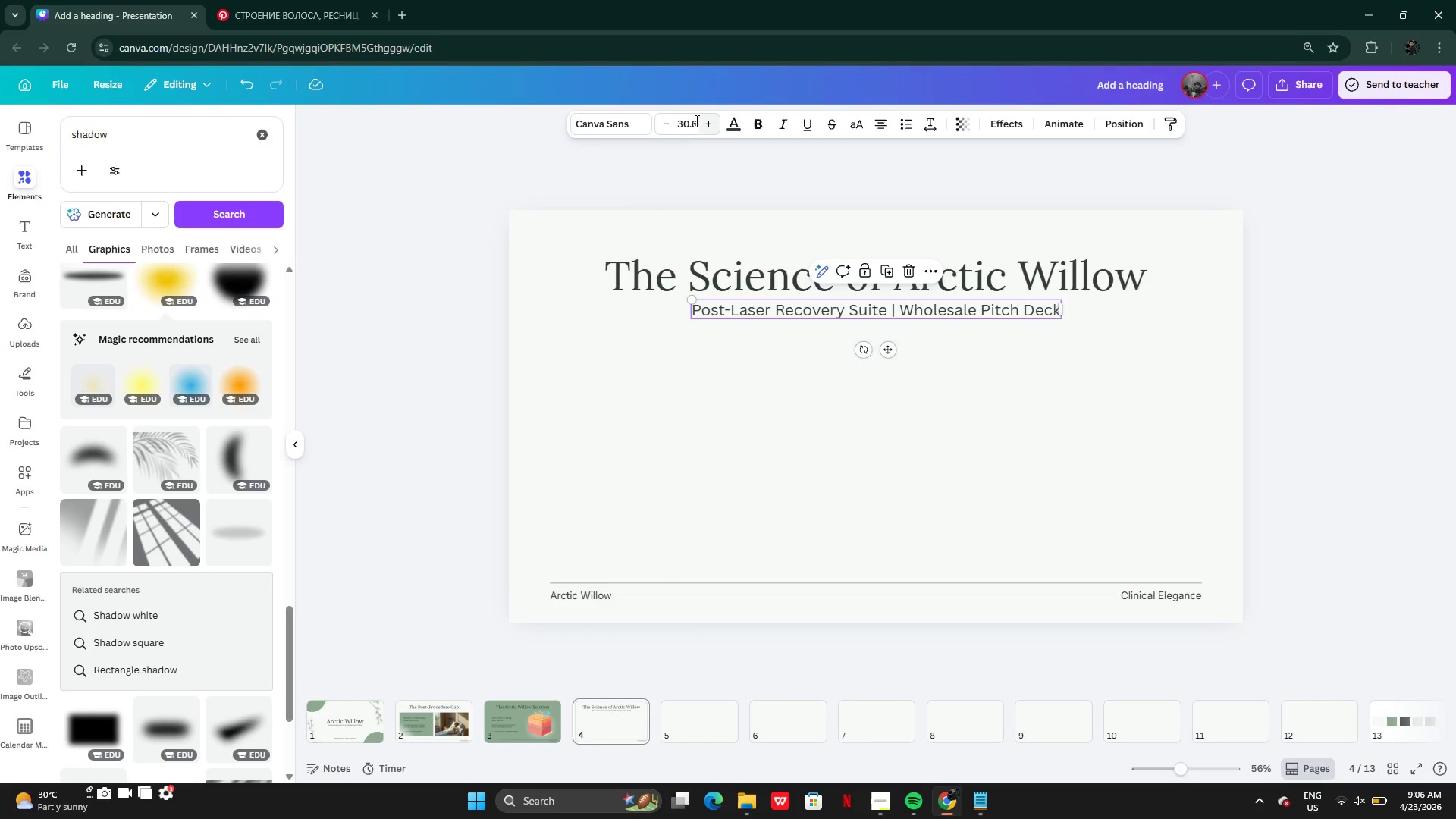 
left_click([693, 121])
 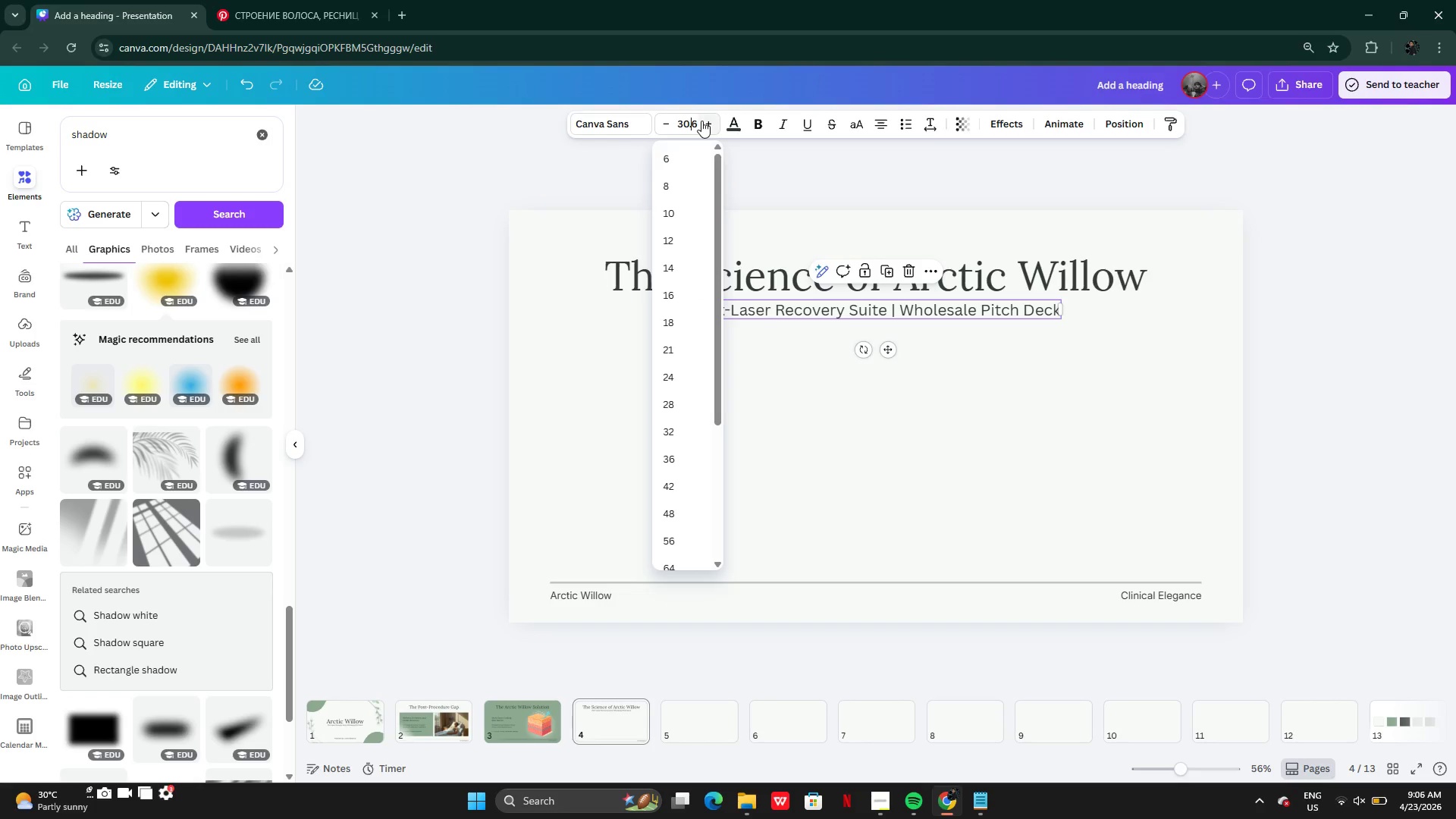 
left_click([701, 121])
 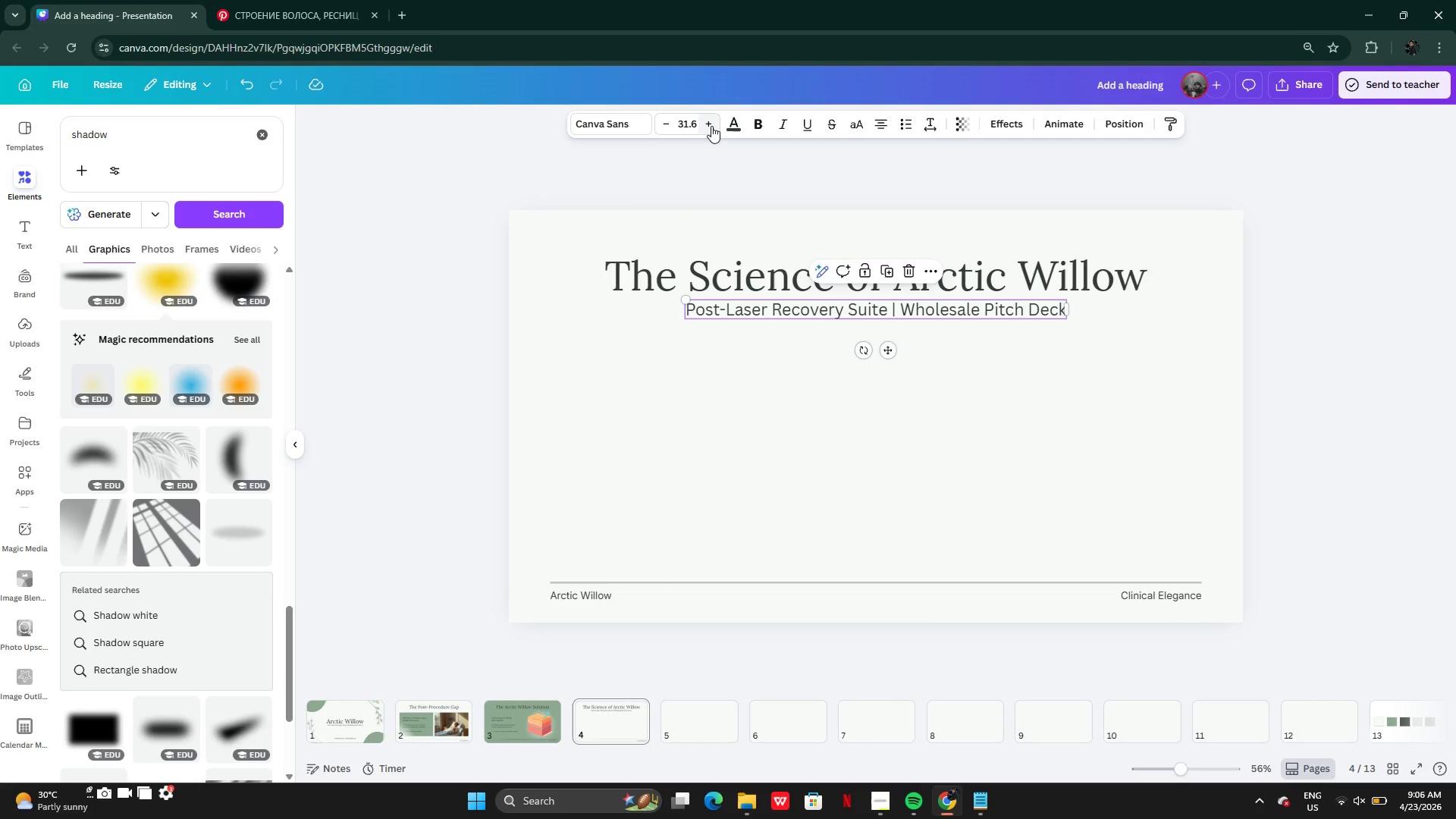 
left_click([695, 125])
 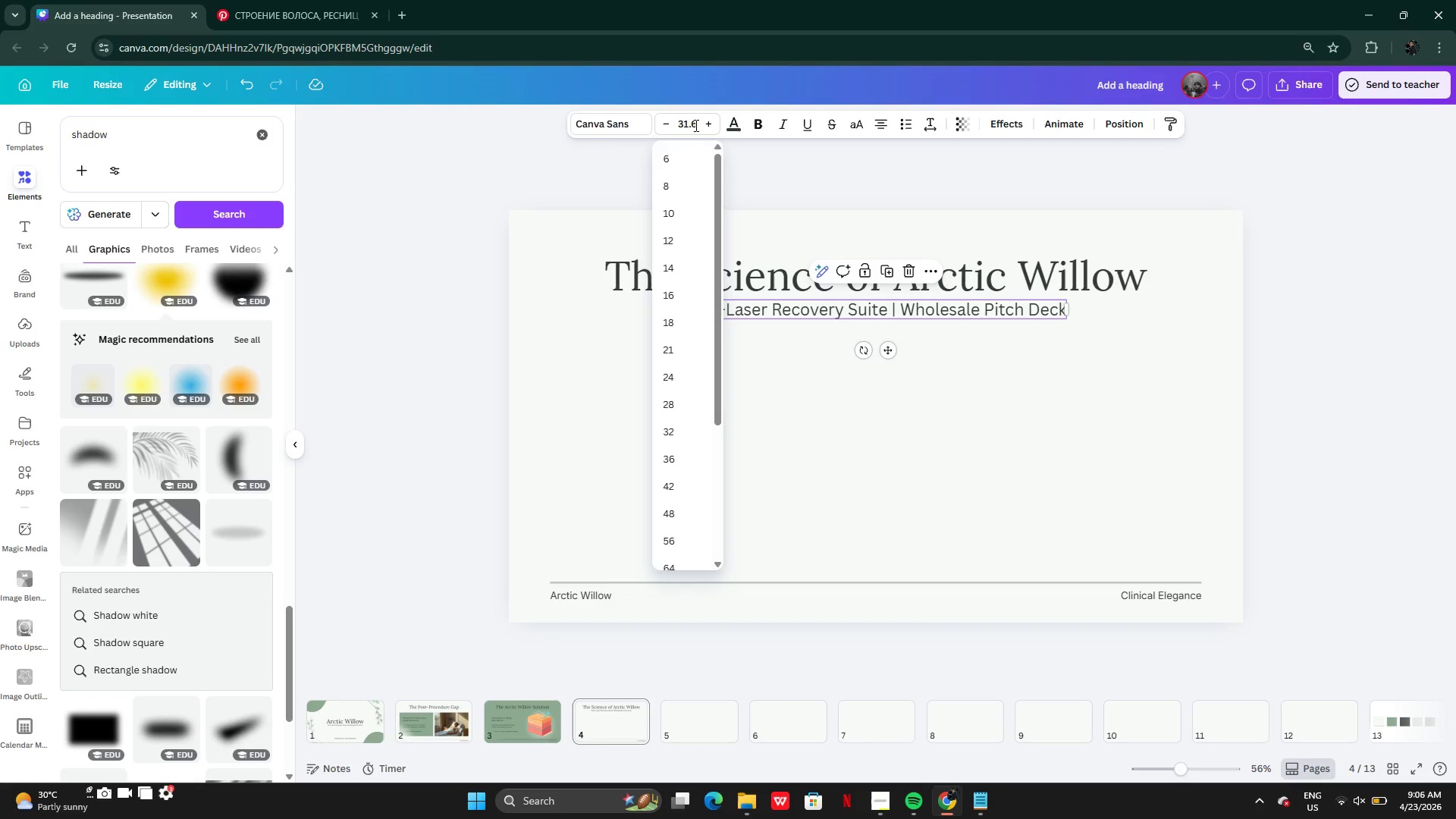 
key(Backspace)
 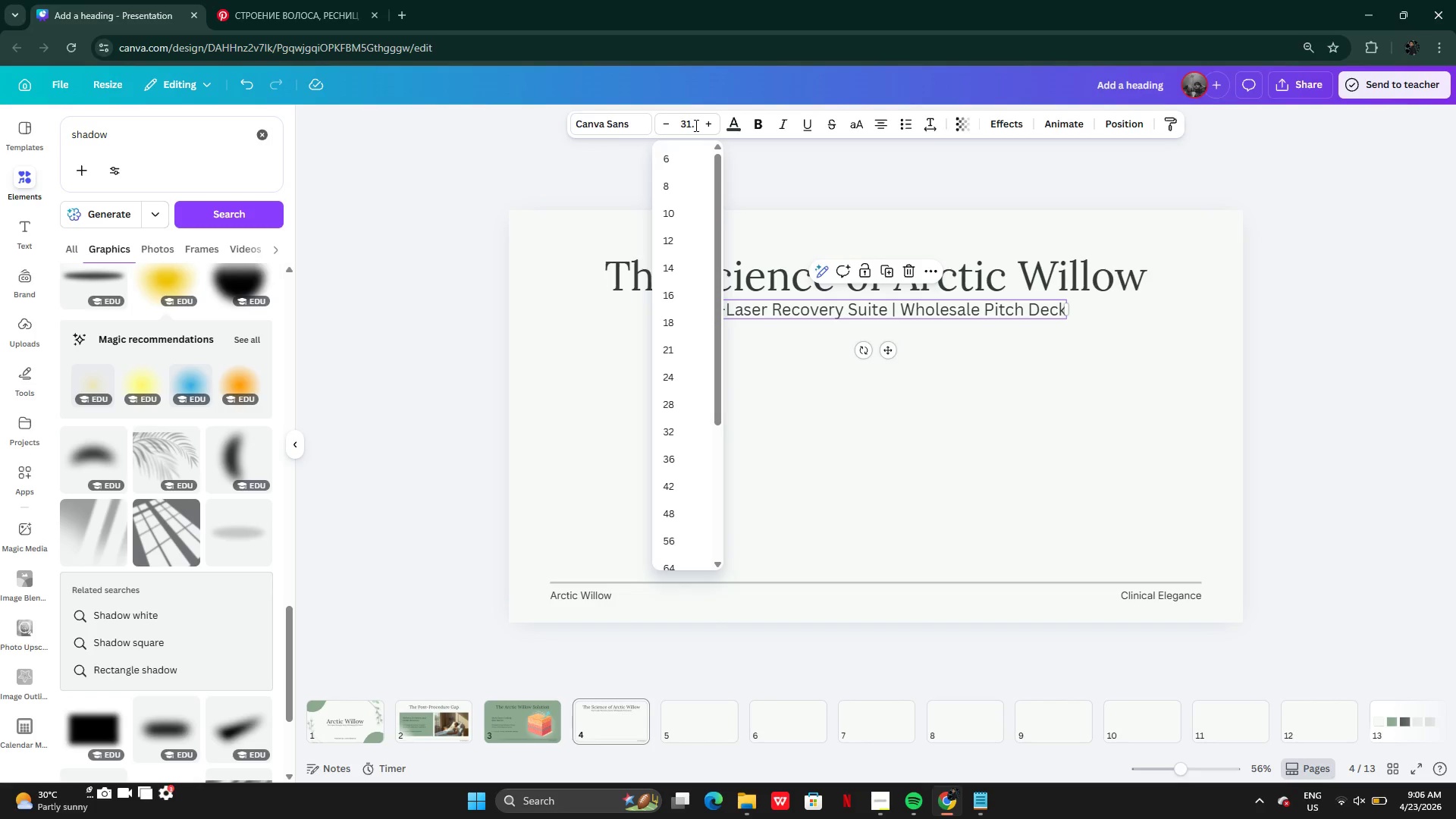 
key(Backspace)
 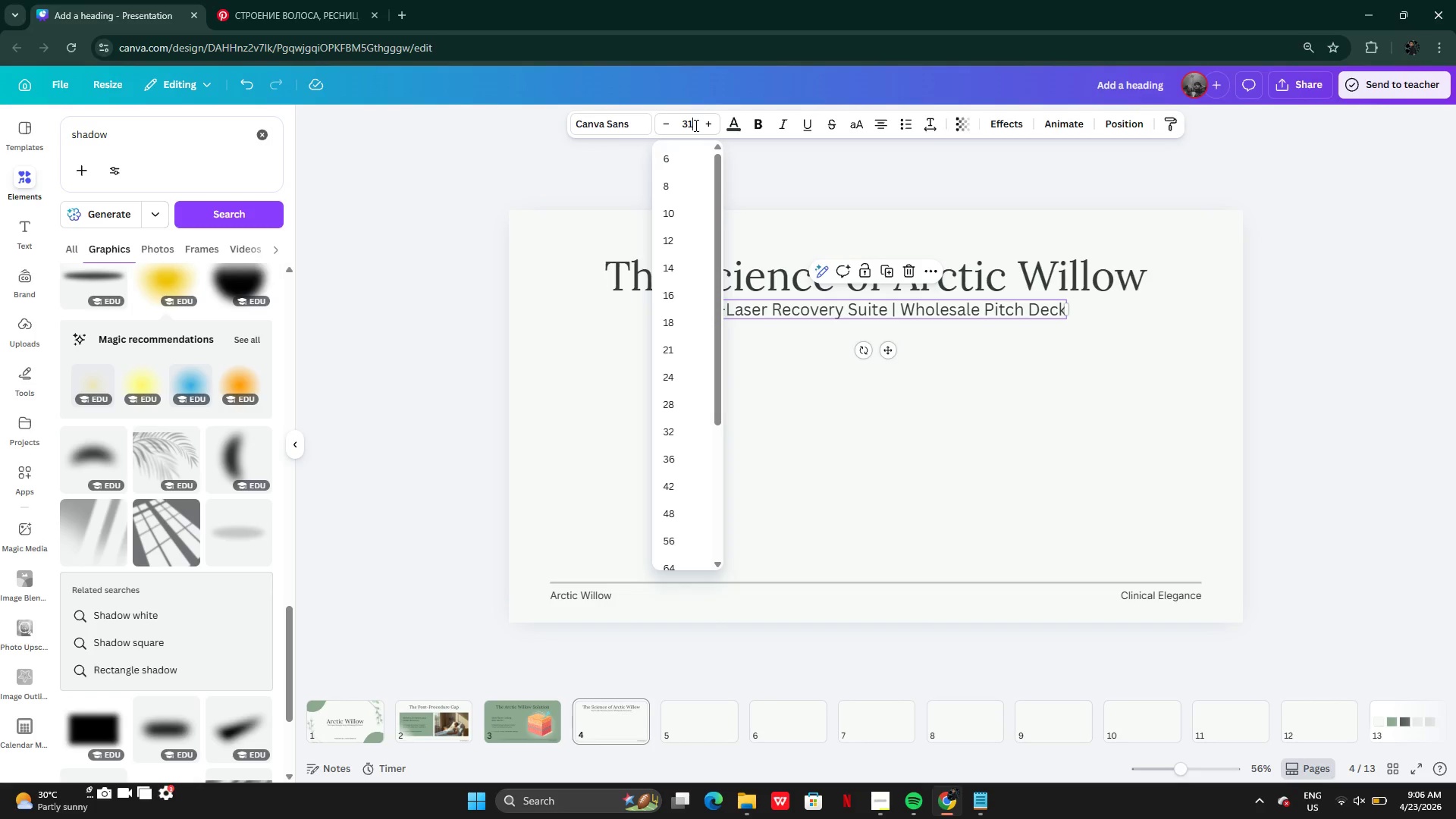 
key(Backspace)
 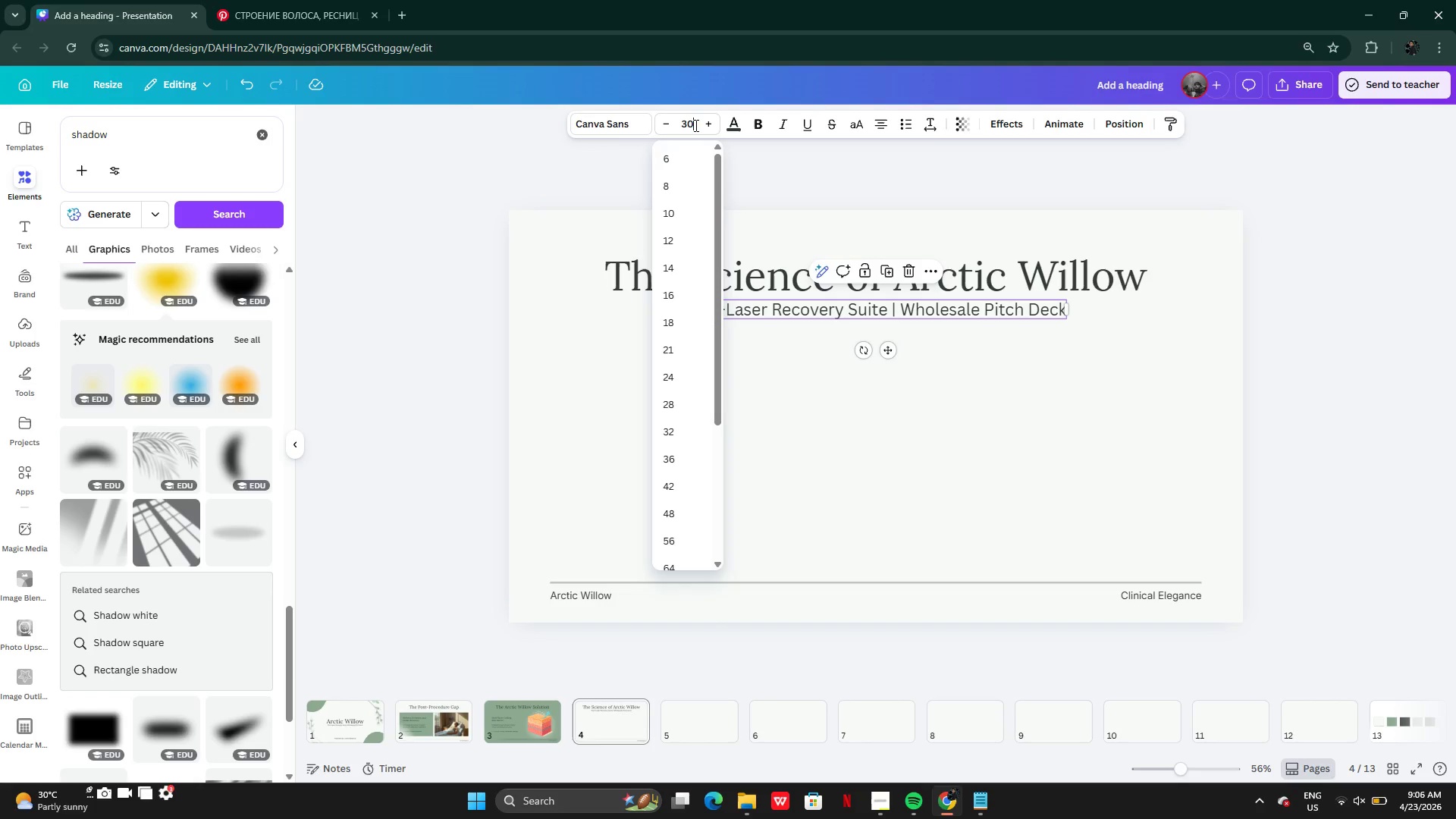 
key(0)
 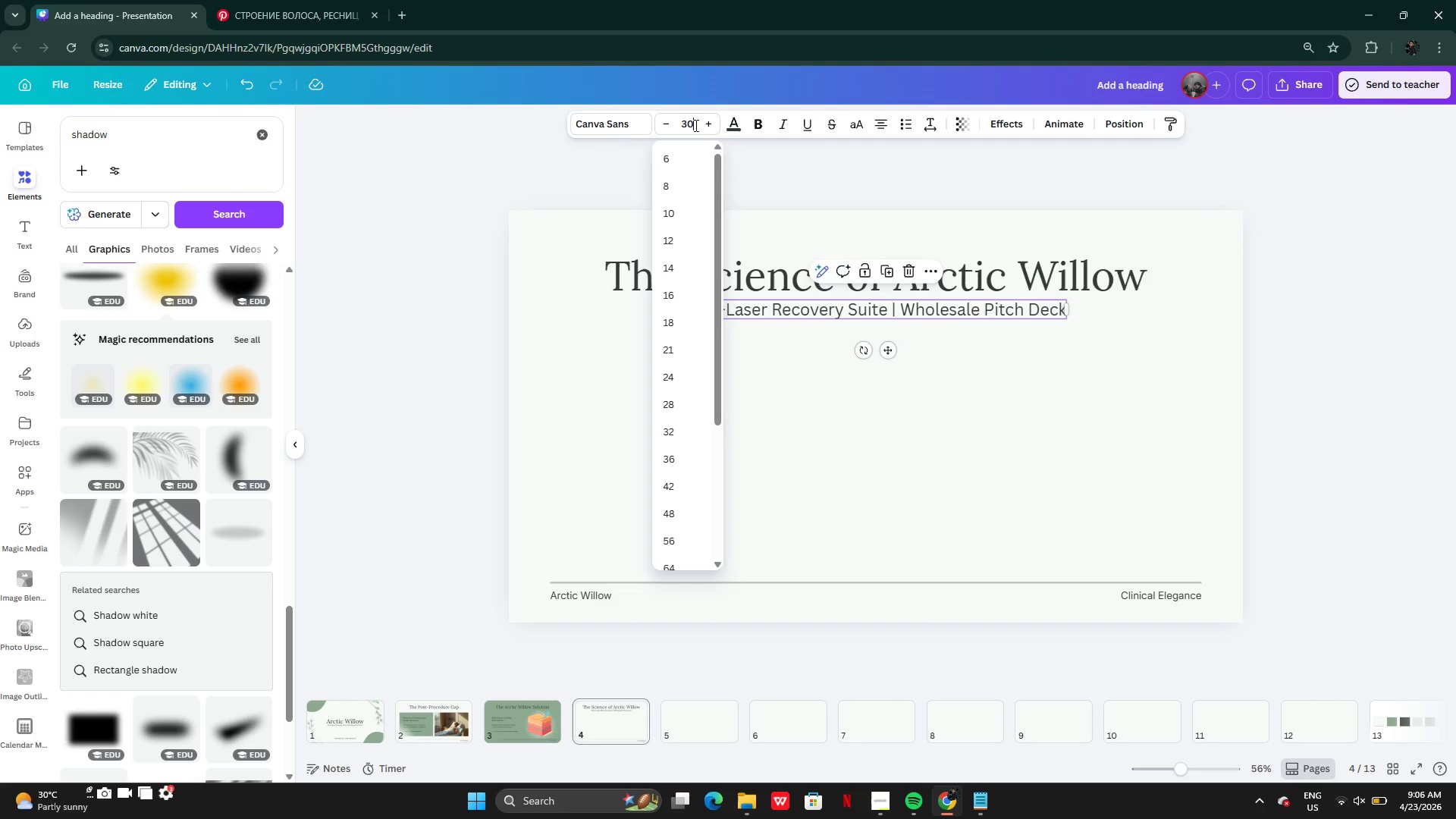 
key(Enter)
 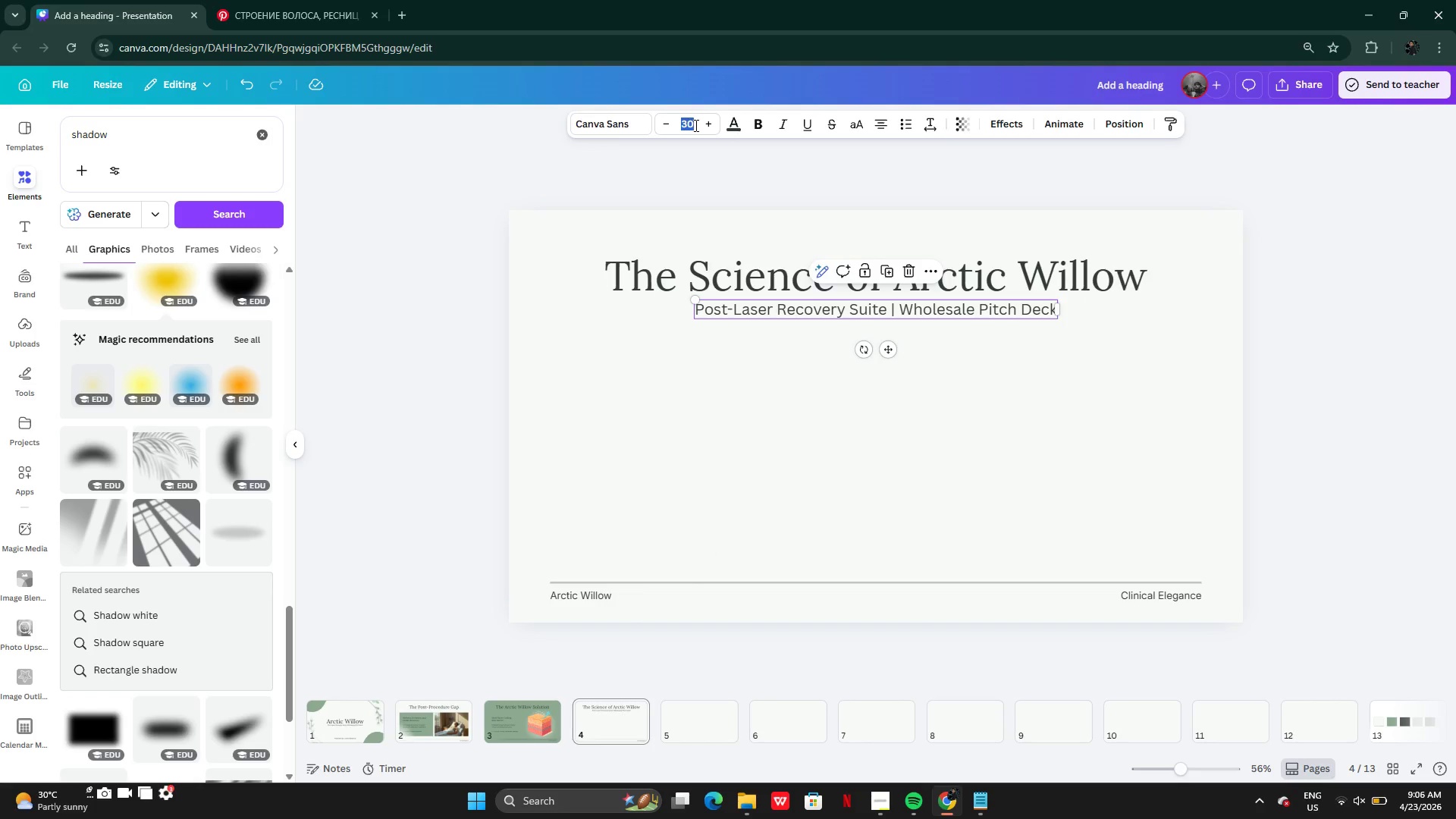 
left_click([990, 397])
 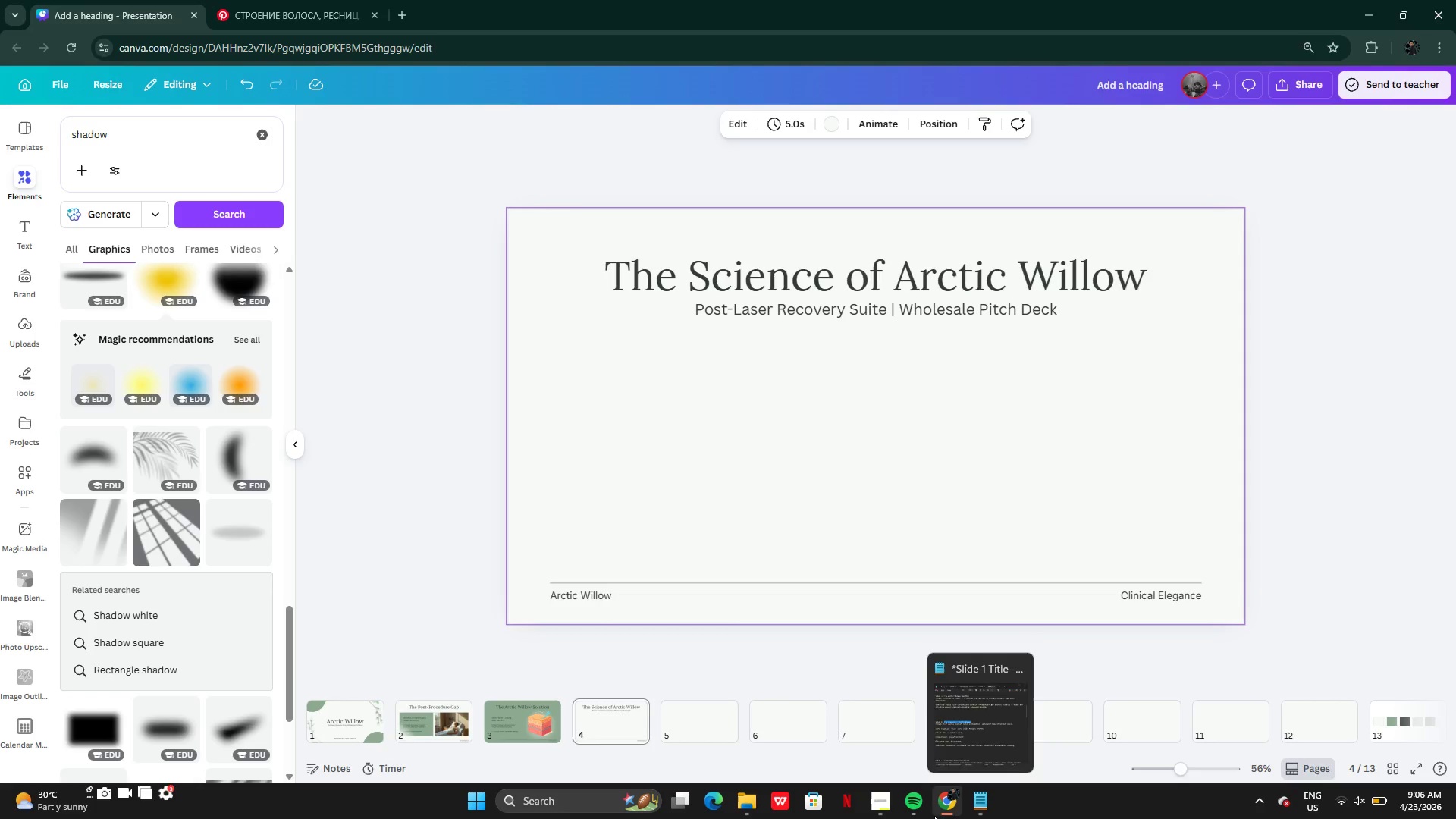 
scroll: coordinate [872, 306], scroll_direction: none, amount: 0.0
 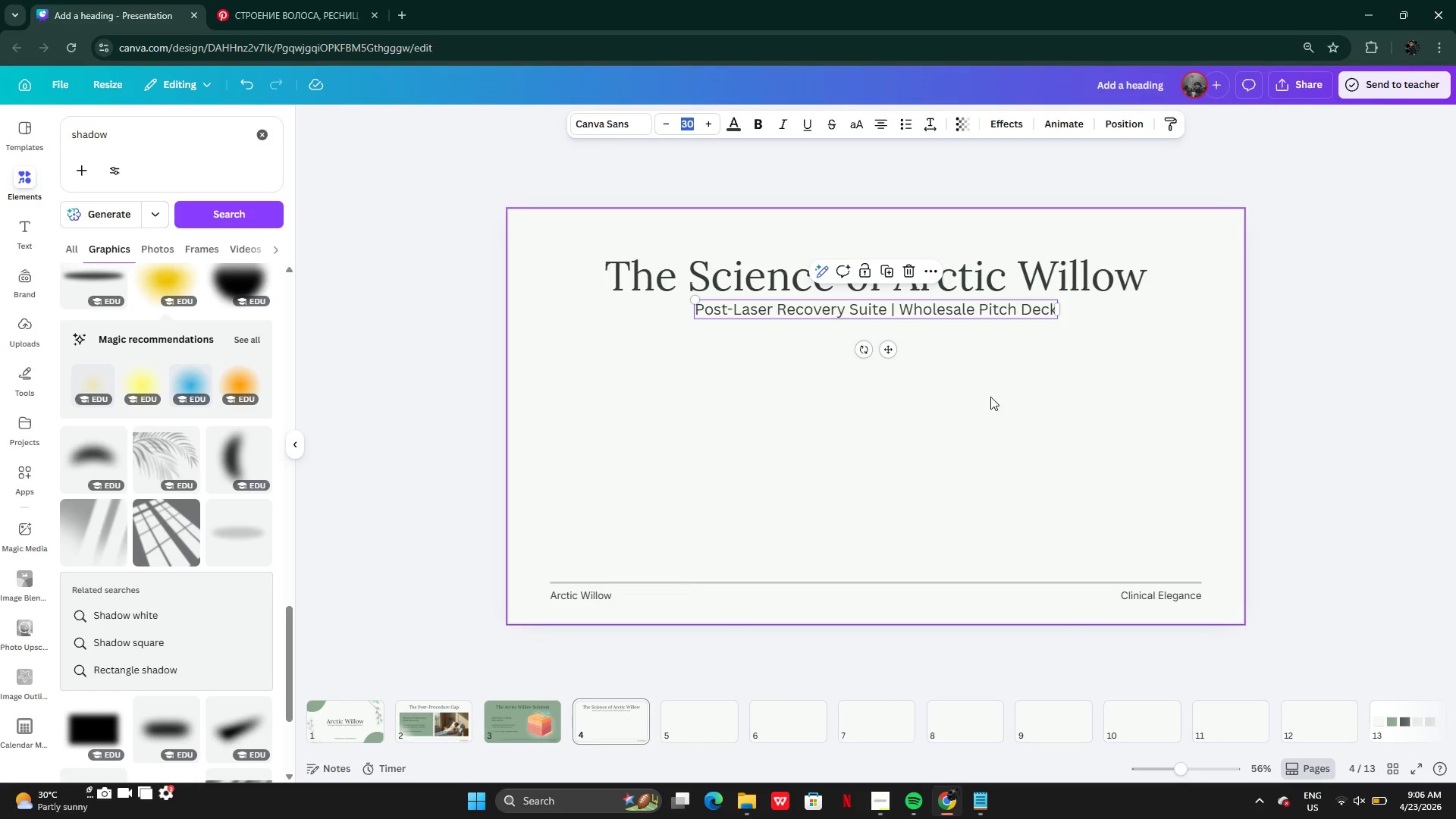 
left_click([975, 802])
 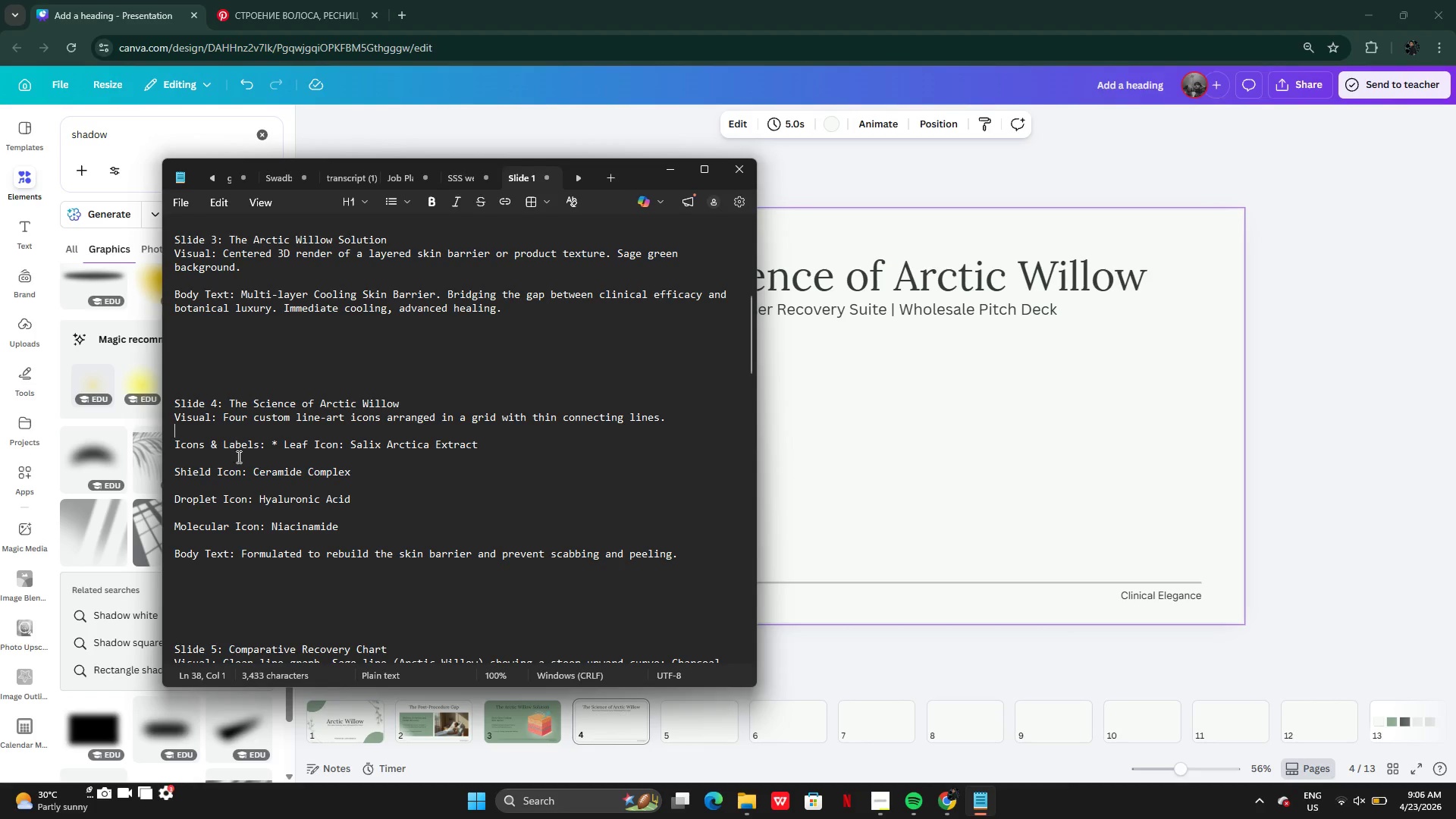 
left_click([243, 520])
 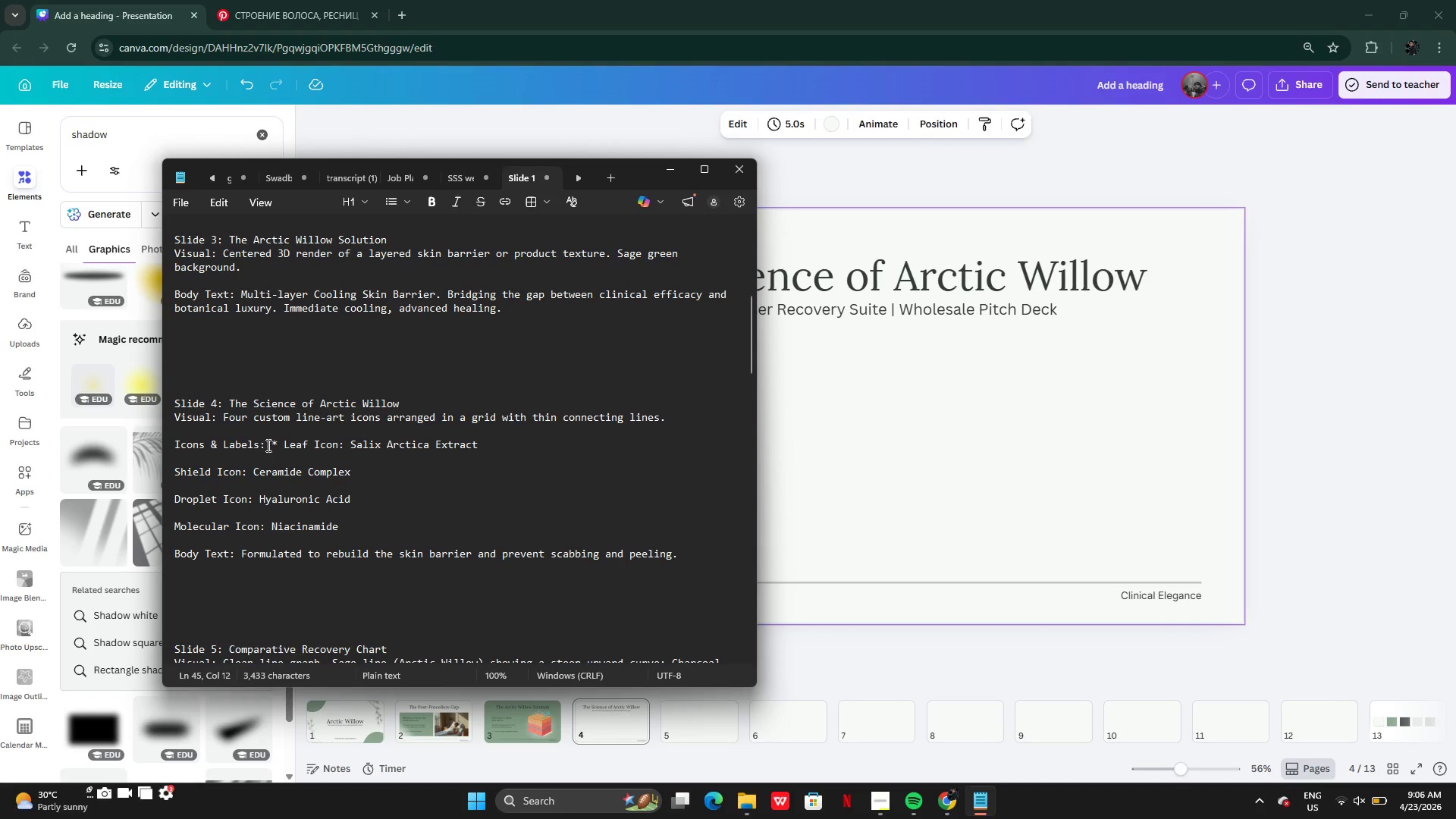 
left_click([259, 445])
 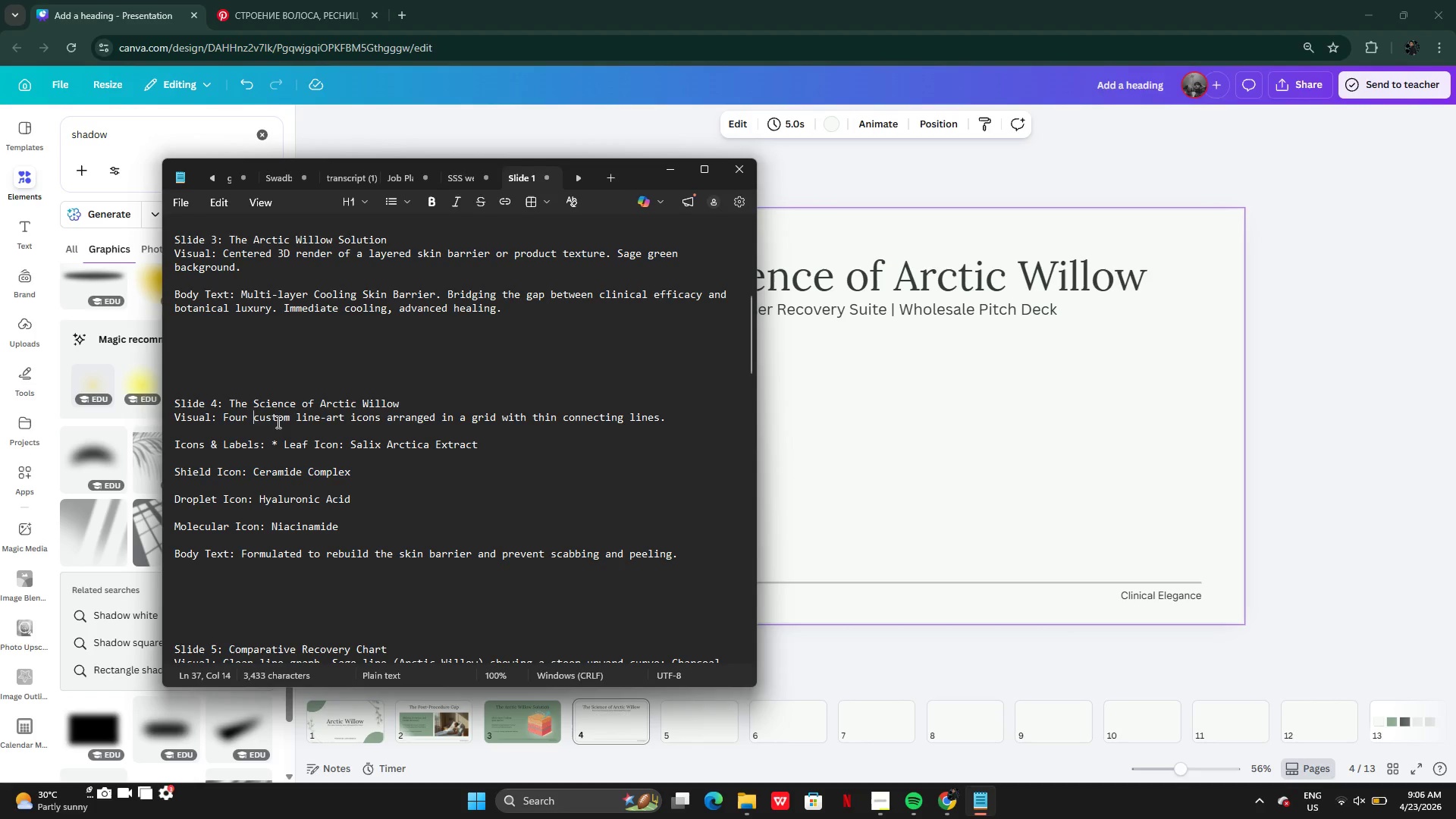 
double_click([381, 430])
 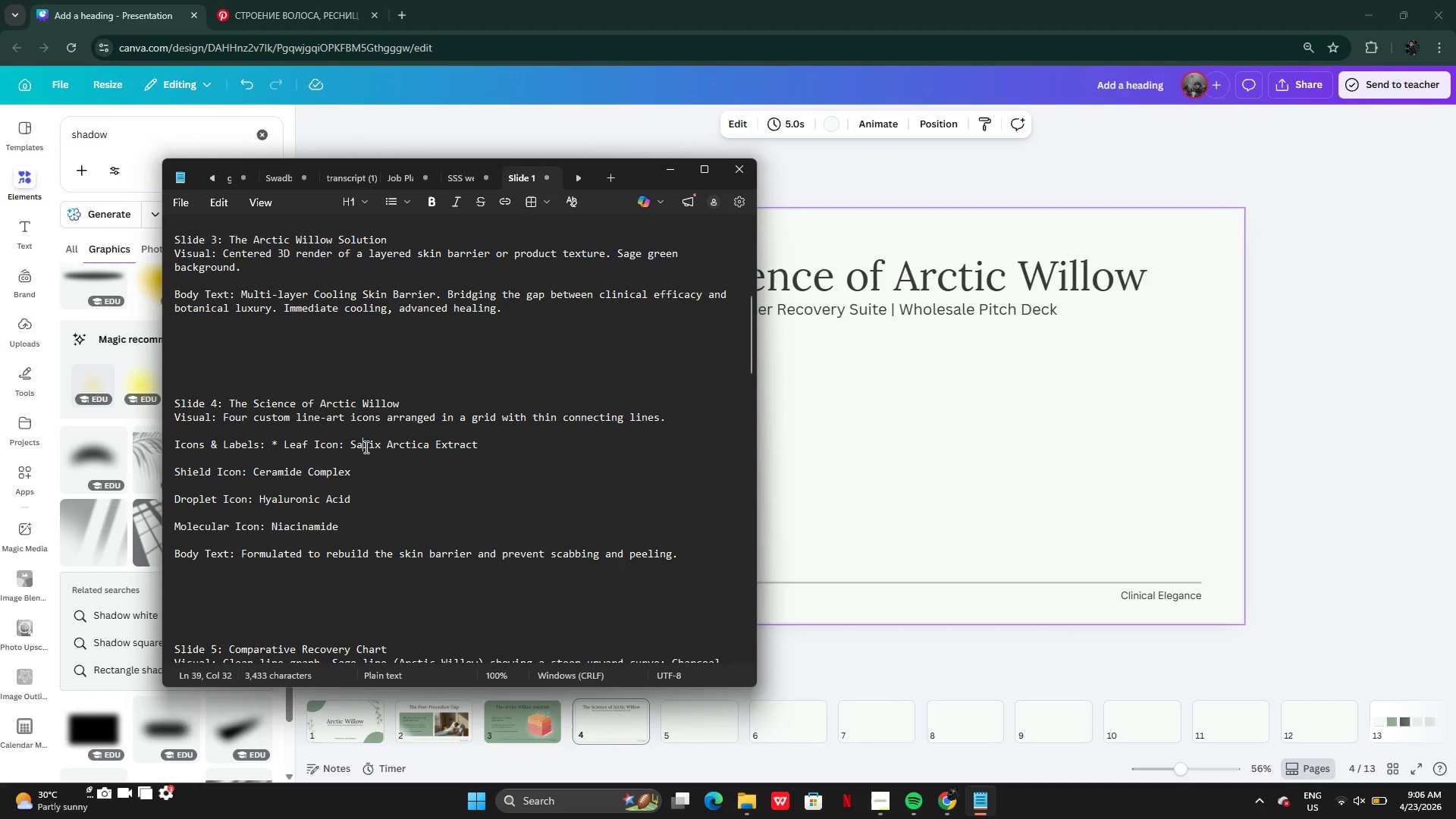 
triple_click([365, 447])
 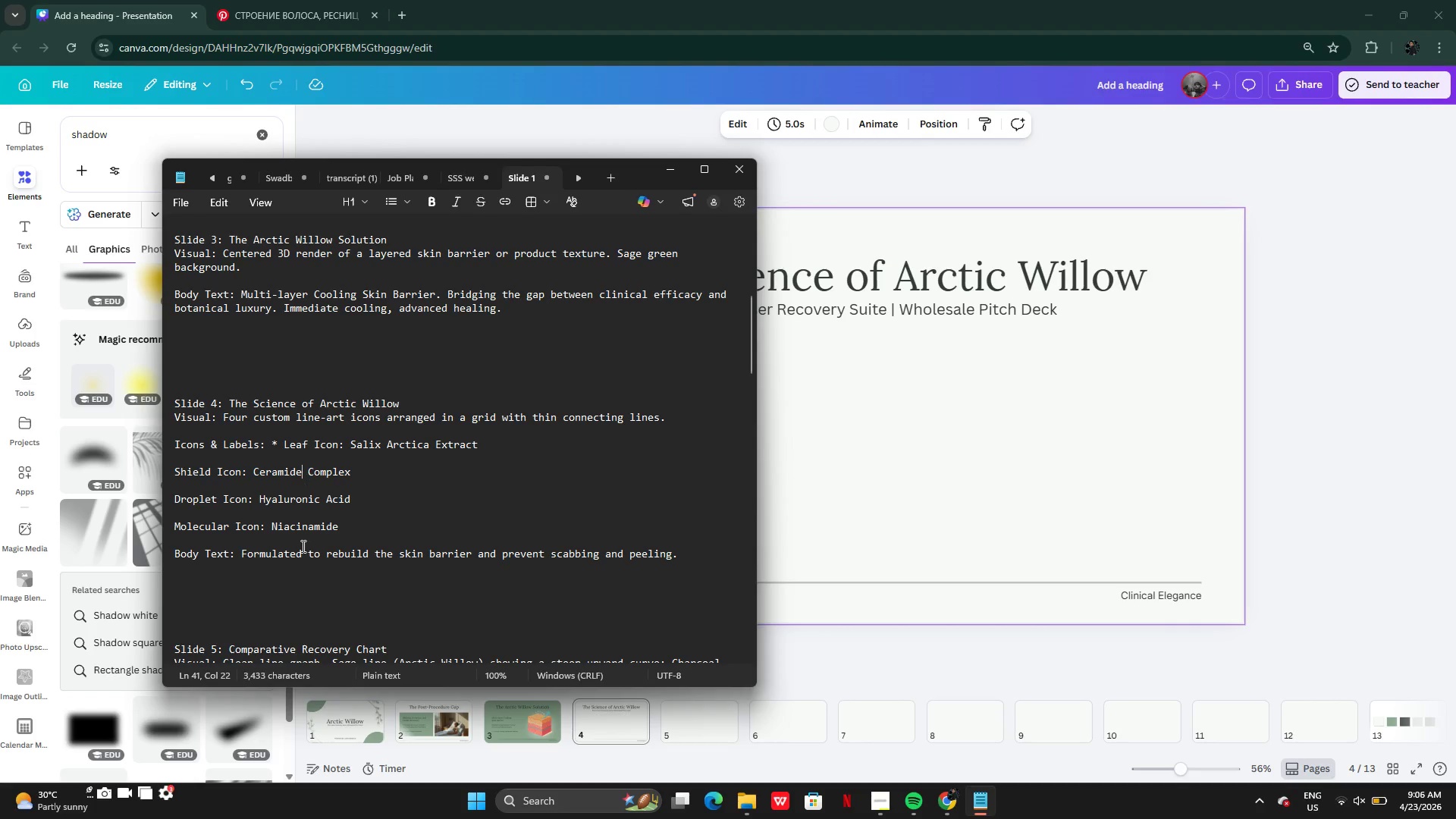 
triple_click([303, 569])
 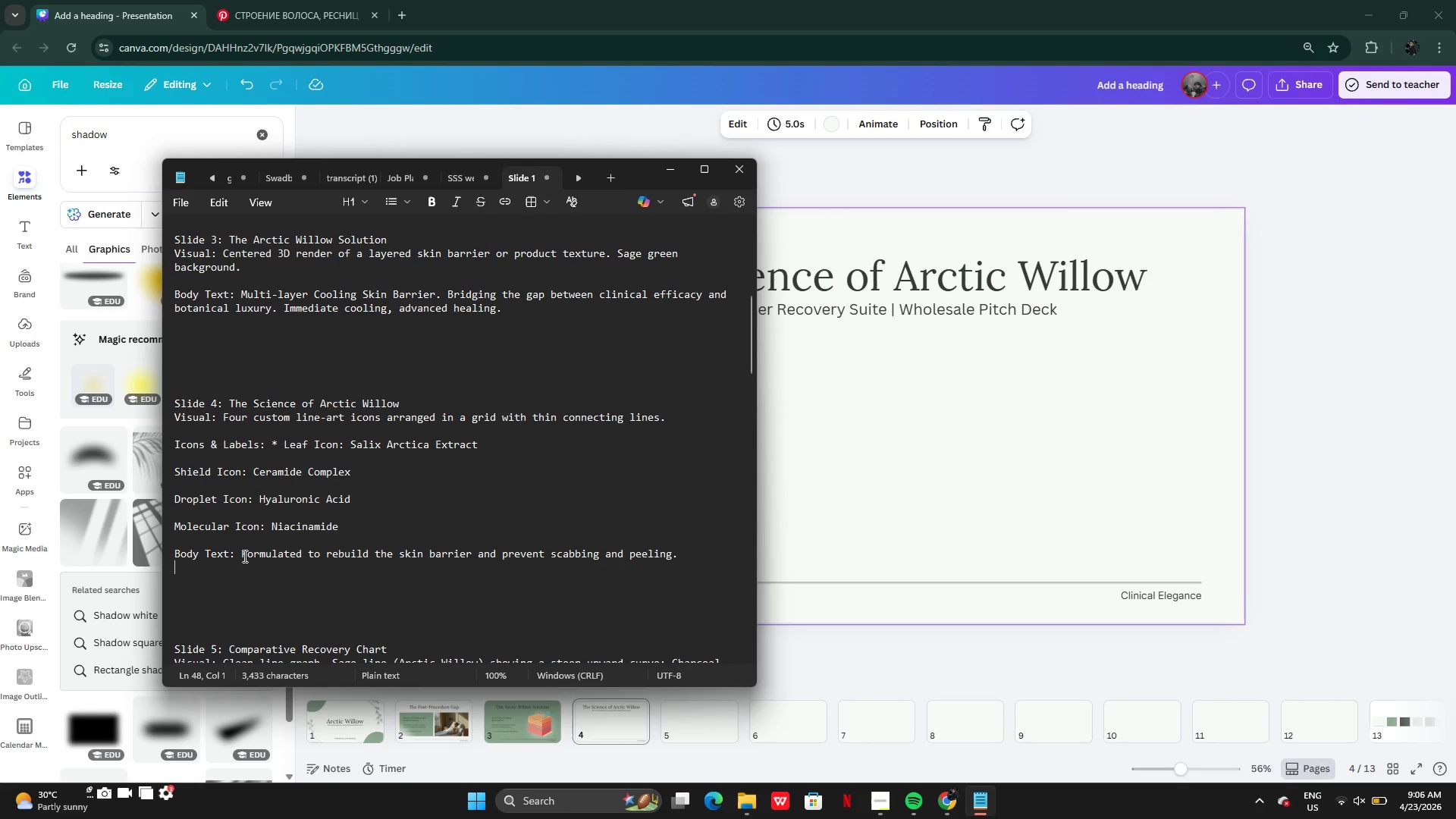 
left_click_drag(start_coordinate=[243, 554], to_coordinate=[676, 554])
 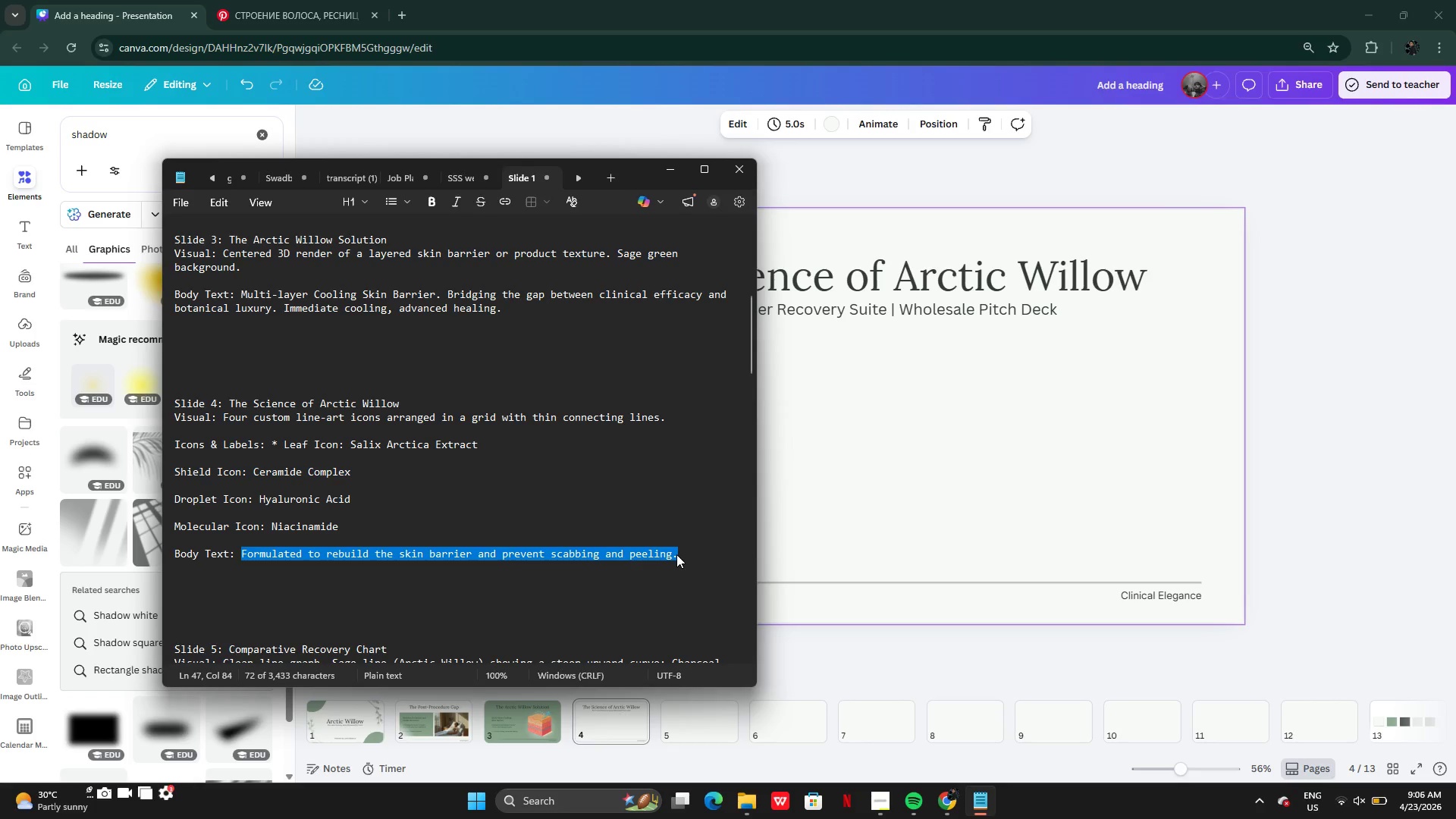 
key(Control+C)
 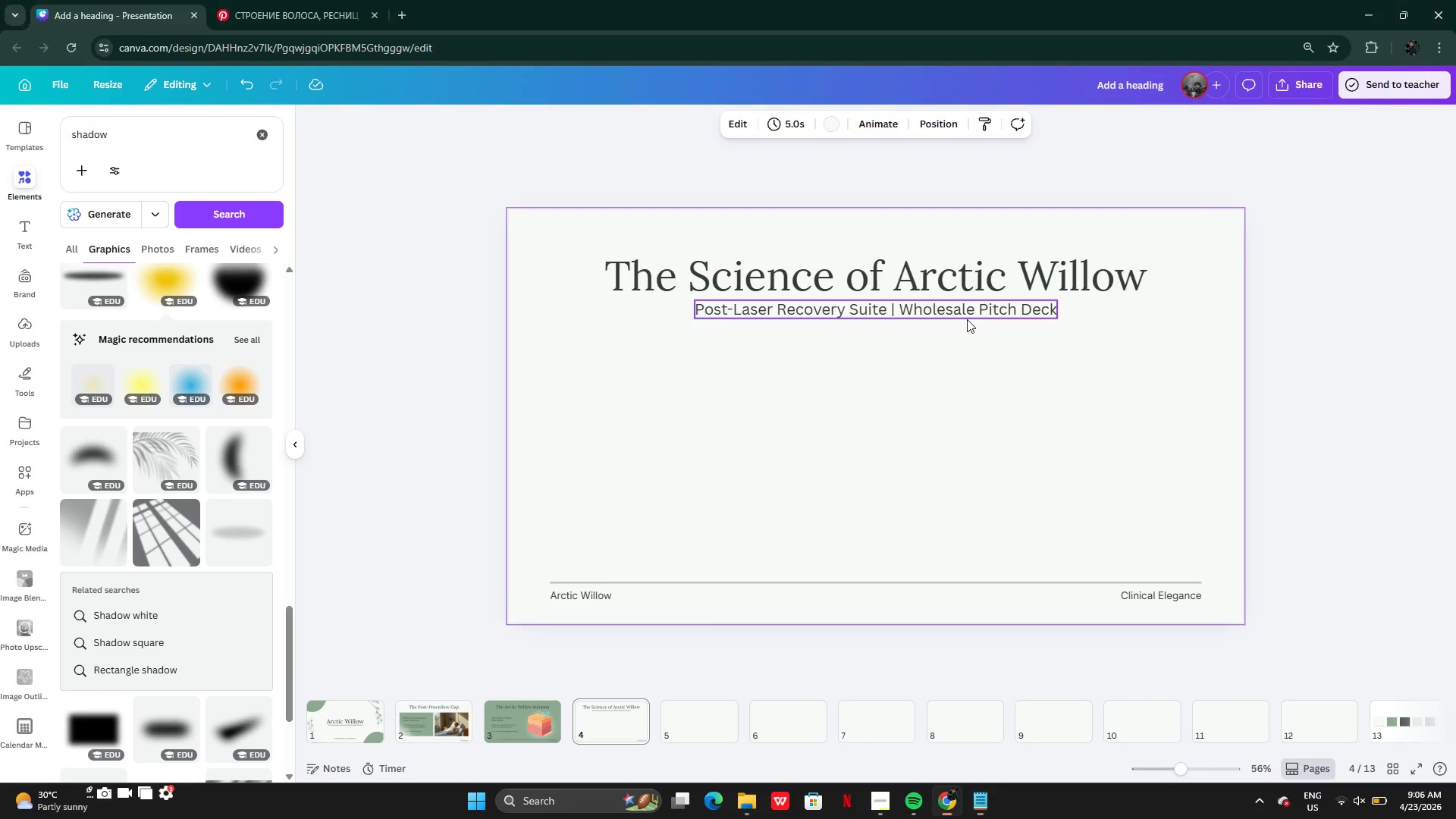 
double_click([967, 319])
 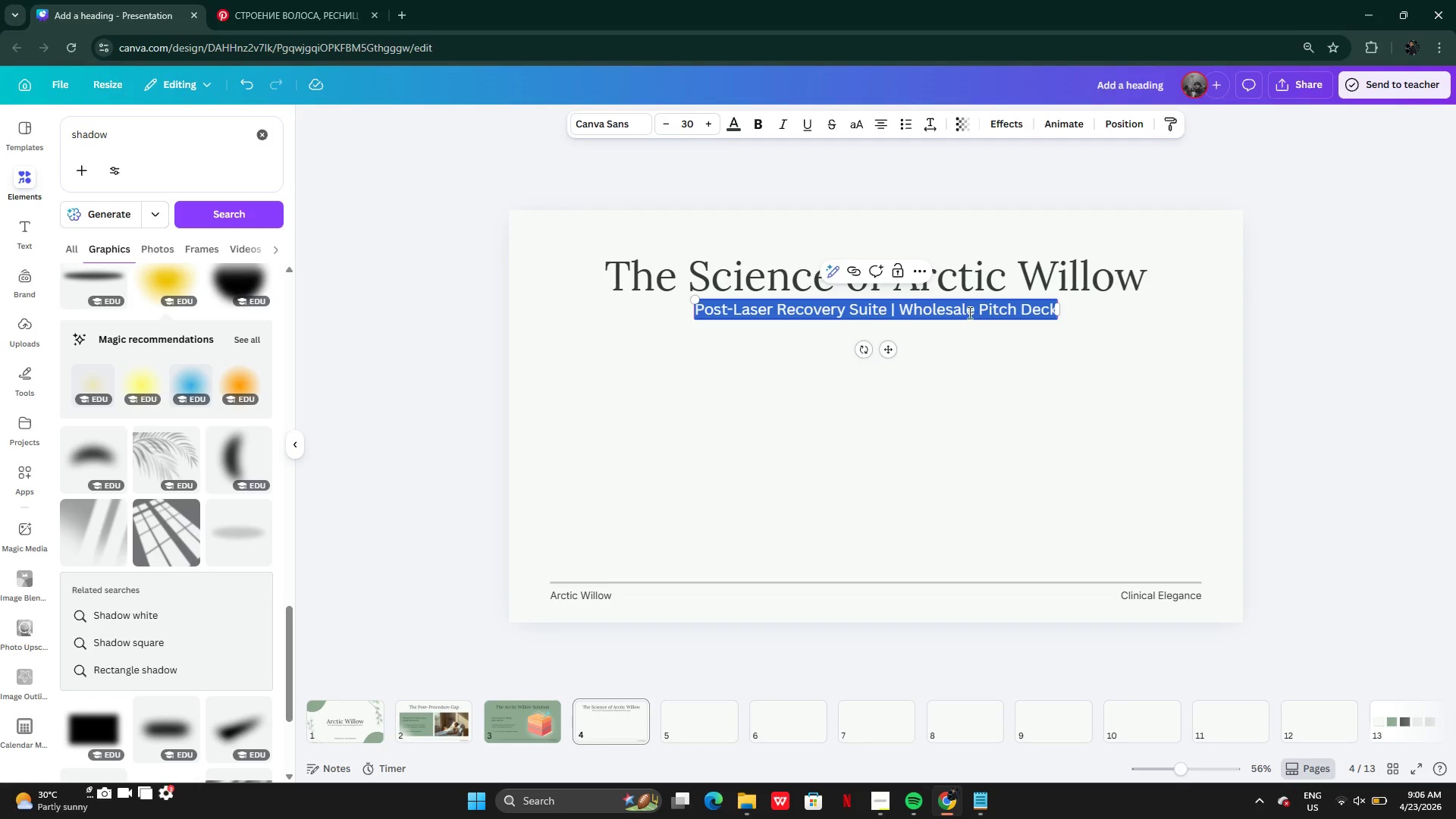 
left_click([968, 312])
 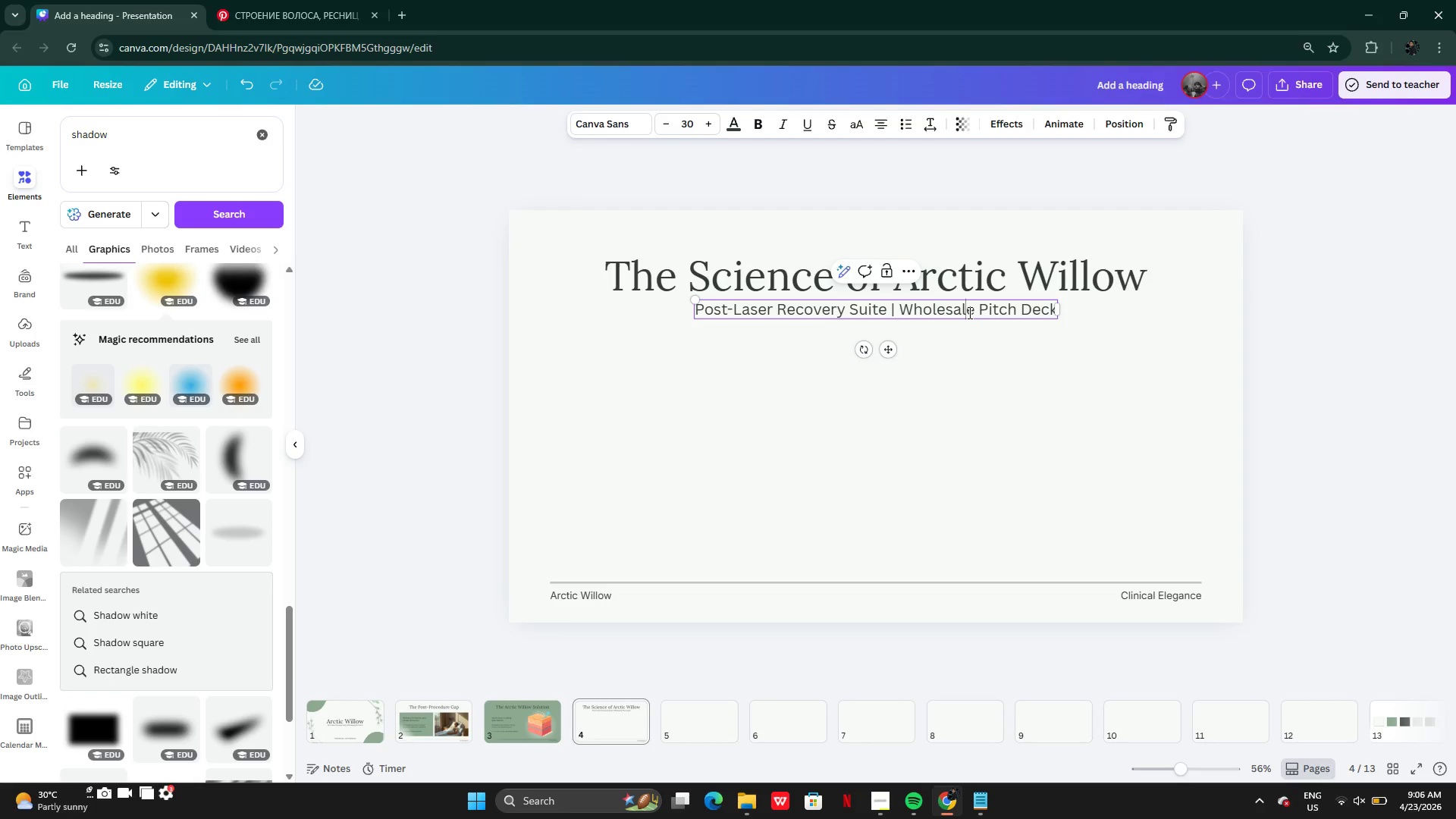 
key(Control+A)
 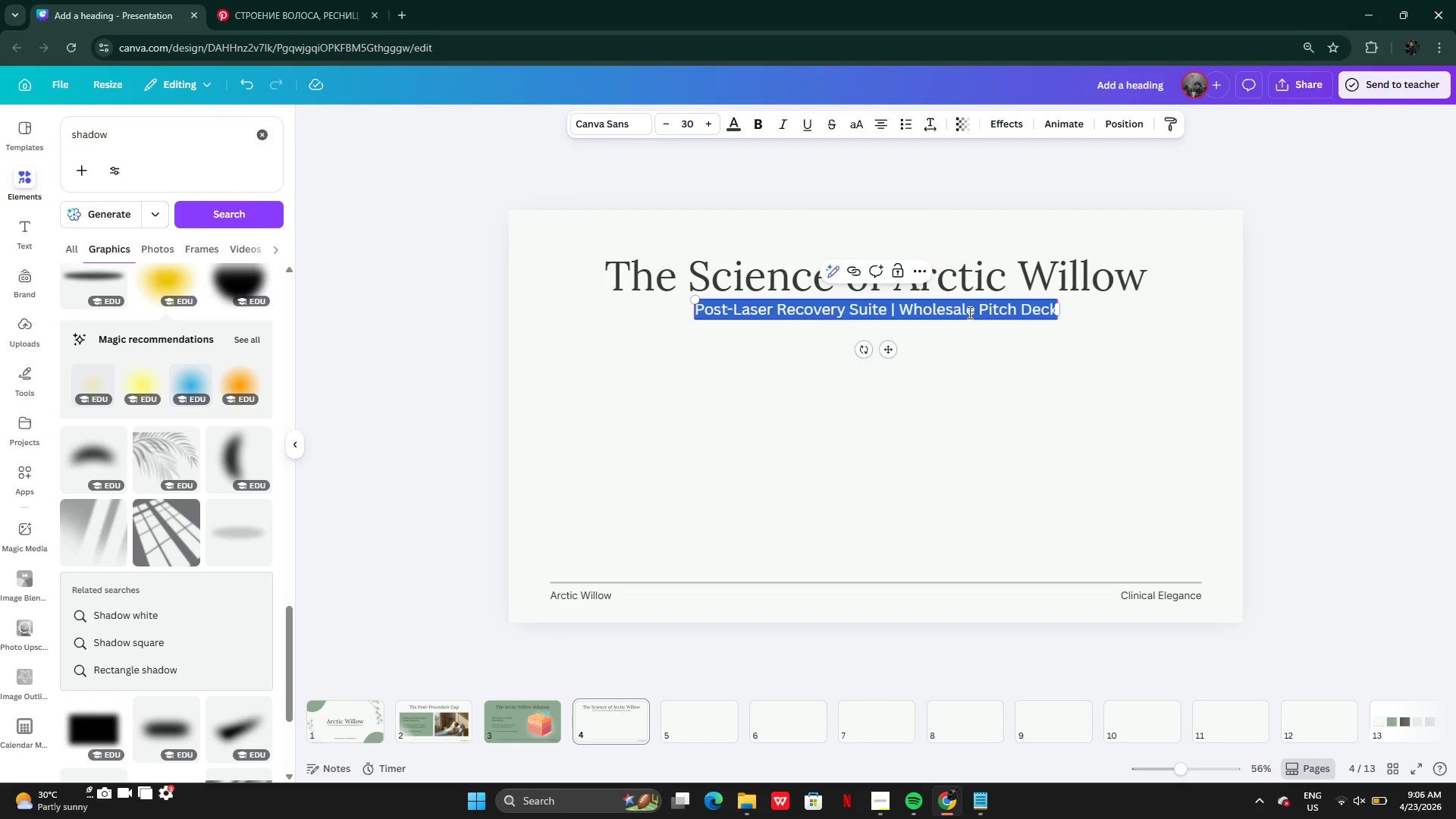 
key(Control+V)
 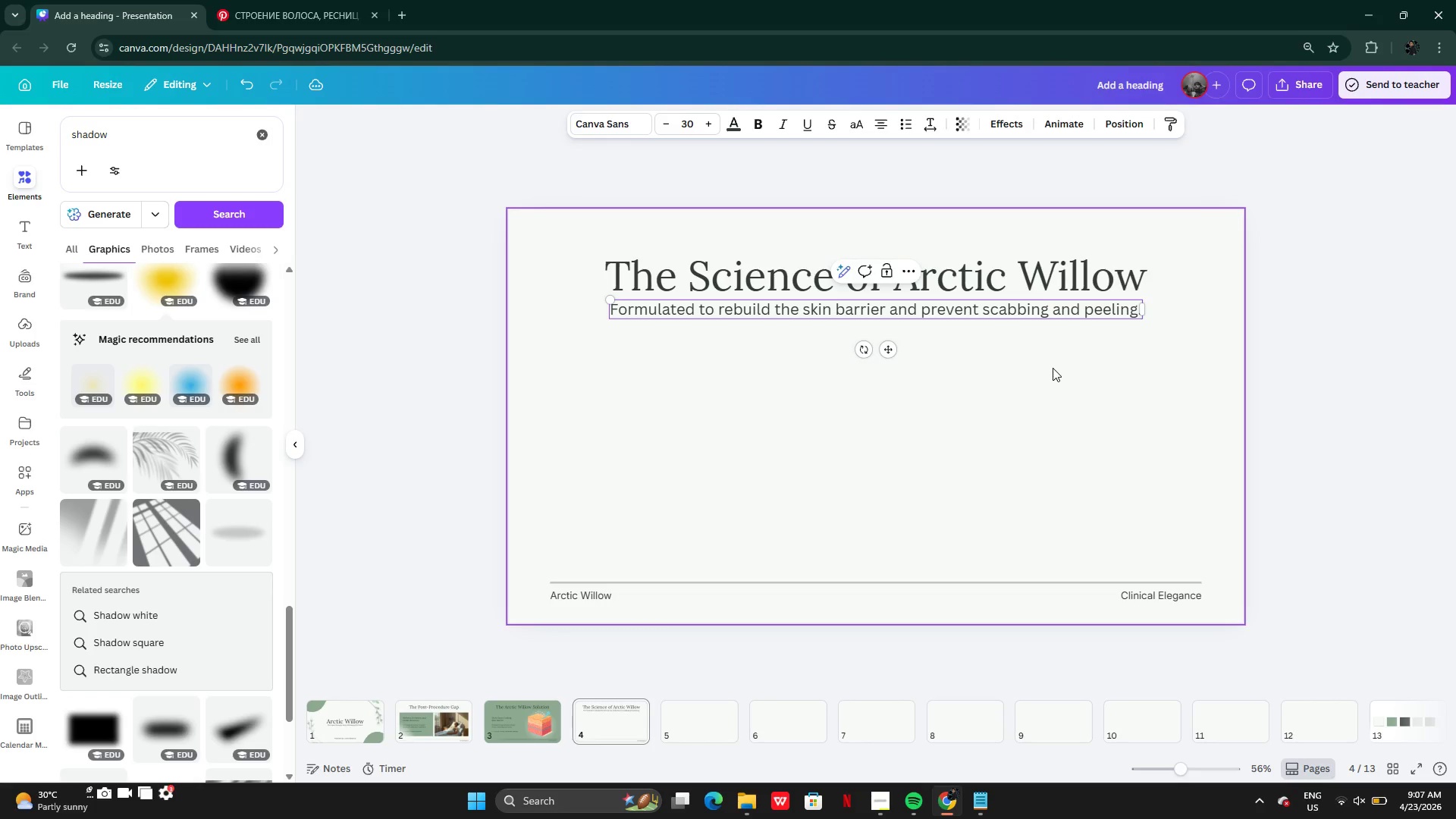 
key(Period)
 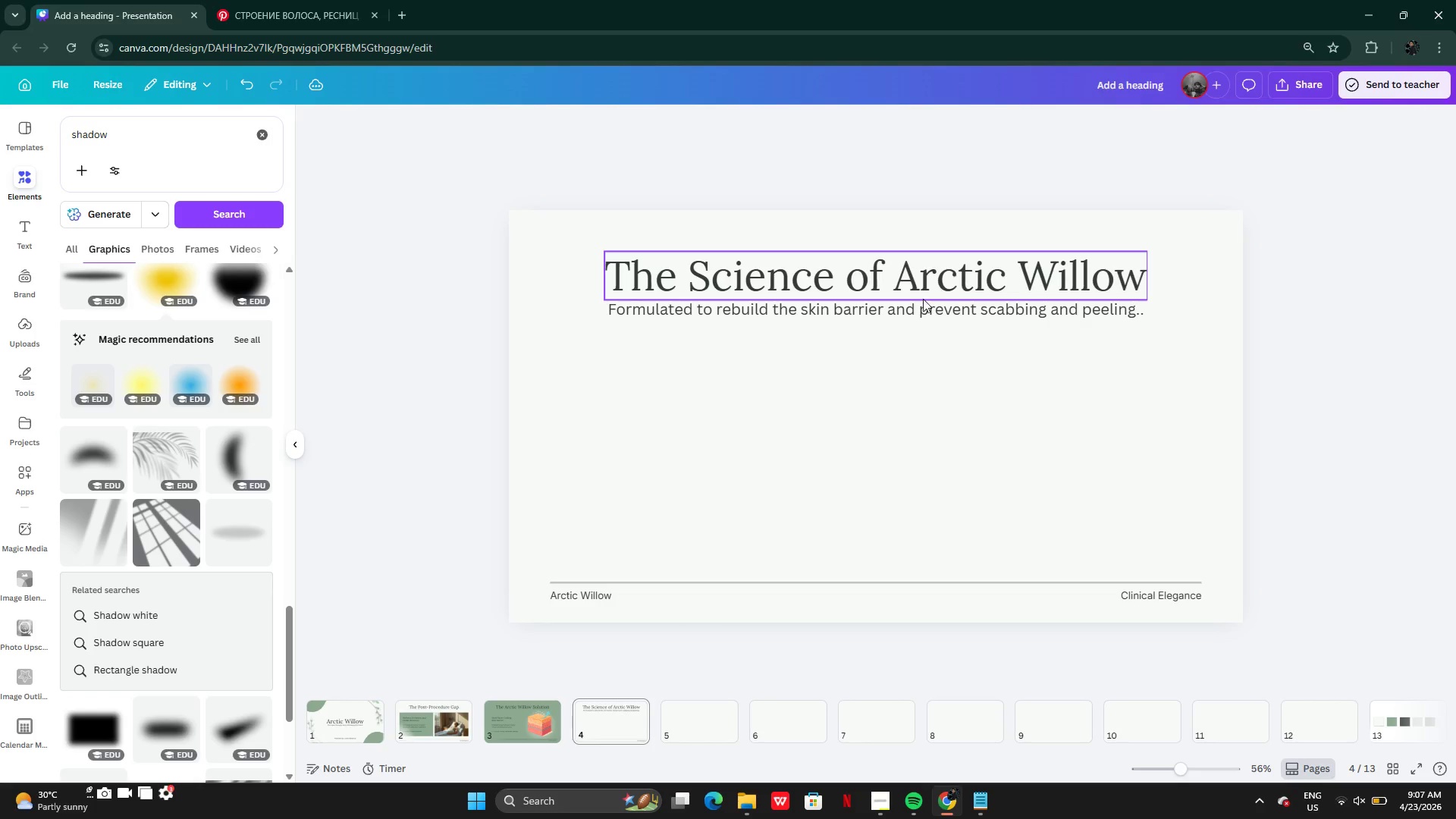 
left_click([923, 303])
 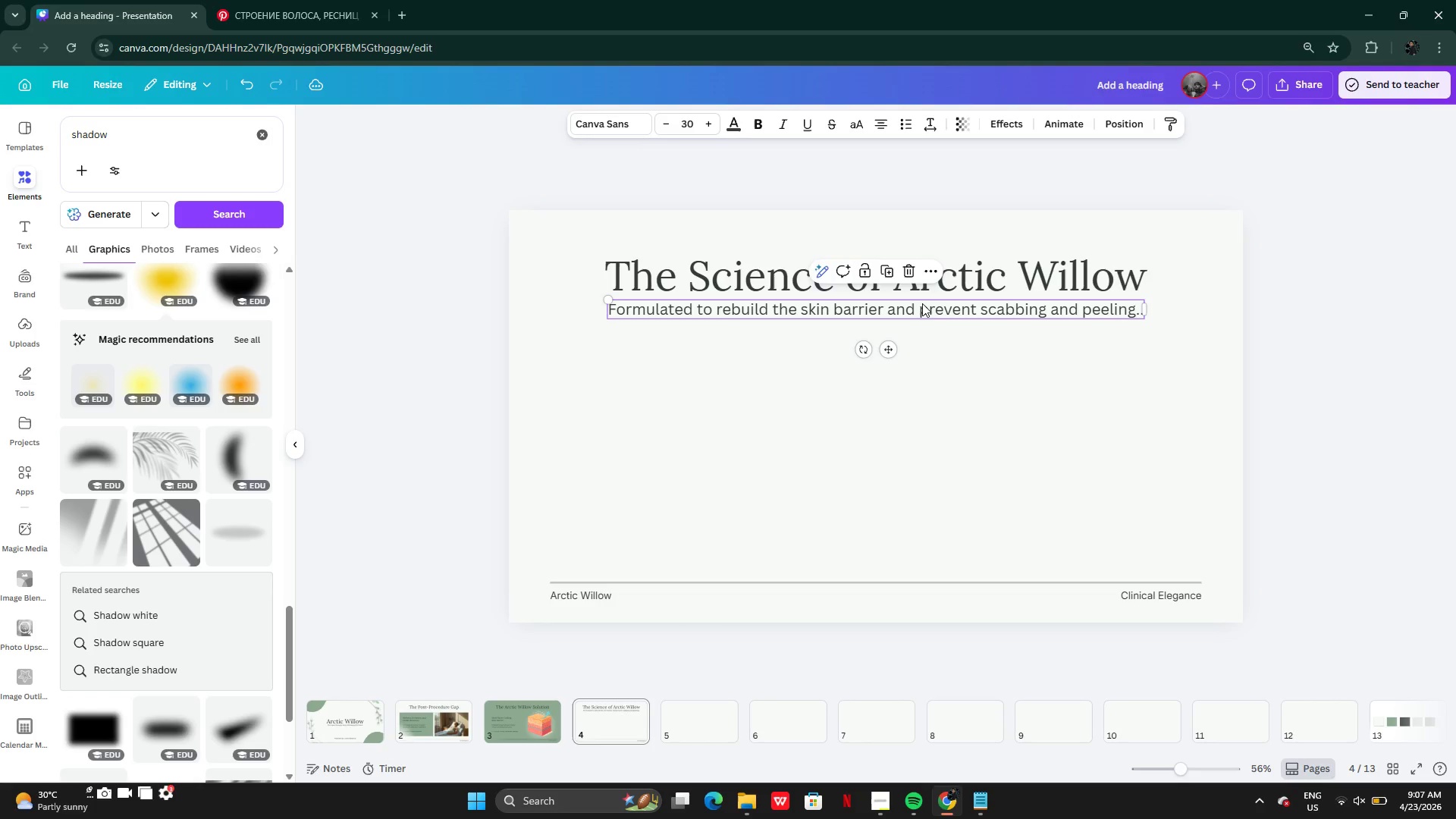 
left_click_drag(start_coordinate=[918, 303], to_coordinate=[916, 544])
 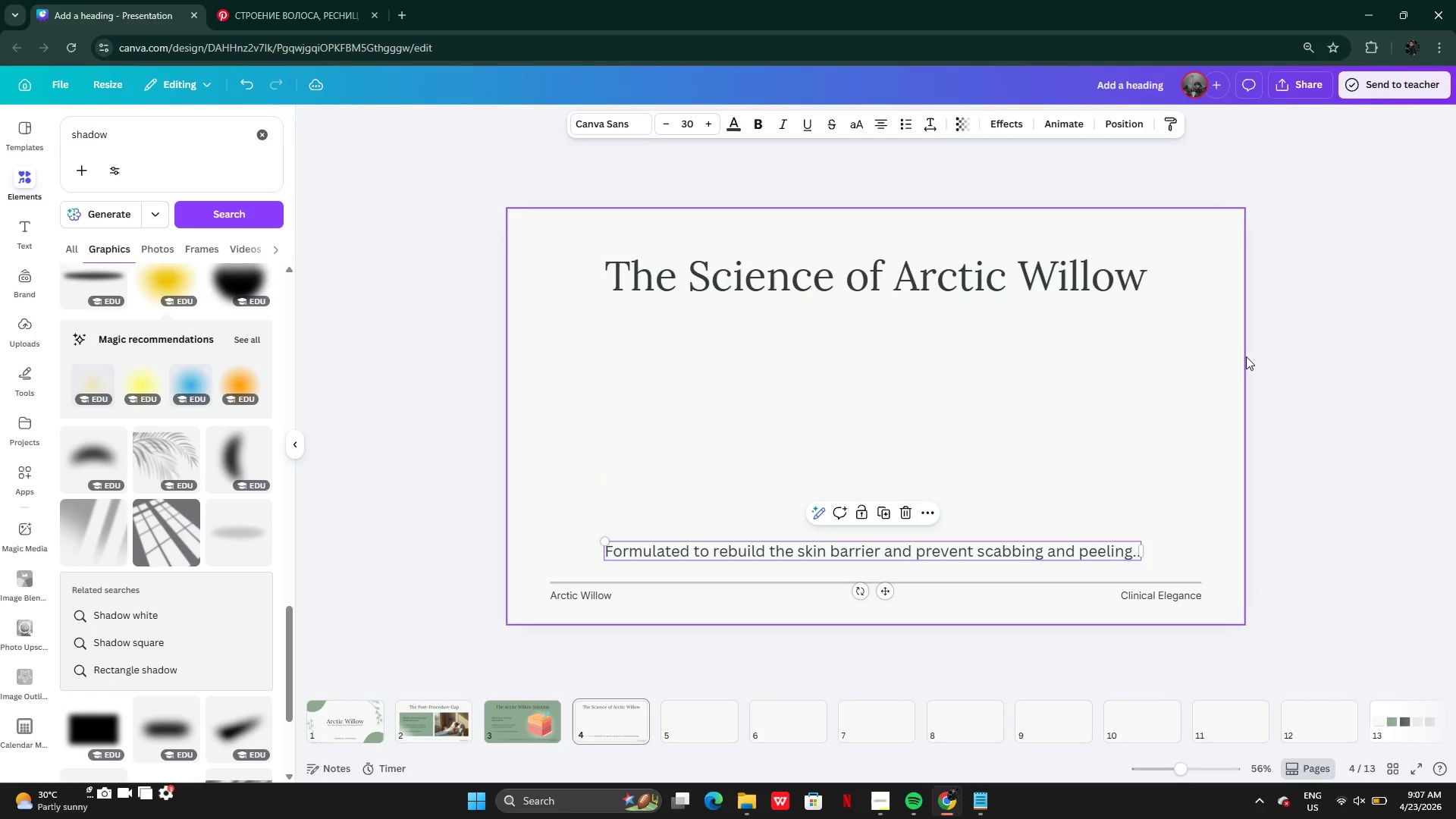 
left_click([1262, 361])
 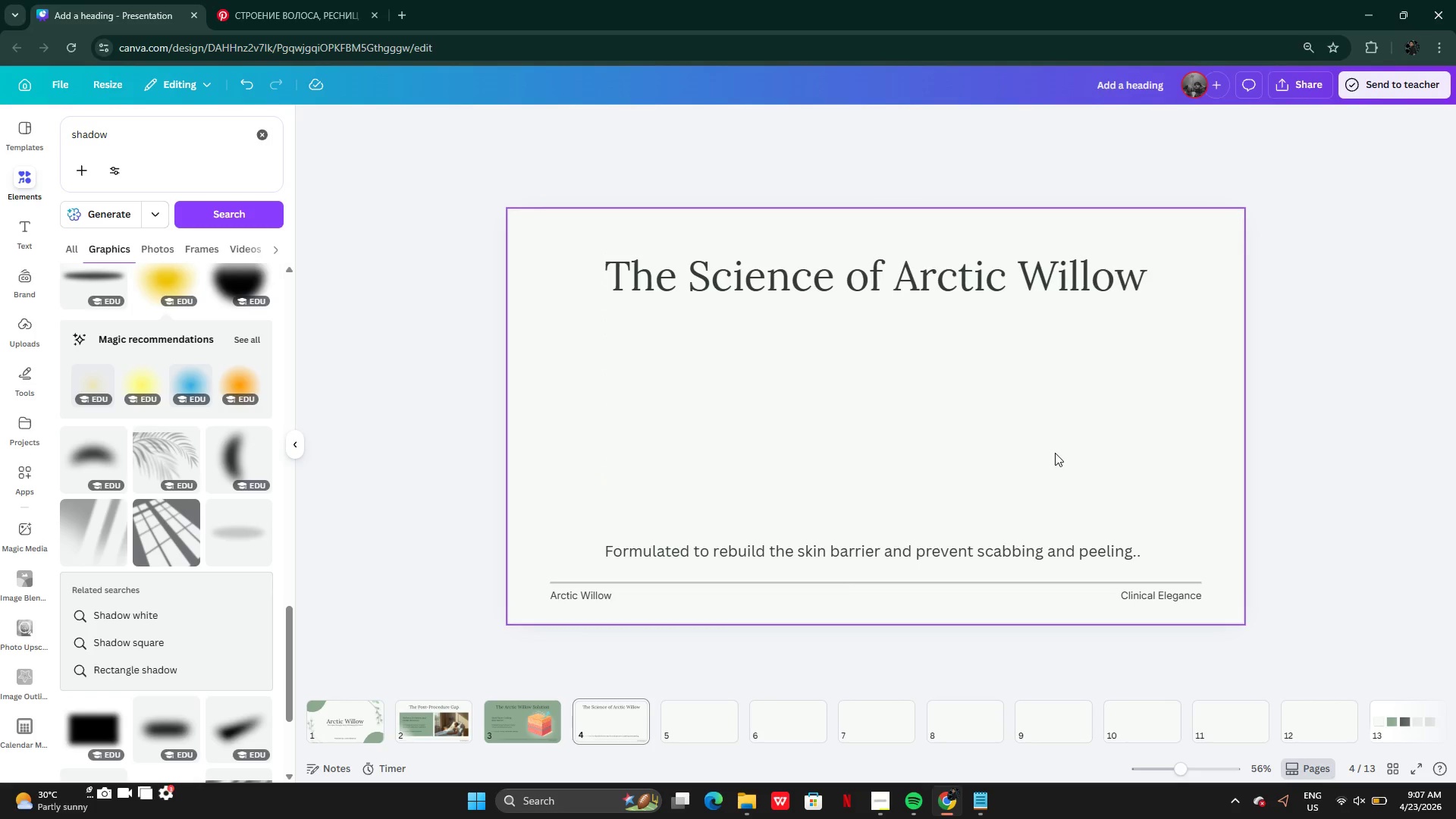 
wait(13.14)
 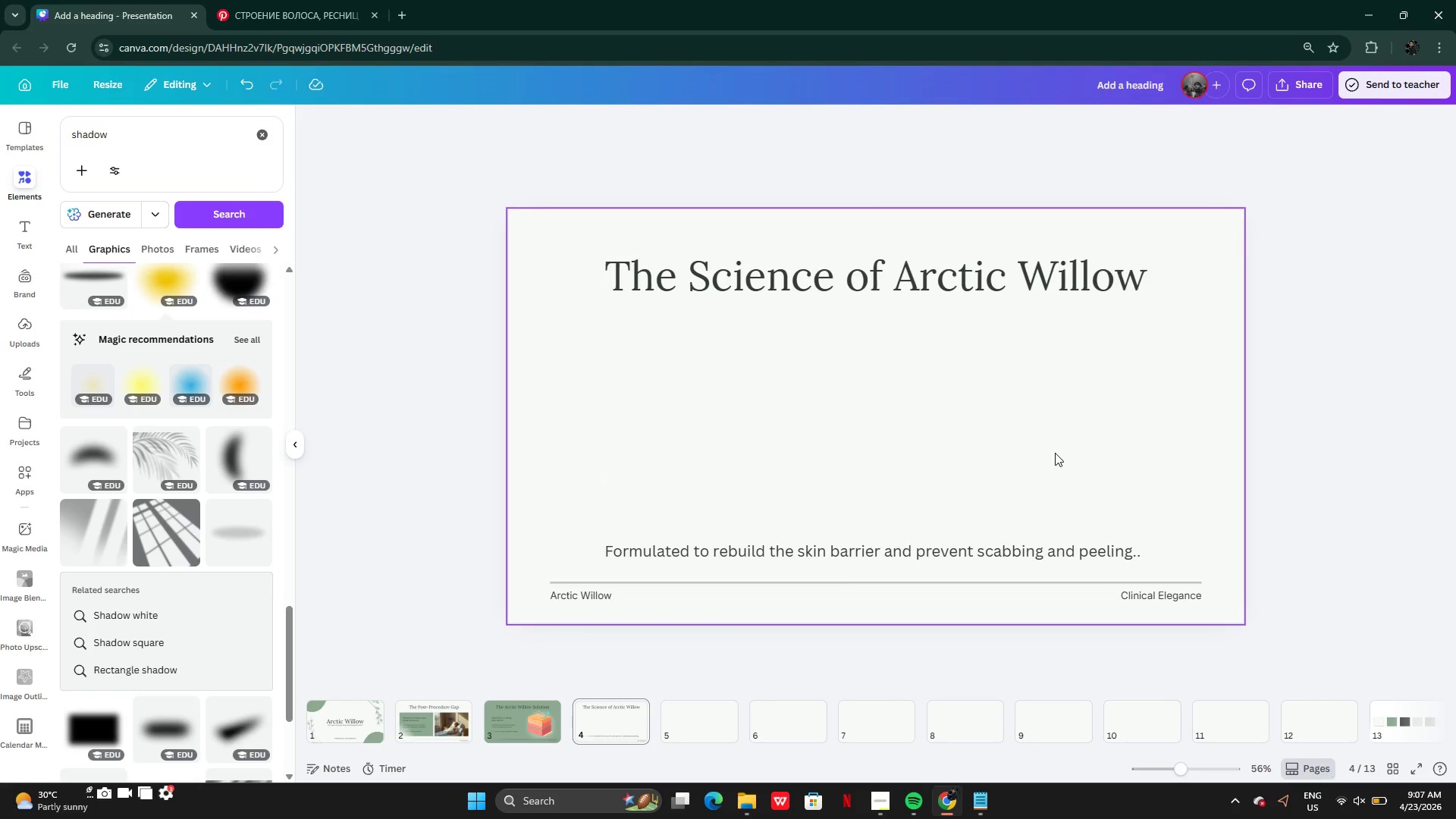 
left_click([679, 466])
 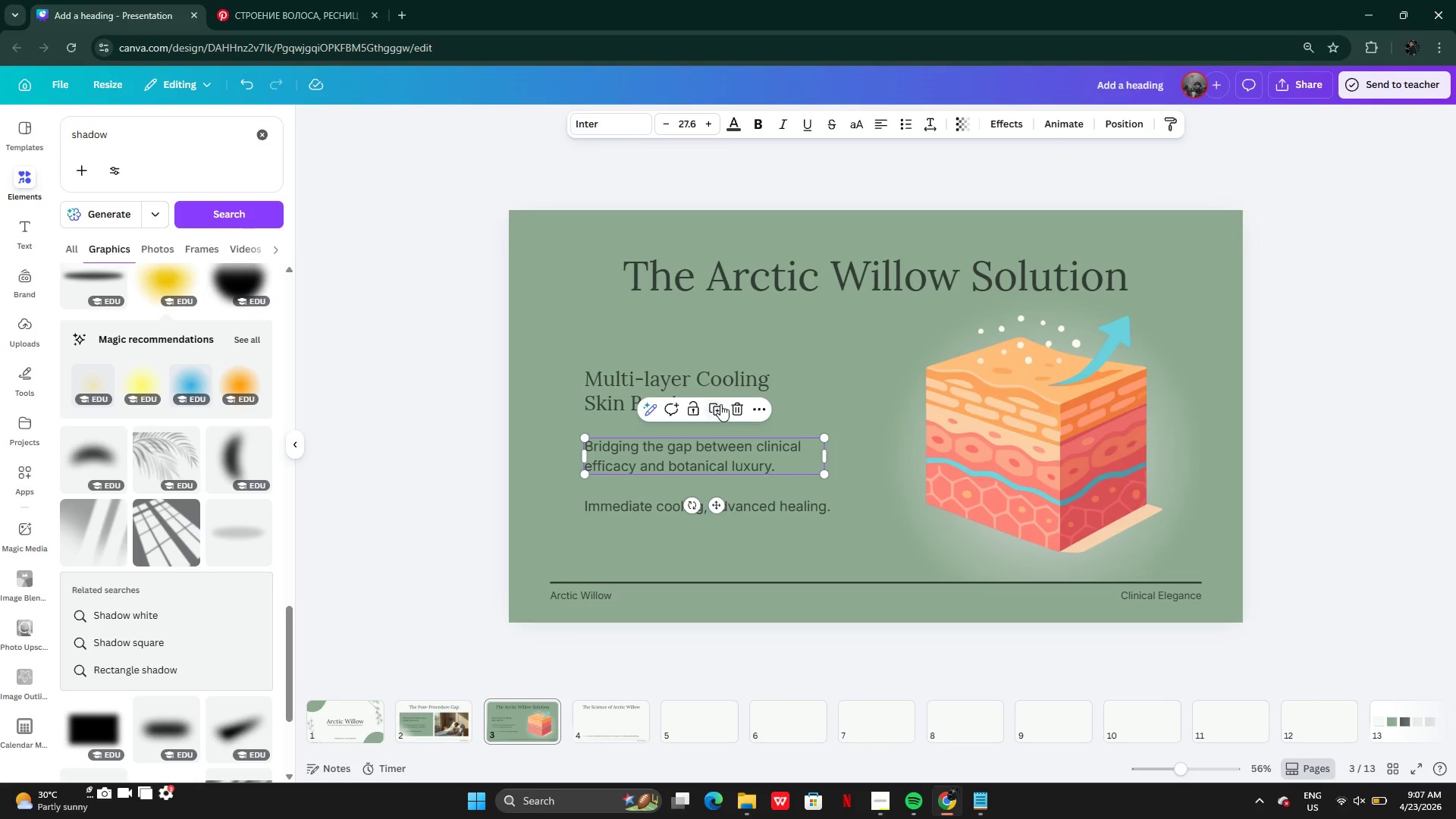 
left_click([715, 410])
 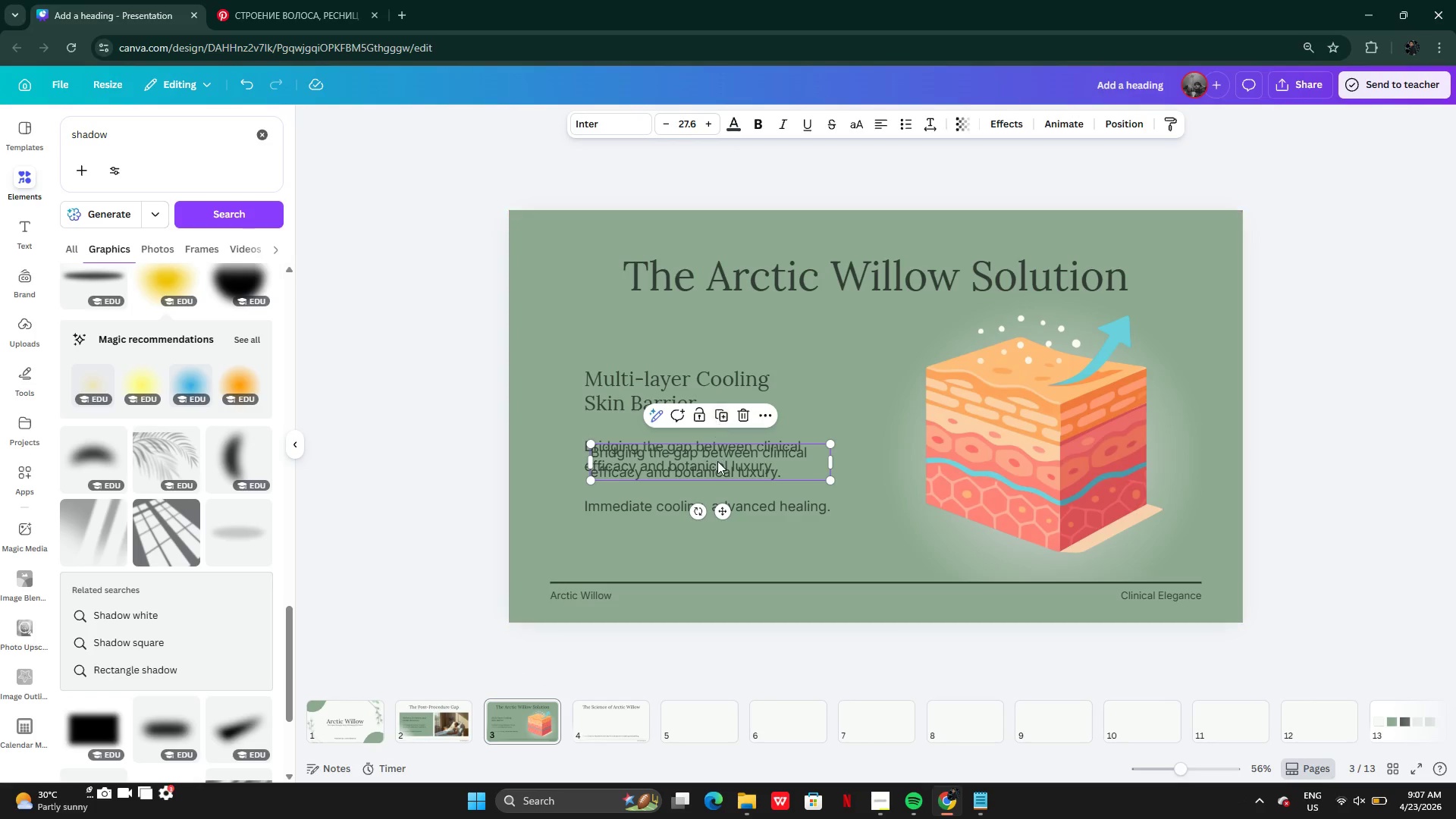 
left_click_drag(start_coordinate=[718, 462], to_coordinate=[603, 705])
 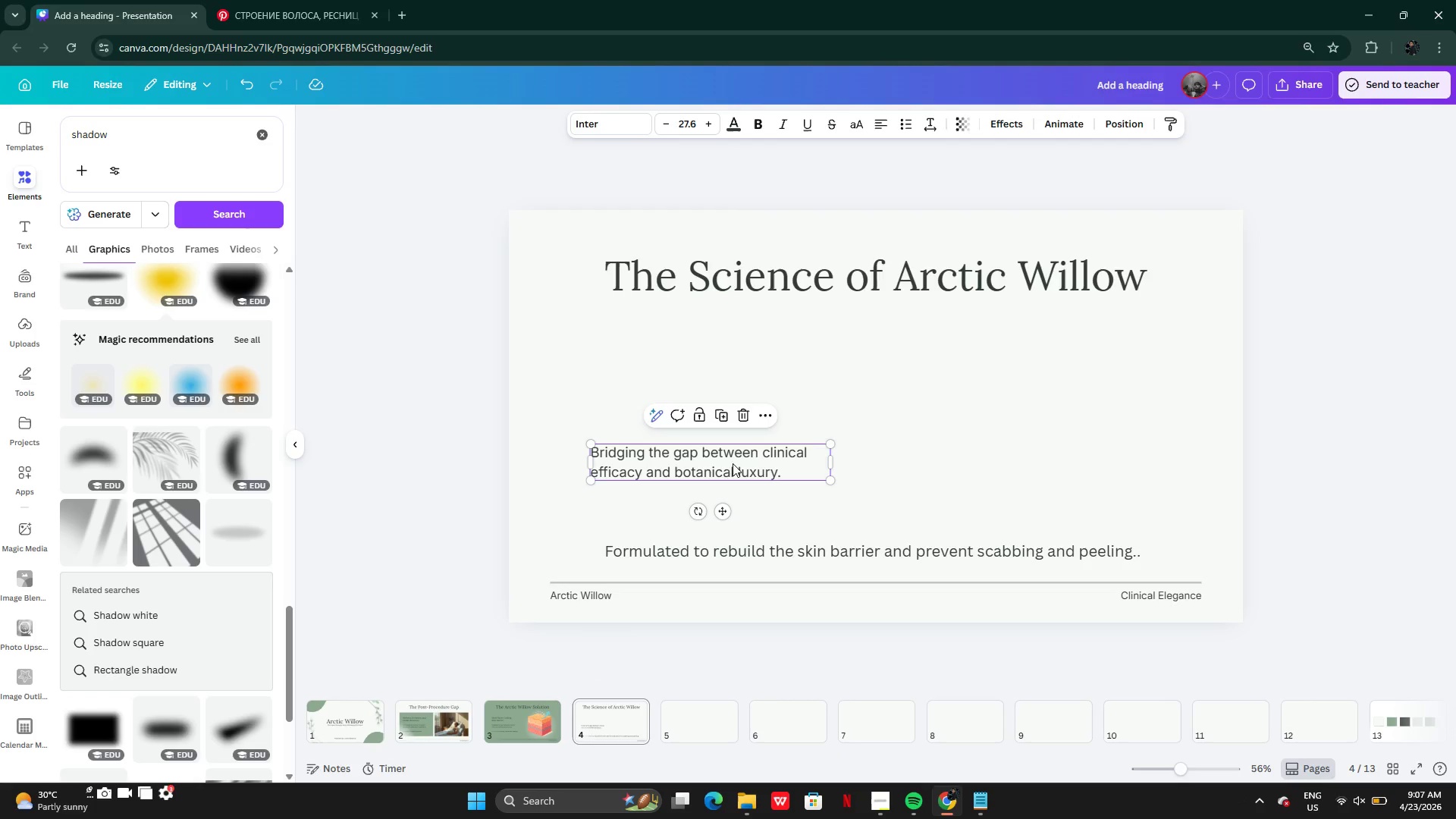 
left_click_drag(start_coordinate=[711, 460], to_coordinate=[720, 421])
 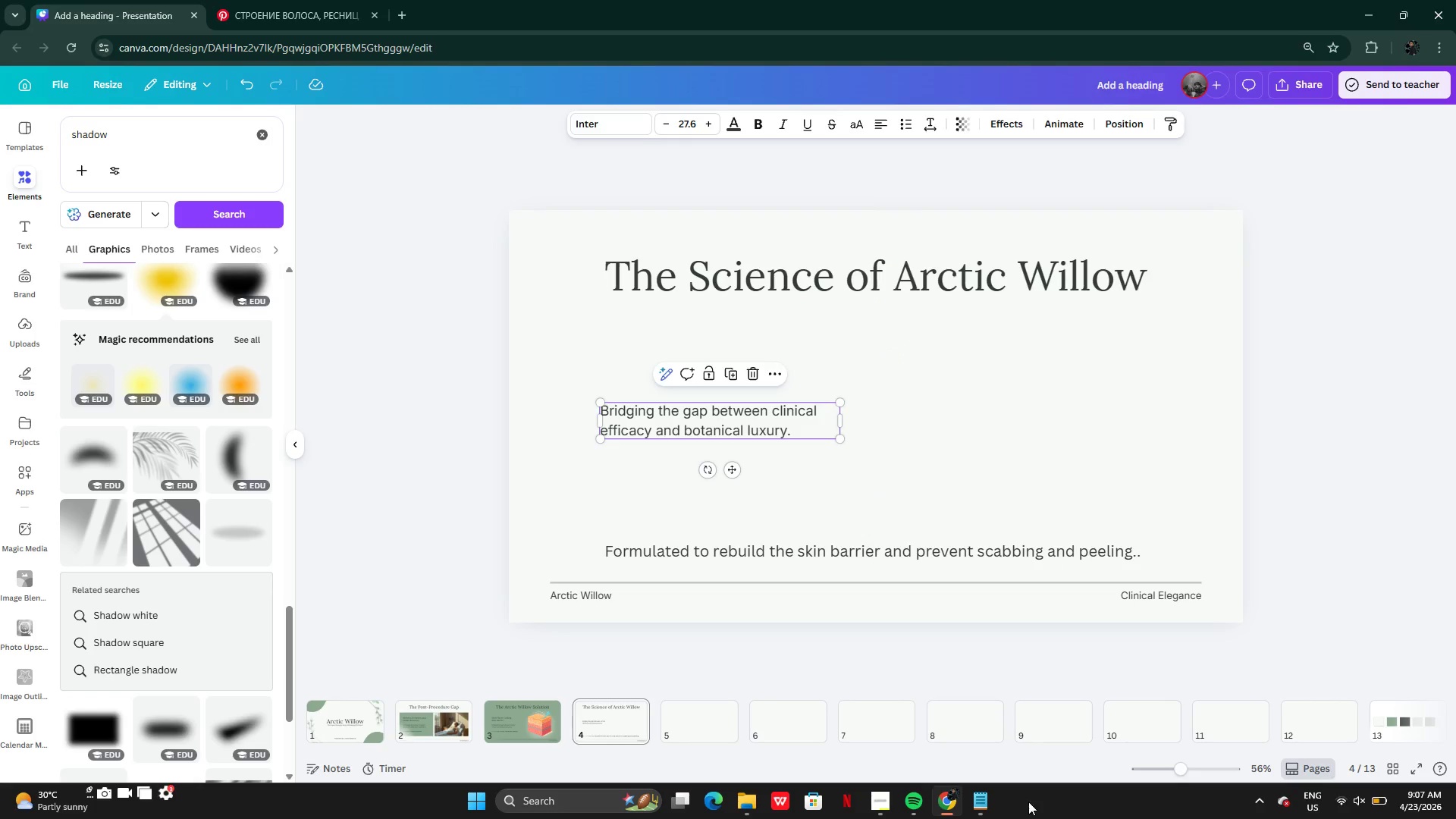 
left_click([993, 802])
 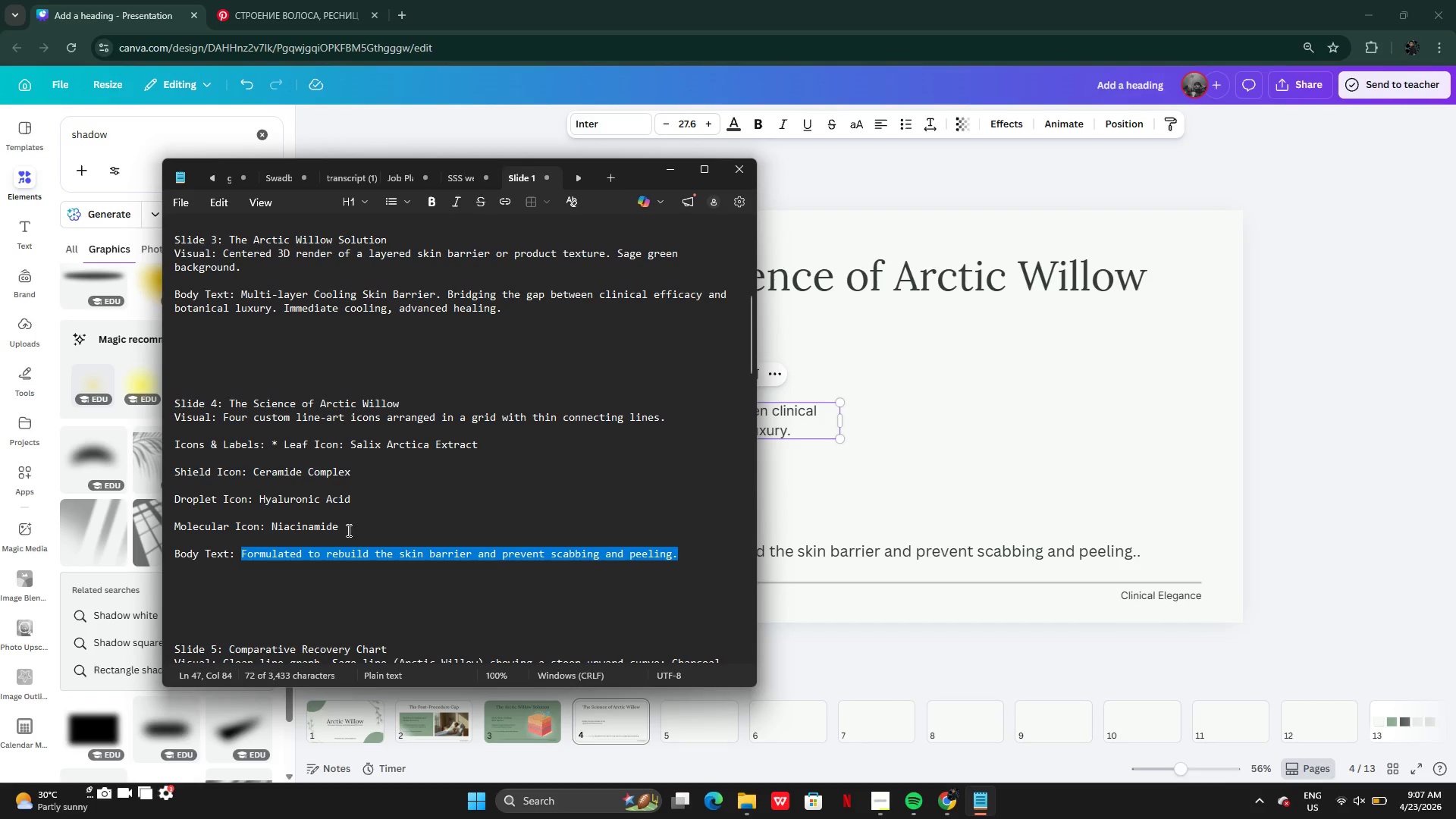 
left_click([249, 473])
 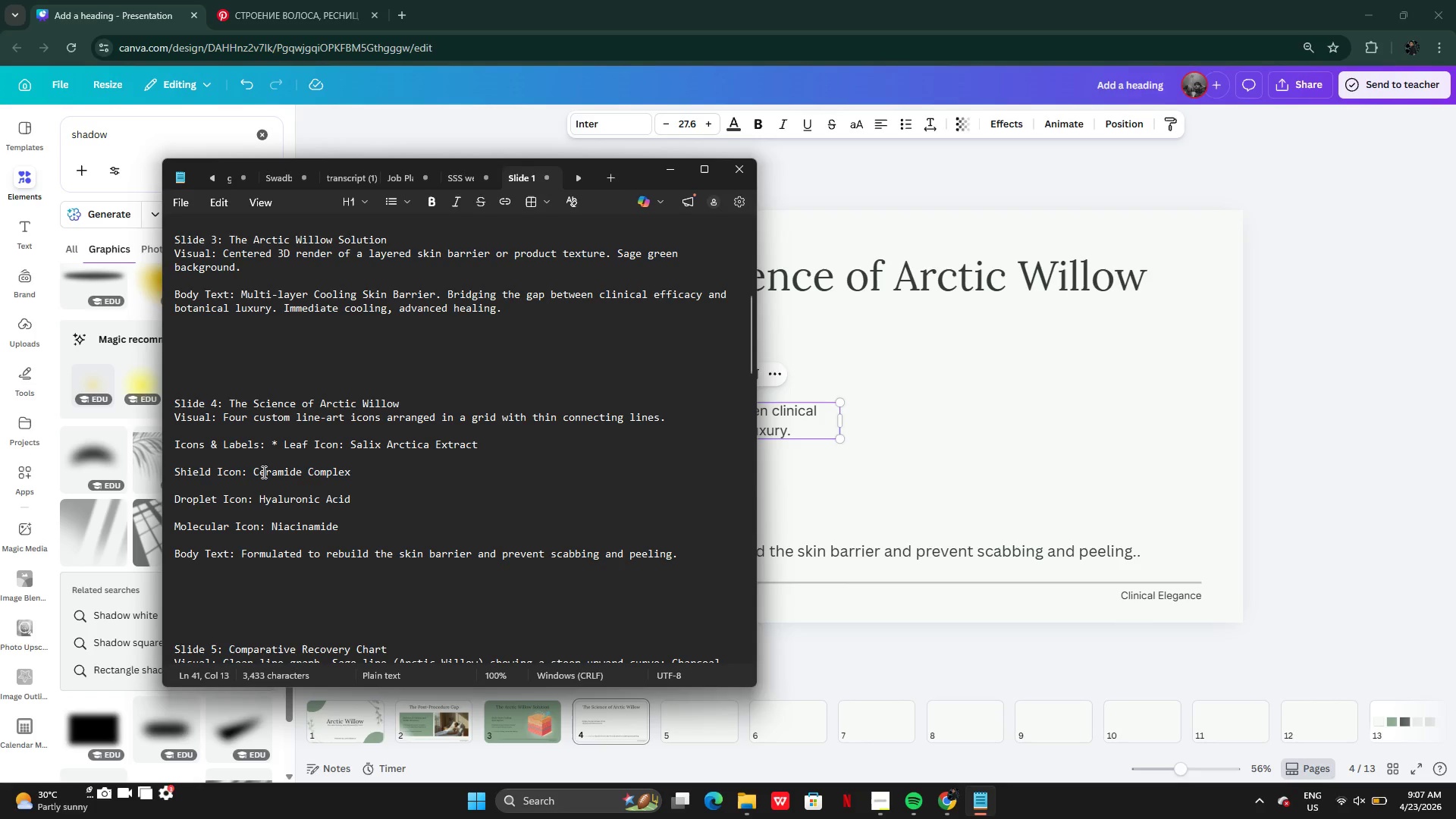 
wait(5.33)
 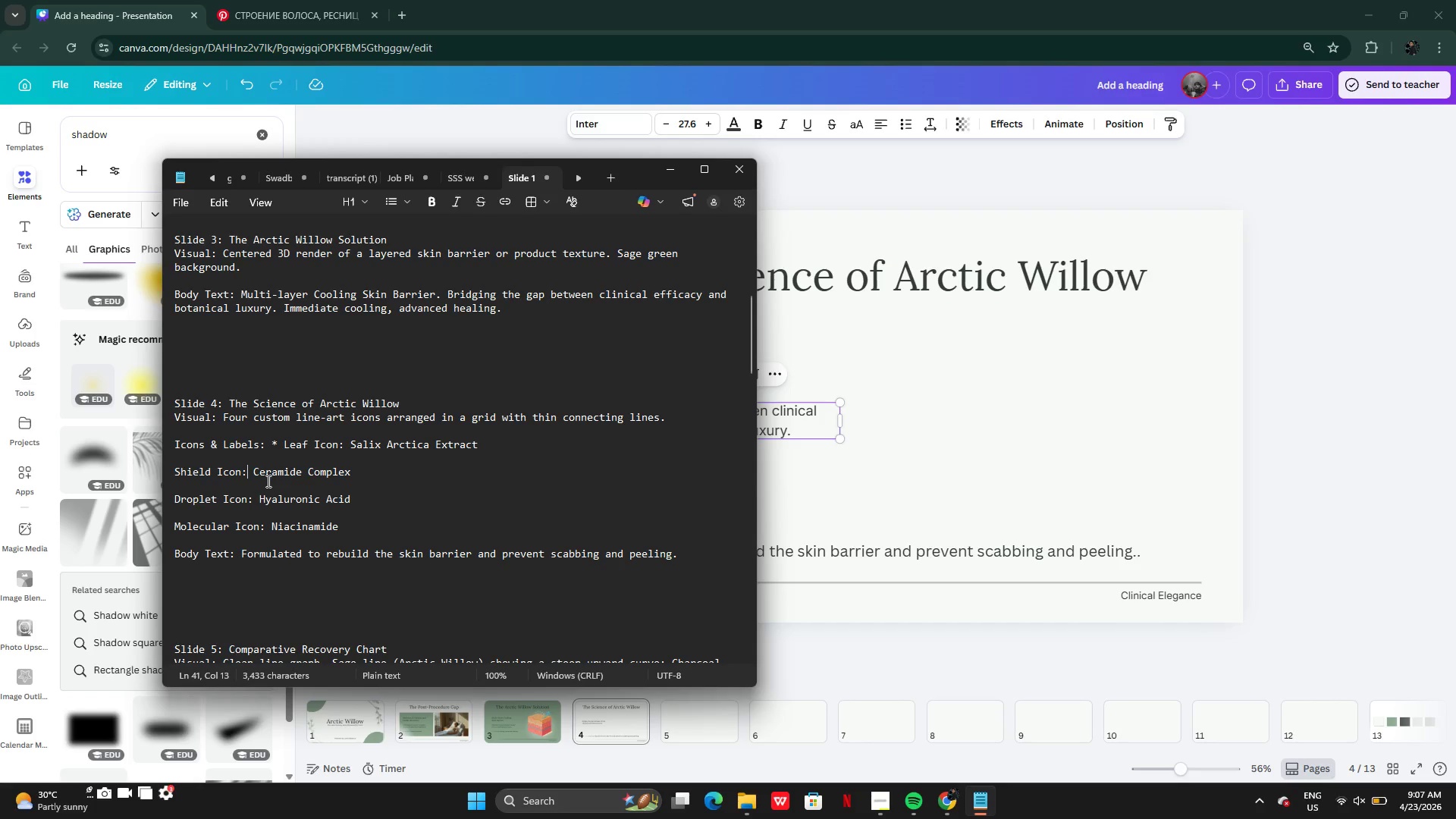 
left_click([293, 452])
 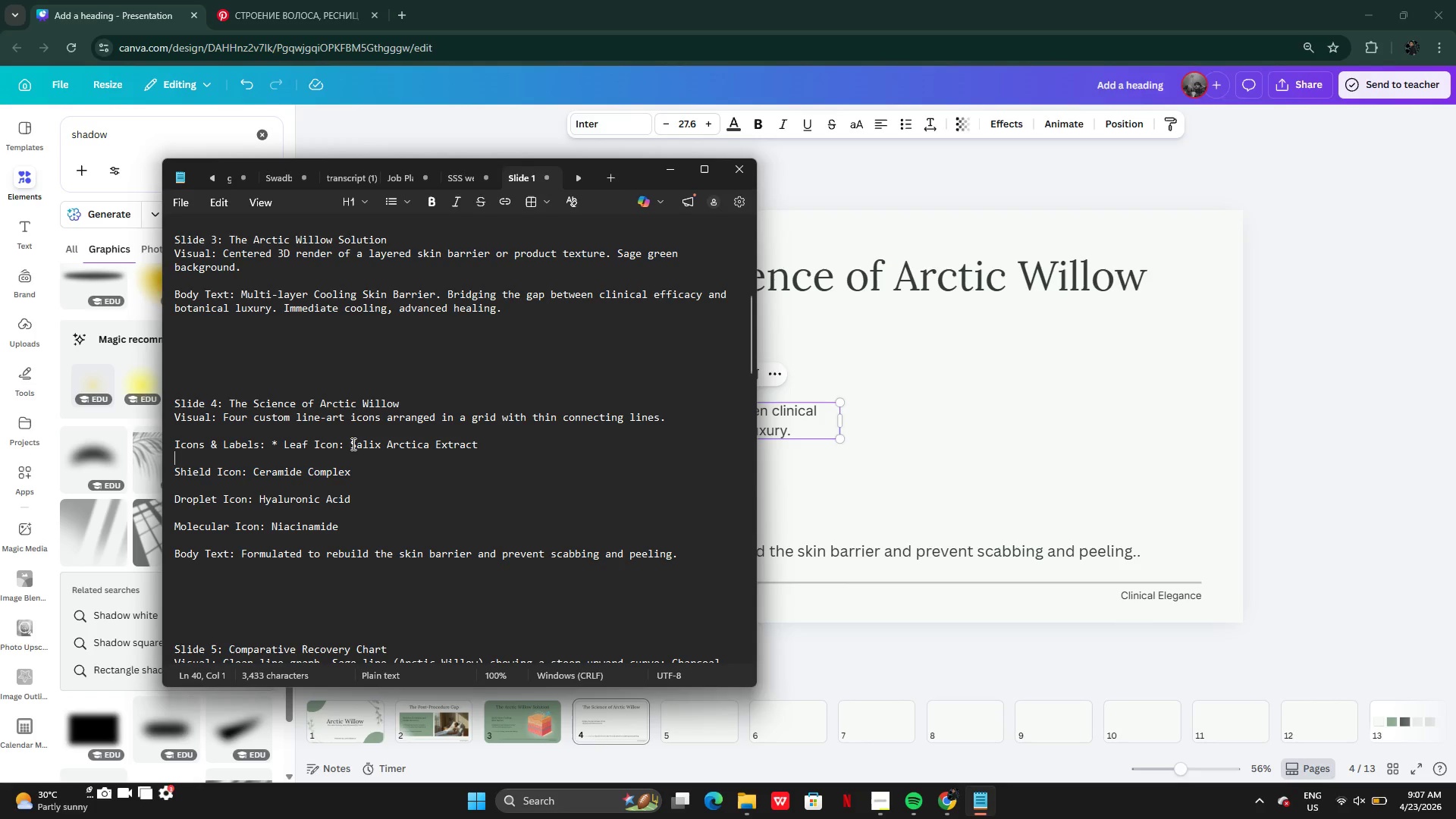 
left_click_drag(start_coordinate=[350, 441], to_coordinate=[479, 444])
 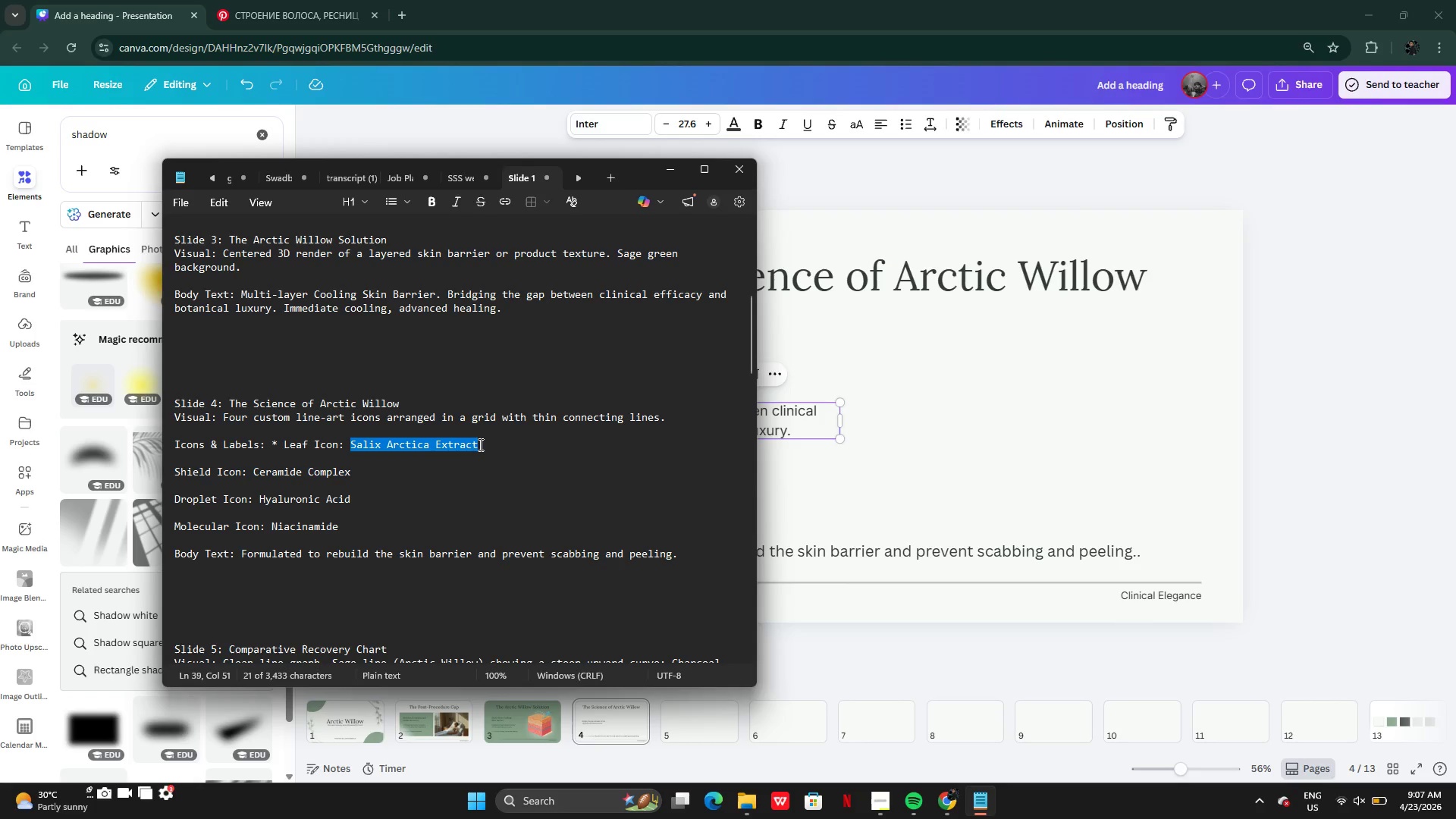 
key(Control+C)
 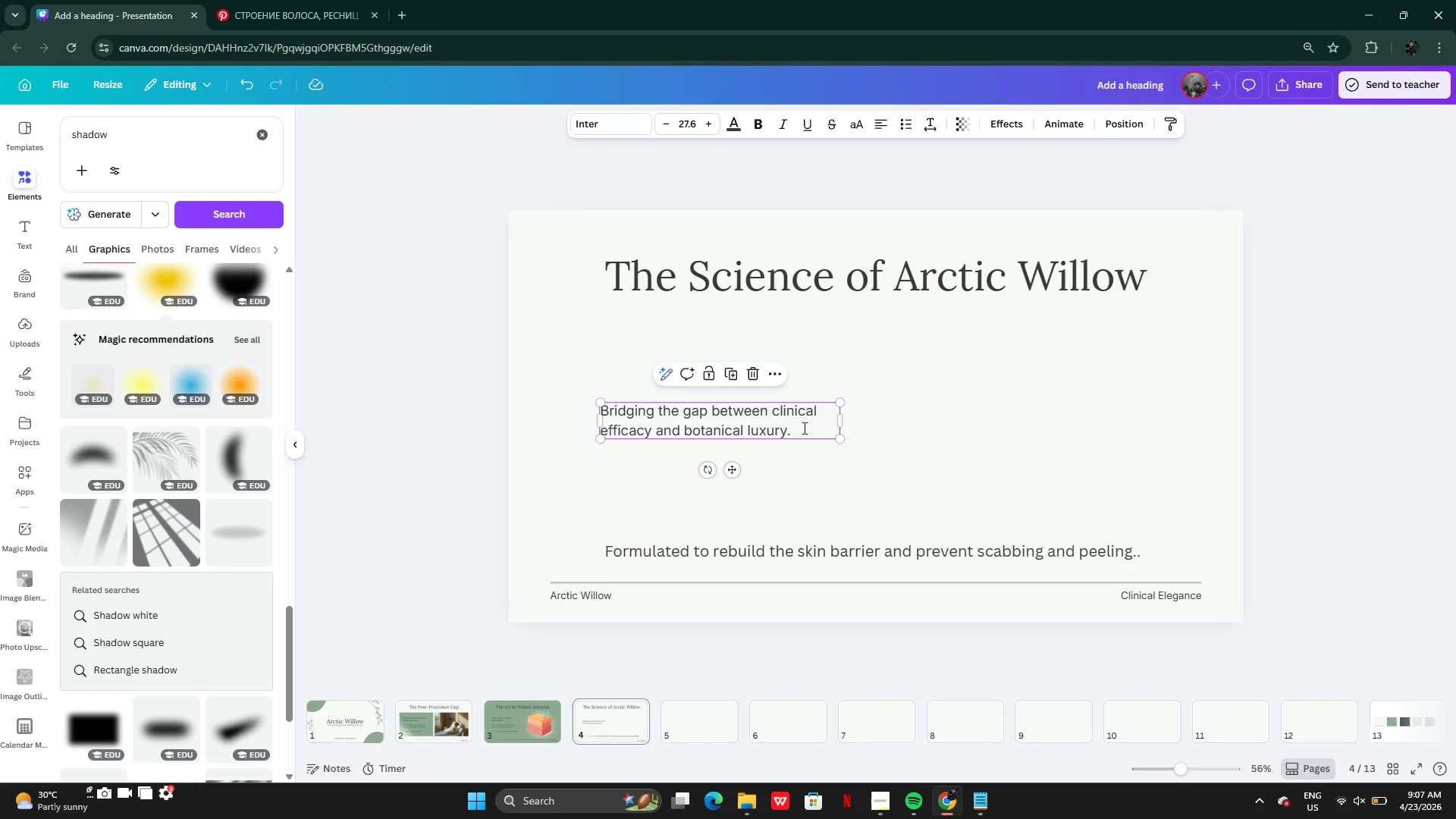 
double_click([777, 424])
 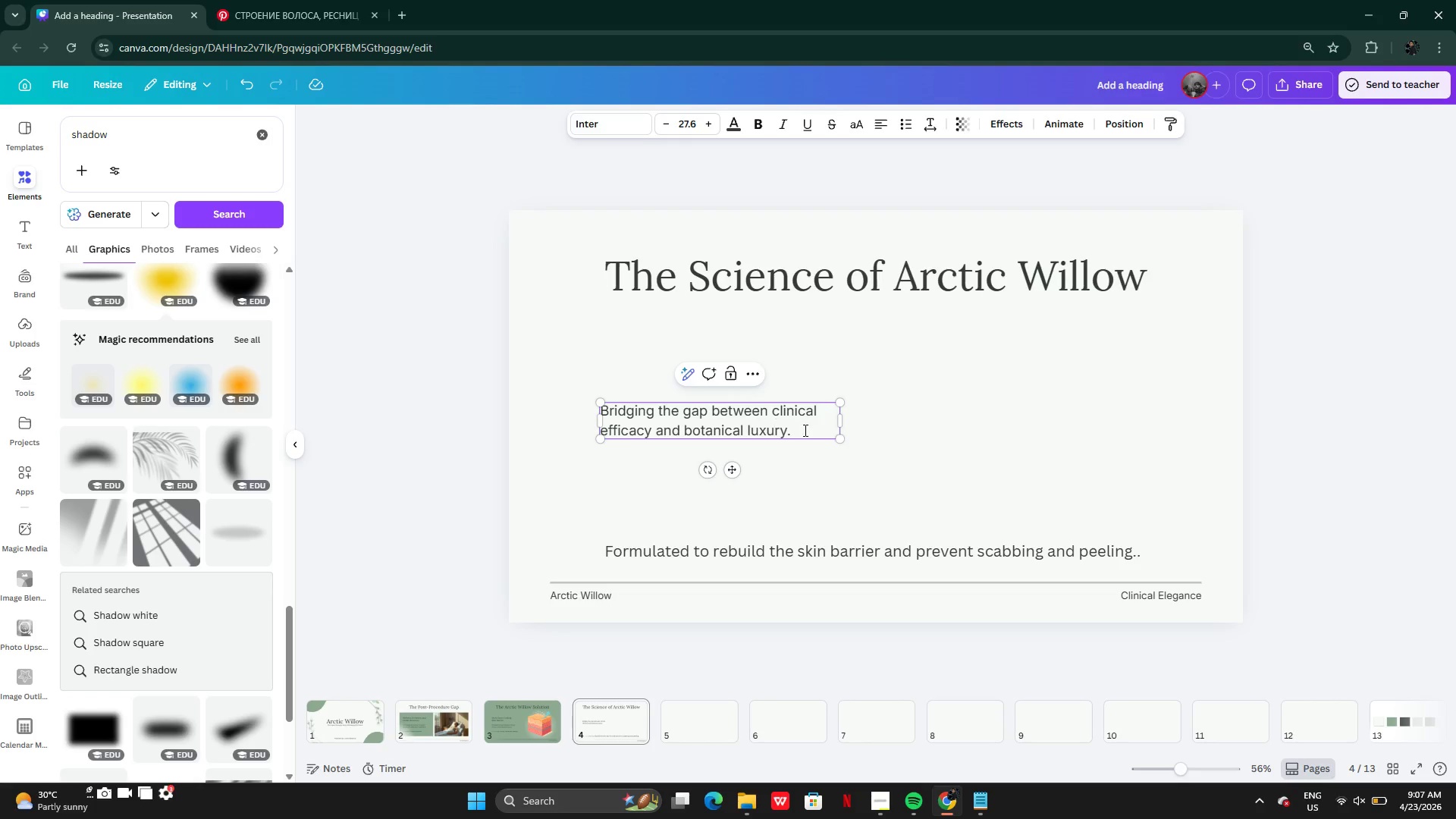 
key(Control+A)
 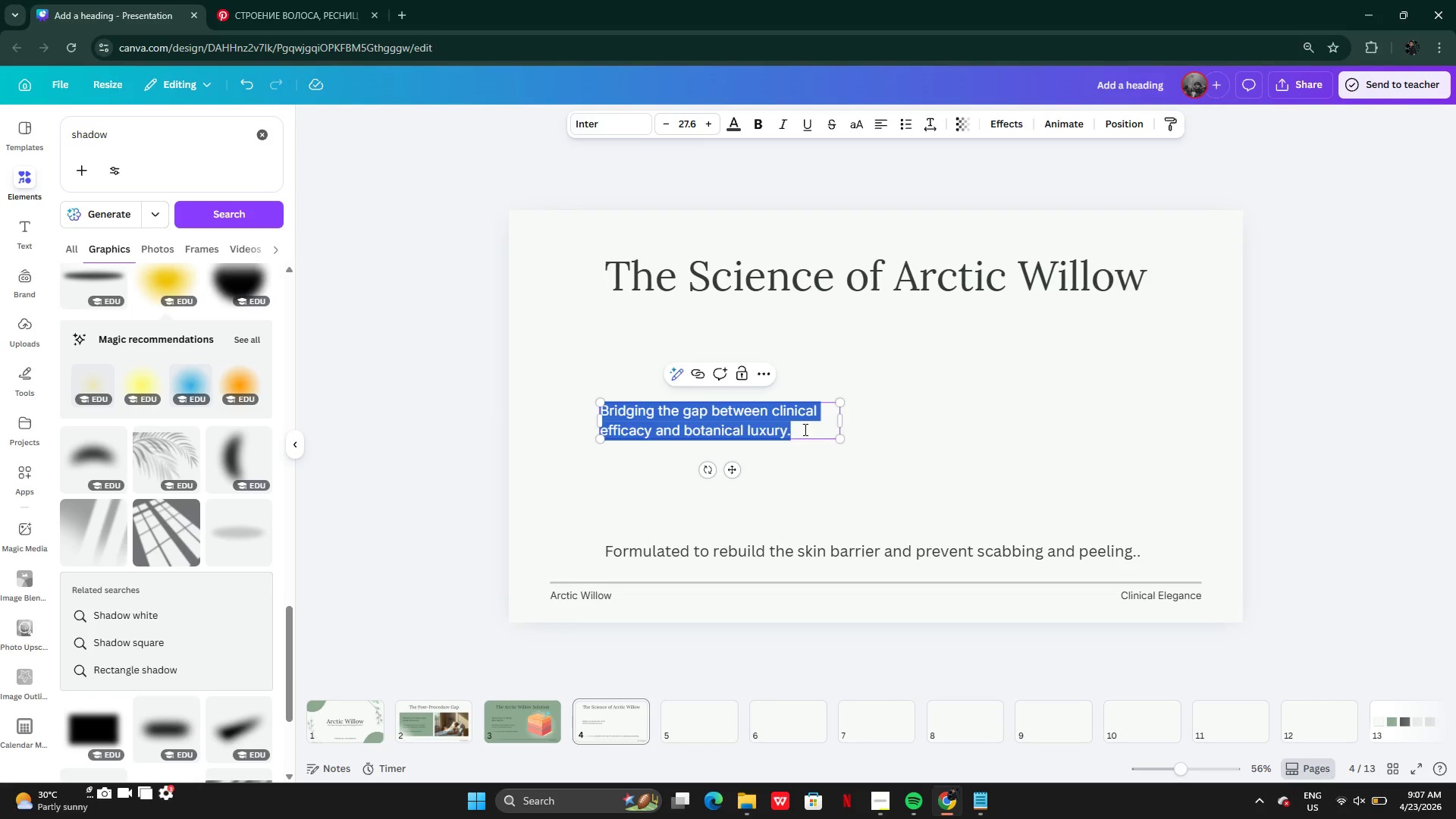 
key(Control+V)
 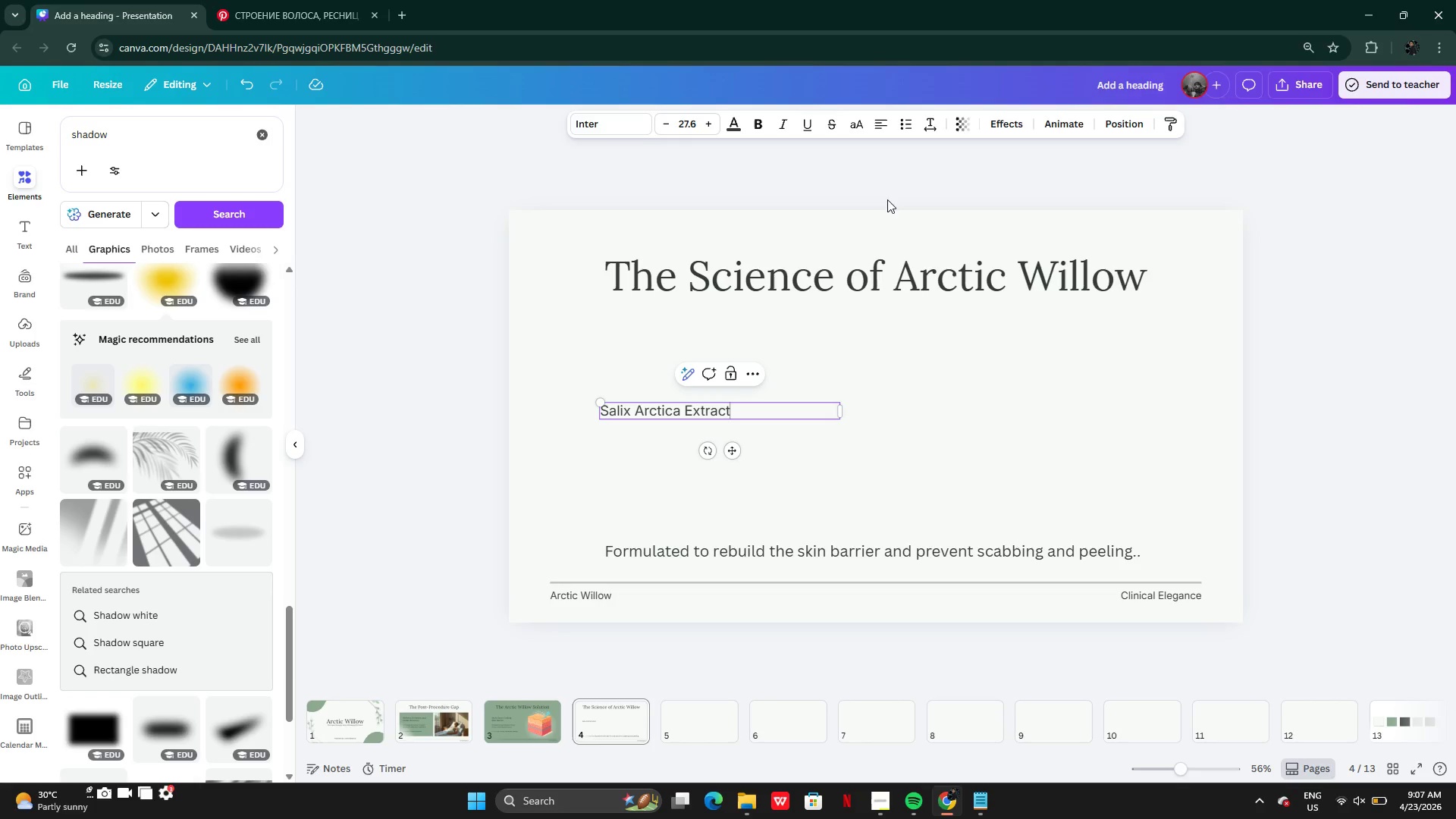 
double_click([777, 423])
 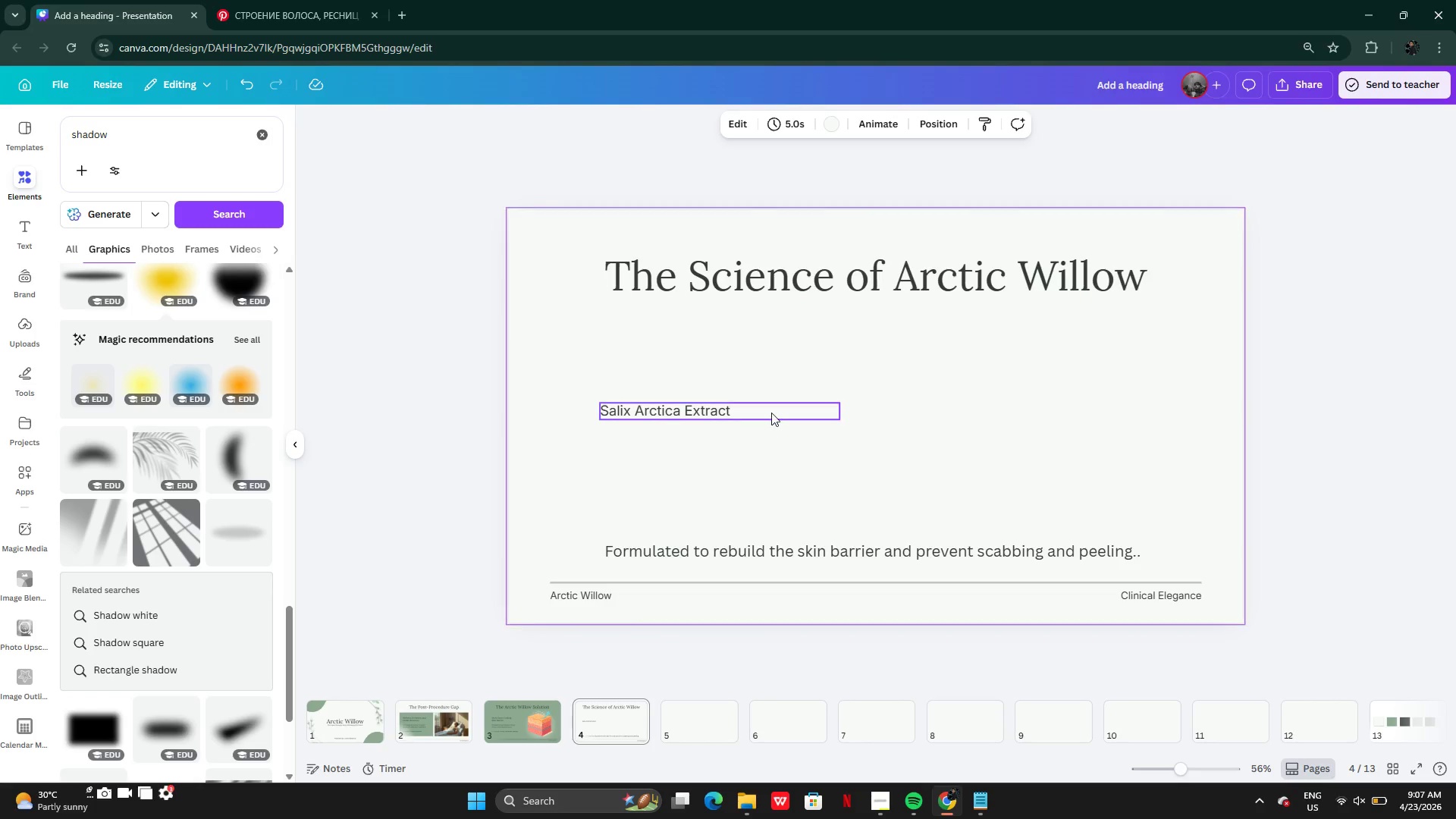 
triple_click([771, 413])
 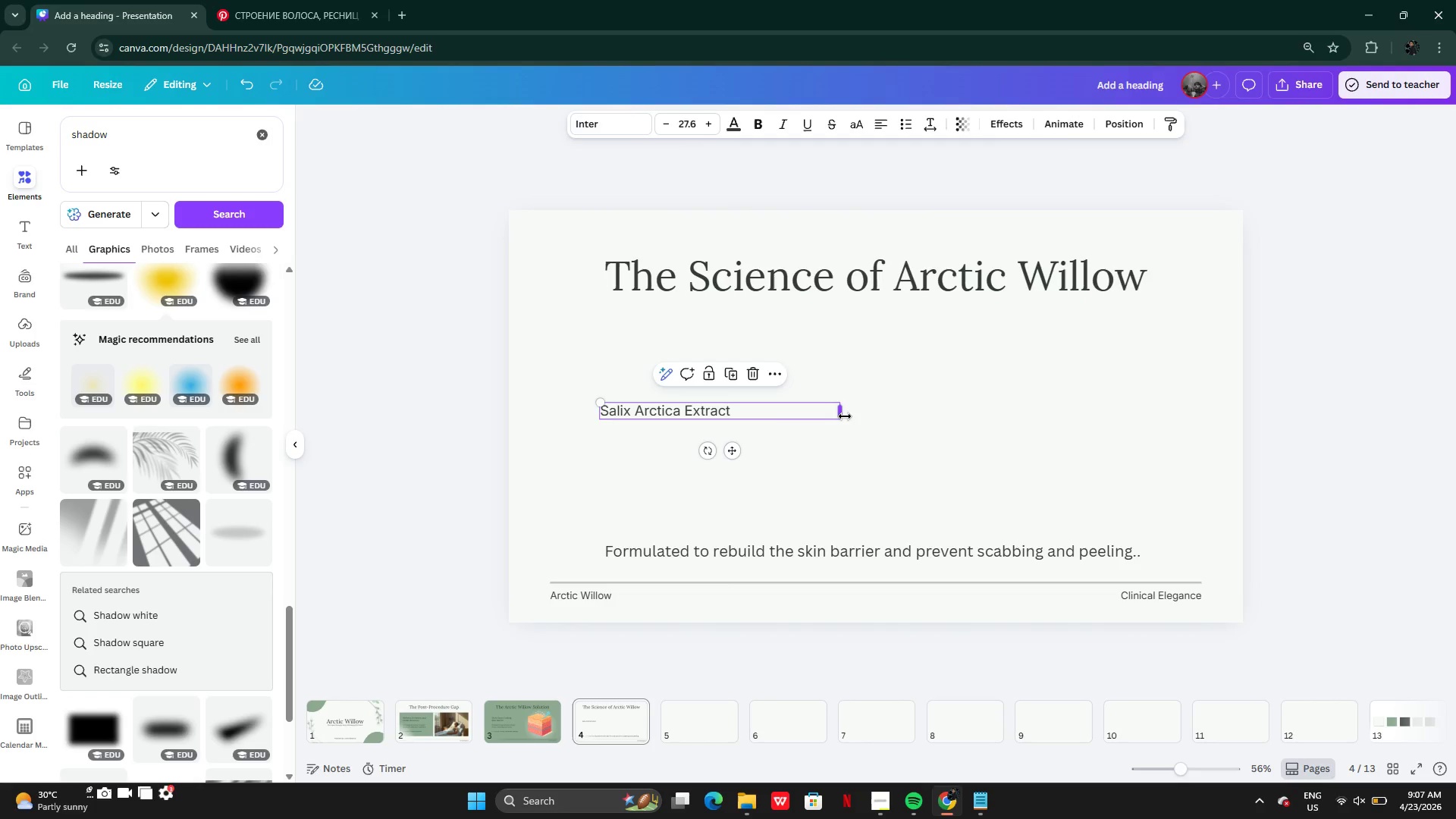 
left_click_drag(start_coordinate=[844, 415], to_coordinate=[736, 425])
 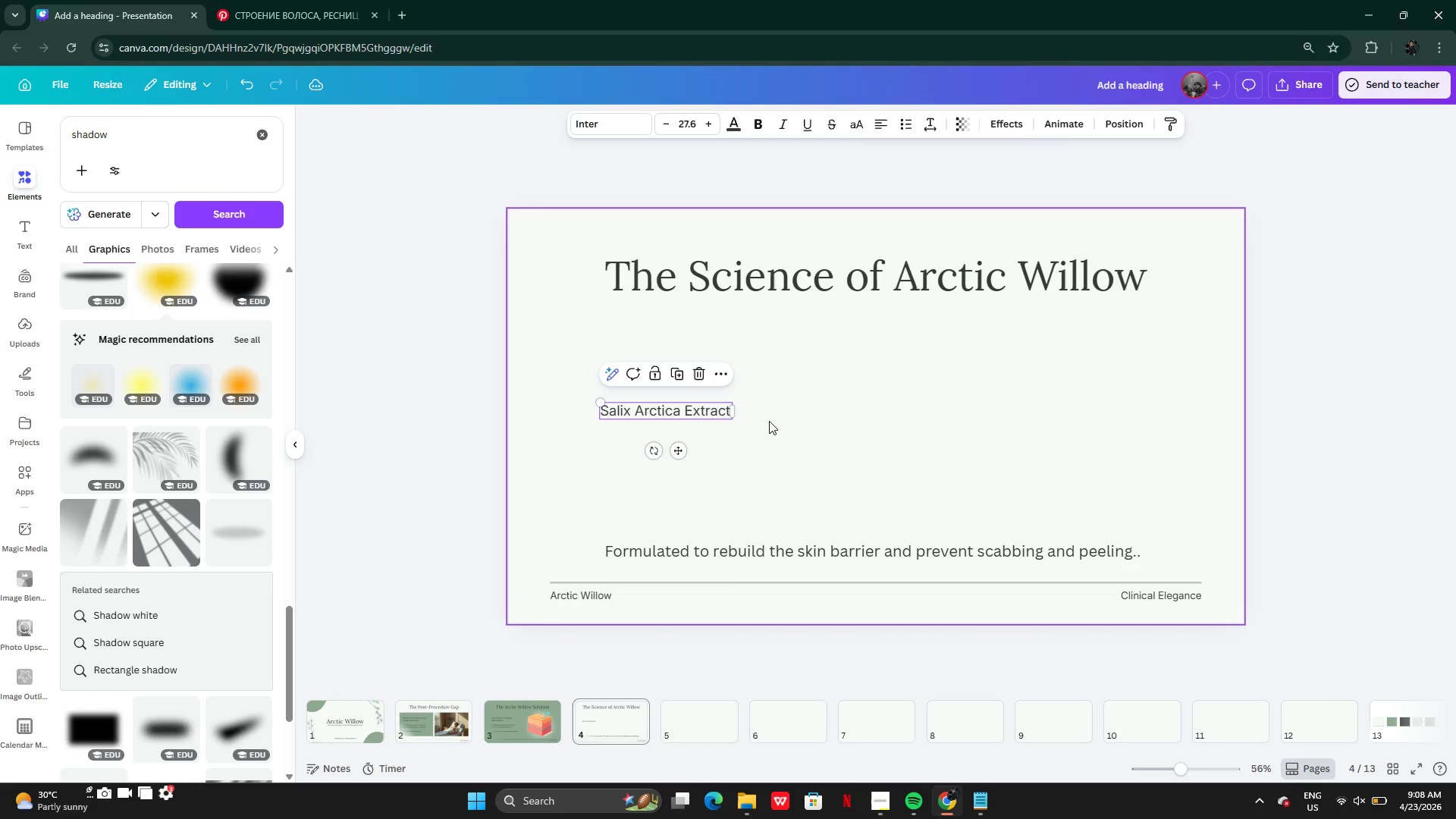 
left_click([769, 421])
 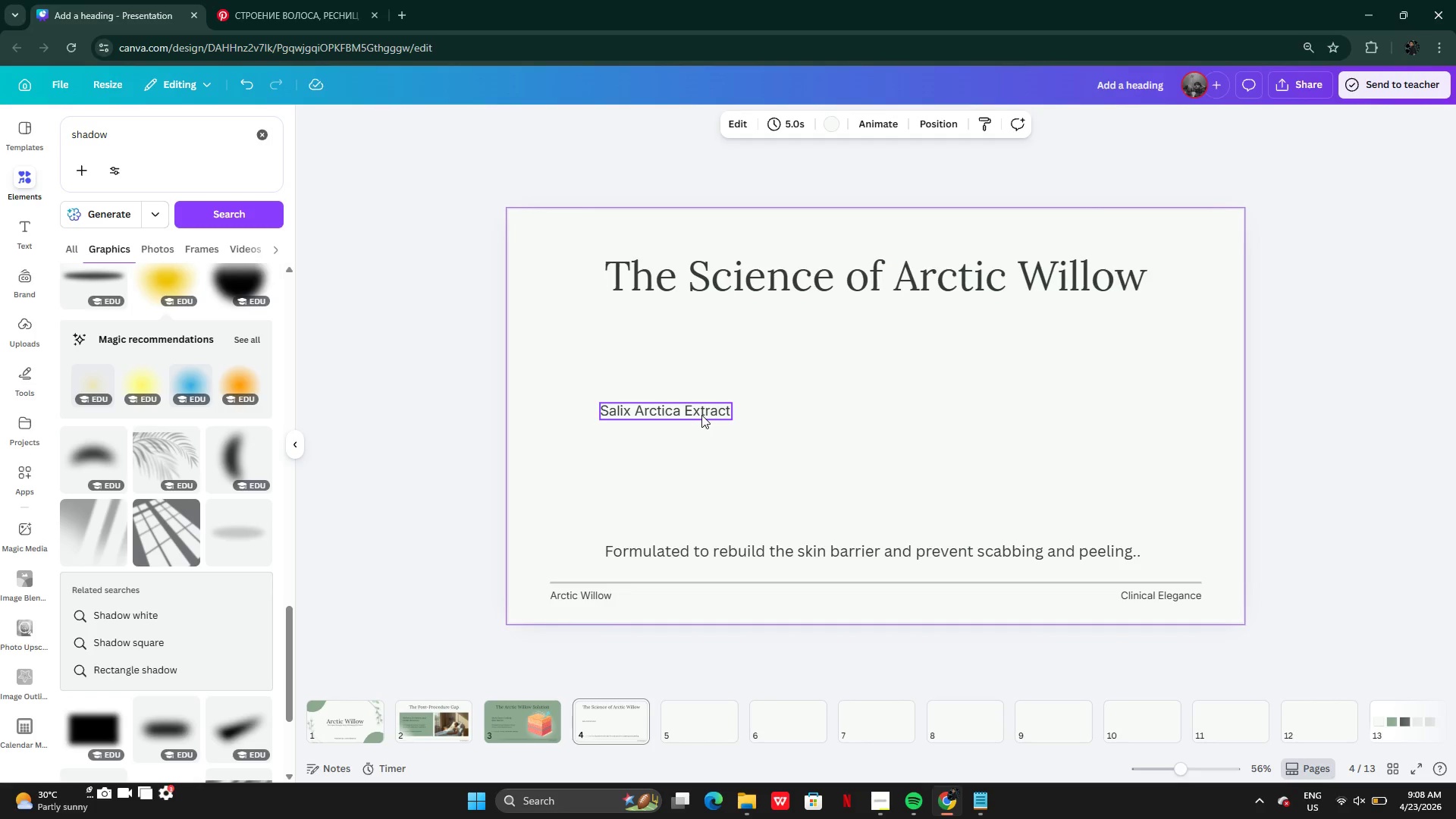 
left_click([701, 415])
 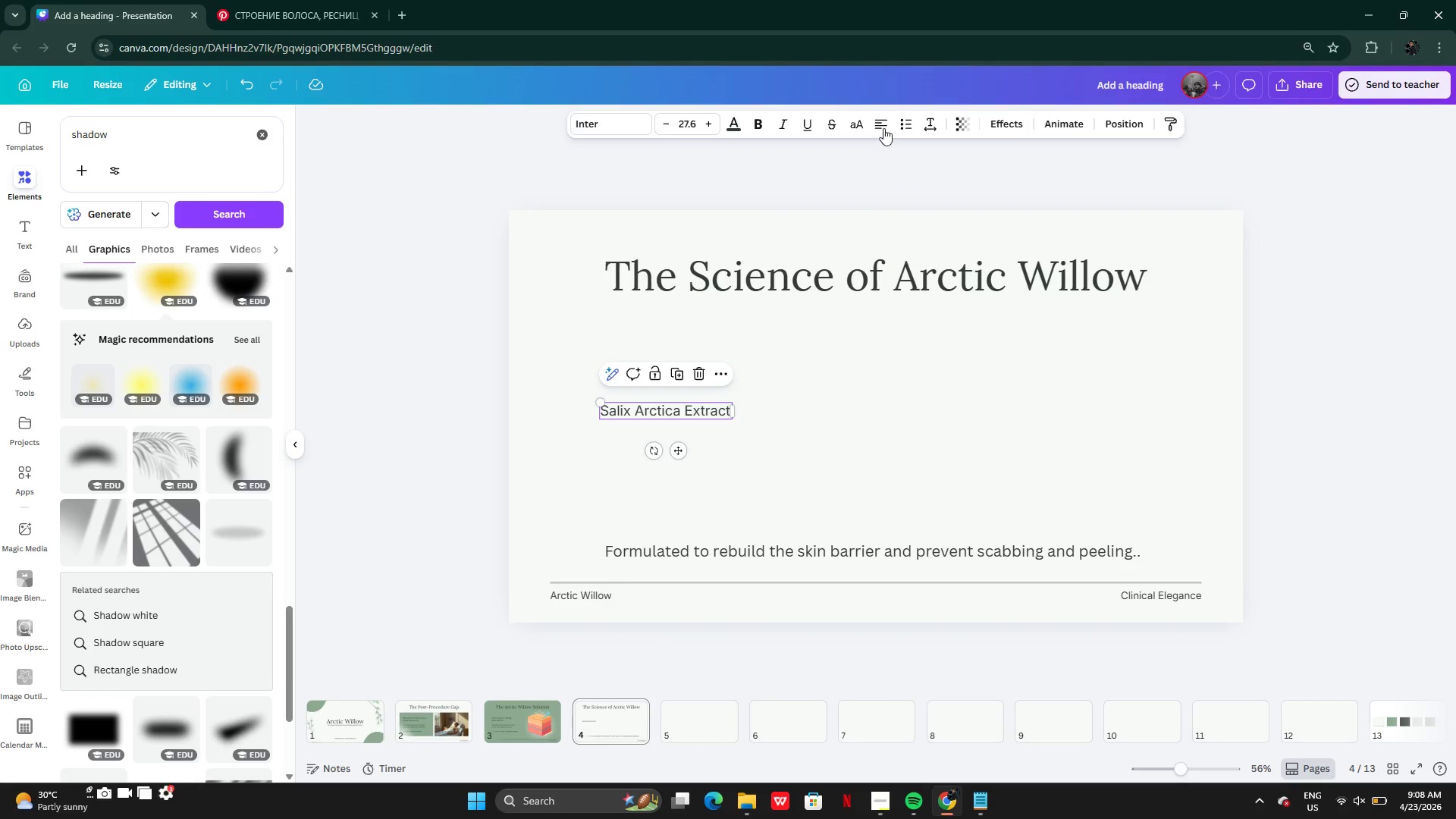 
left_click([883, 127])
 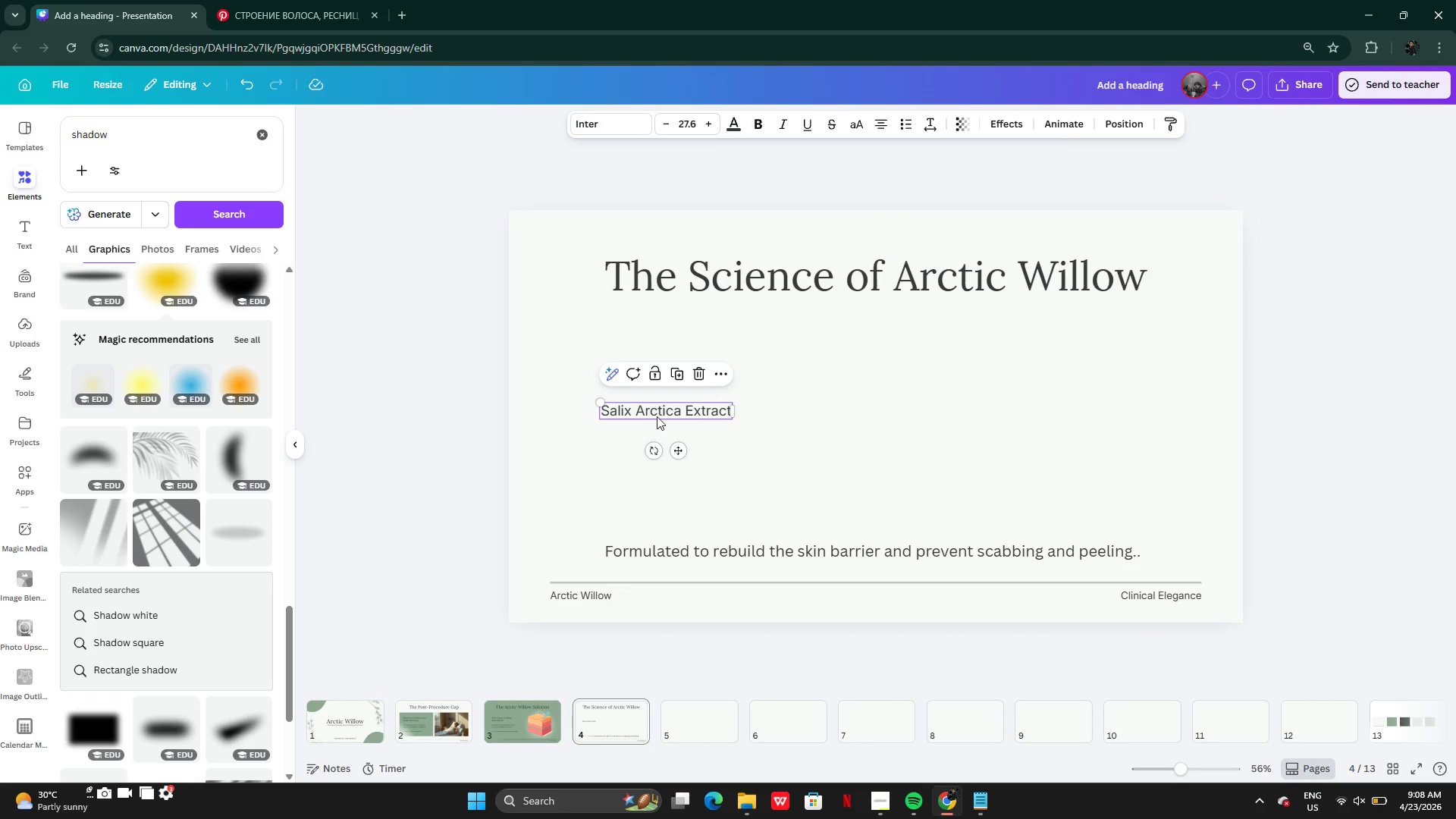 
left_click_drag(start_coordinate=[664, 413], to_coordinate=[610, 421])
 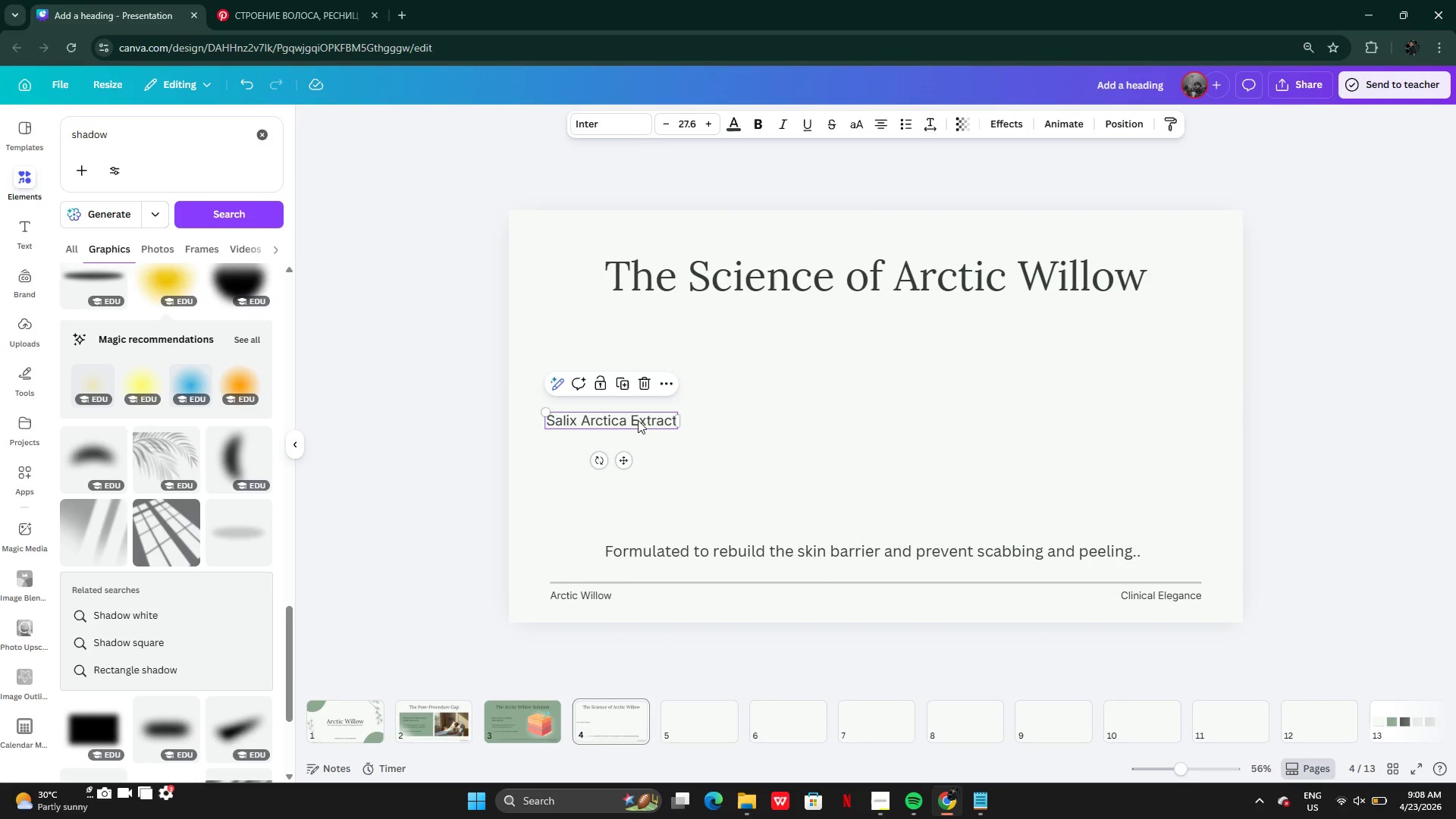 
left_click_drag(start_coordinate=[638, 420], to_coordinate=[638, 416])
 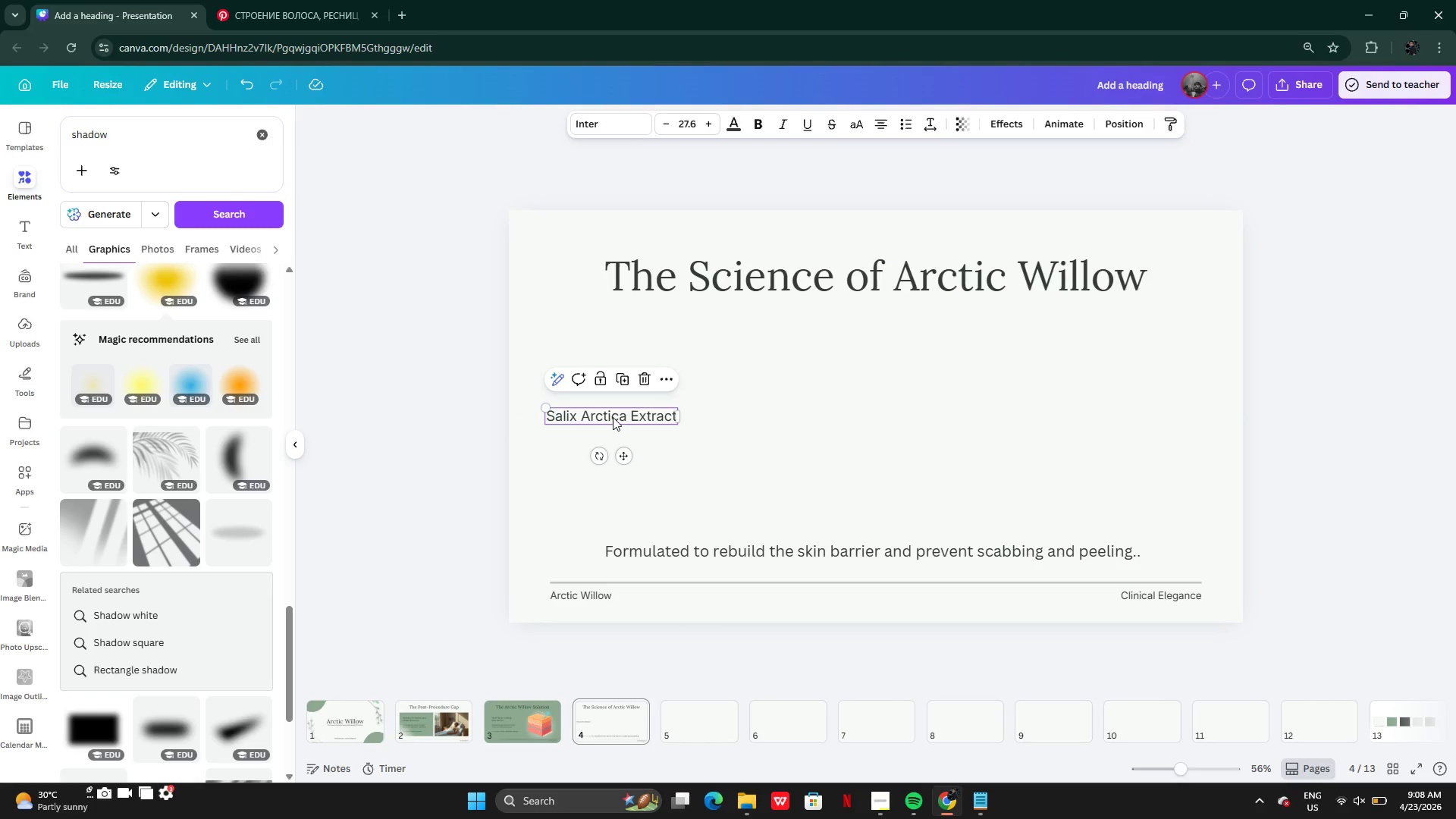 
key(Alt+AltLeft)
 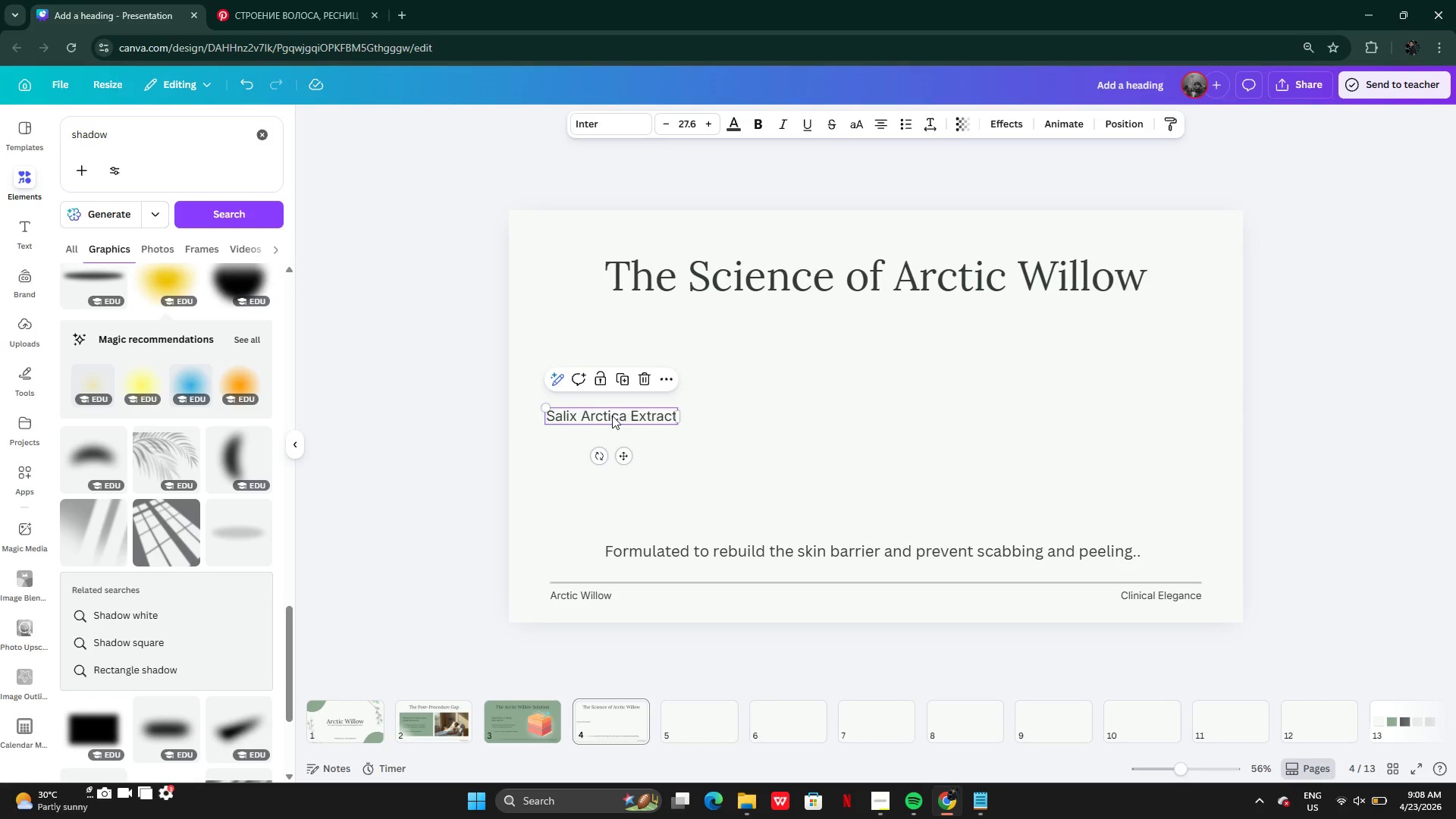 
left_click_drag(start_coordinate=[610, 416], to_coordinate=[755, 411])
 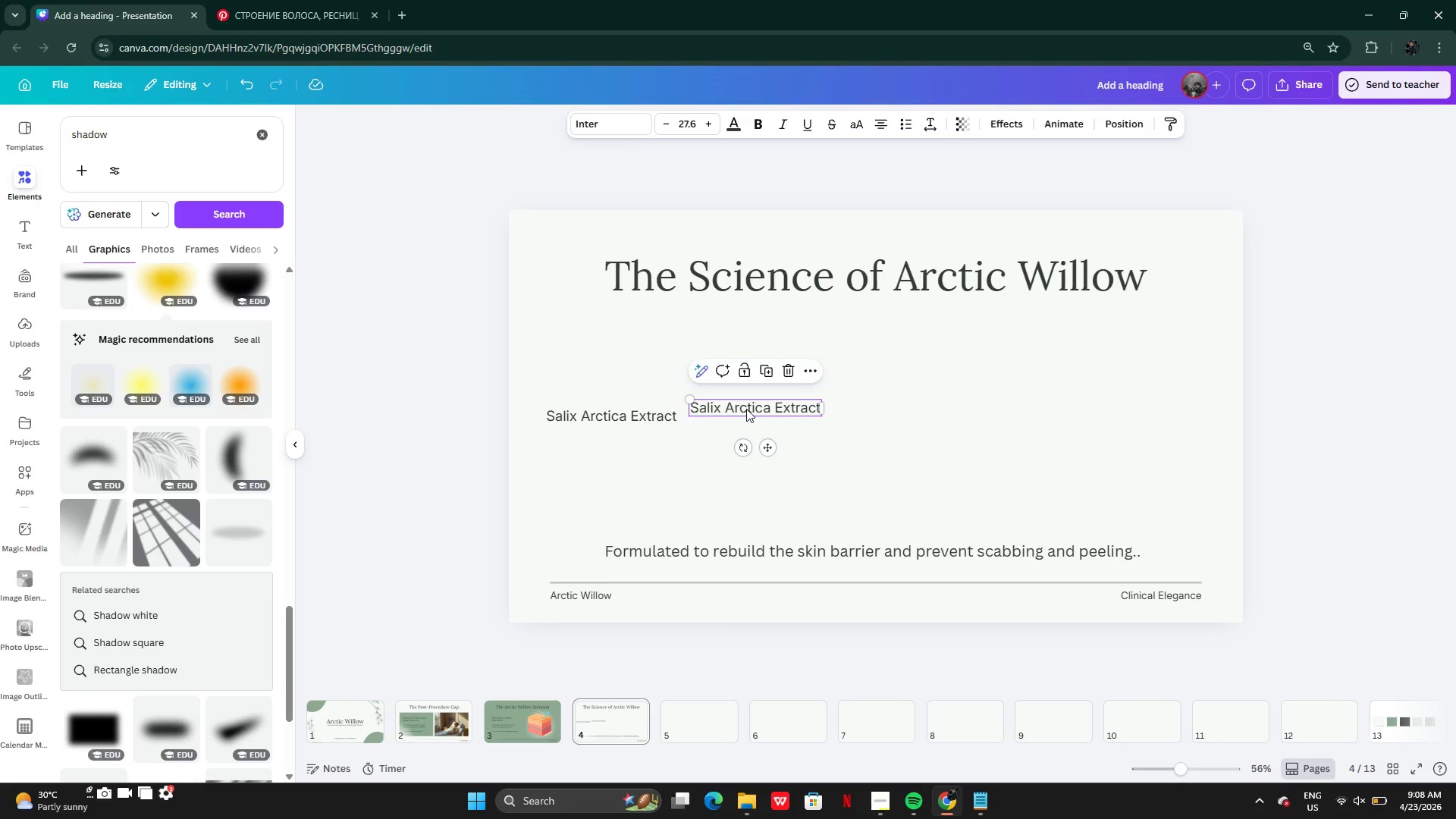 
left_click_drag(start_coordinate=[746, 409], to_coordinate=[798, 419])
 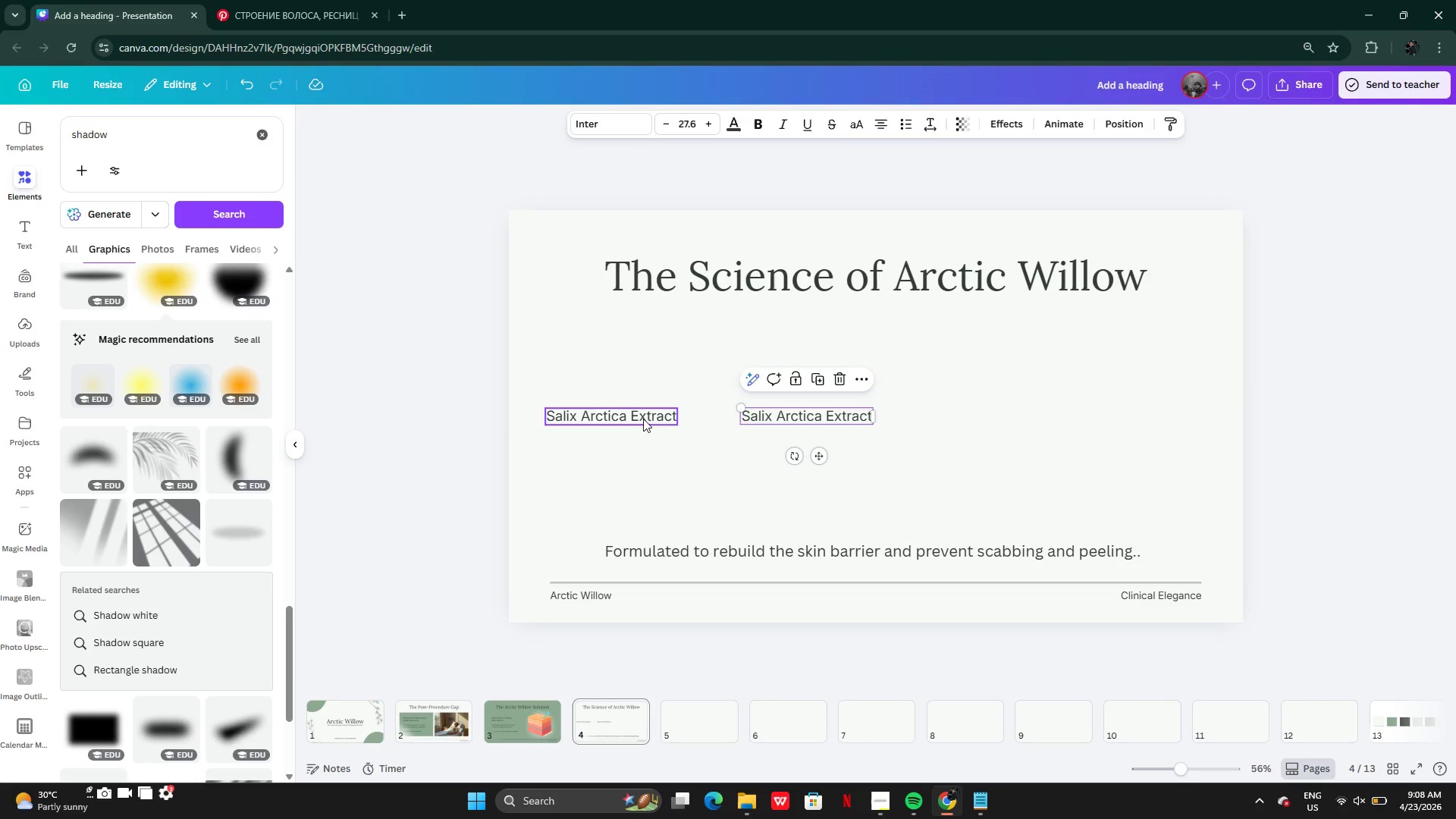 
left_click([643, 418])
 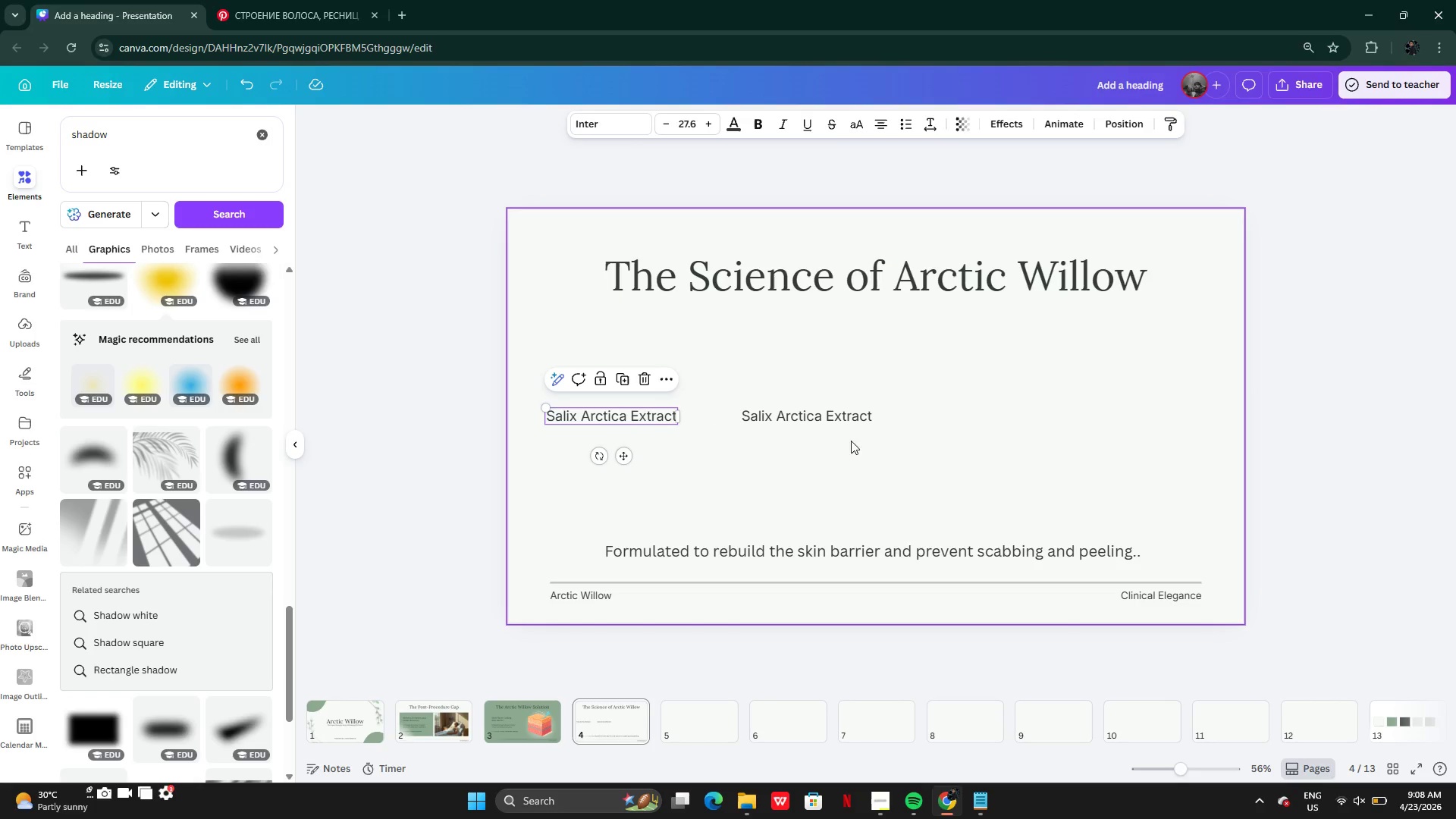 
left_click([789, 420])
 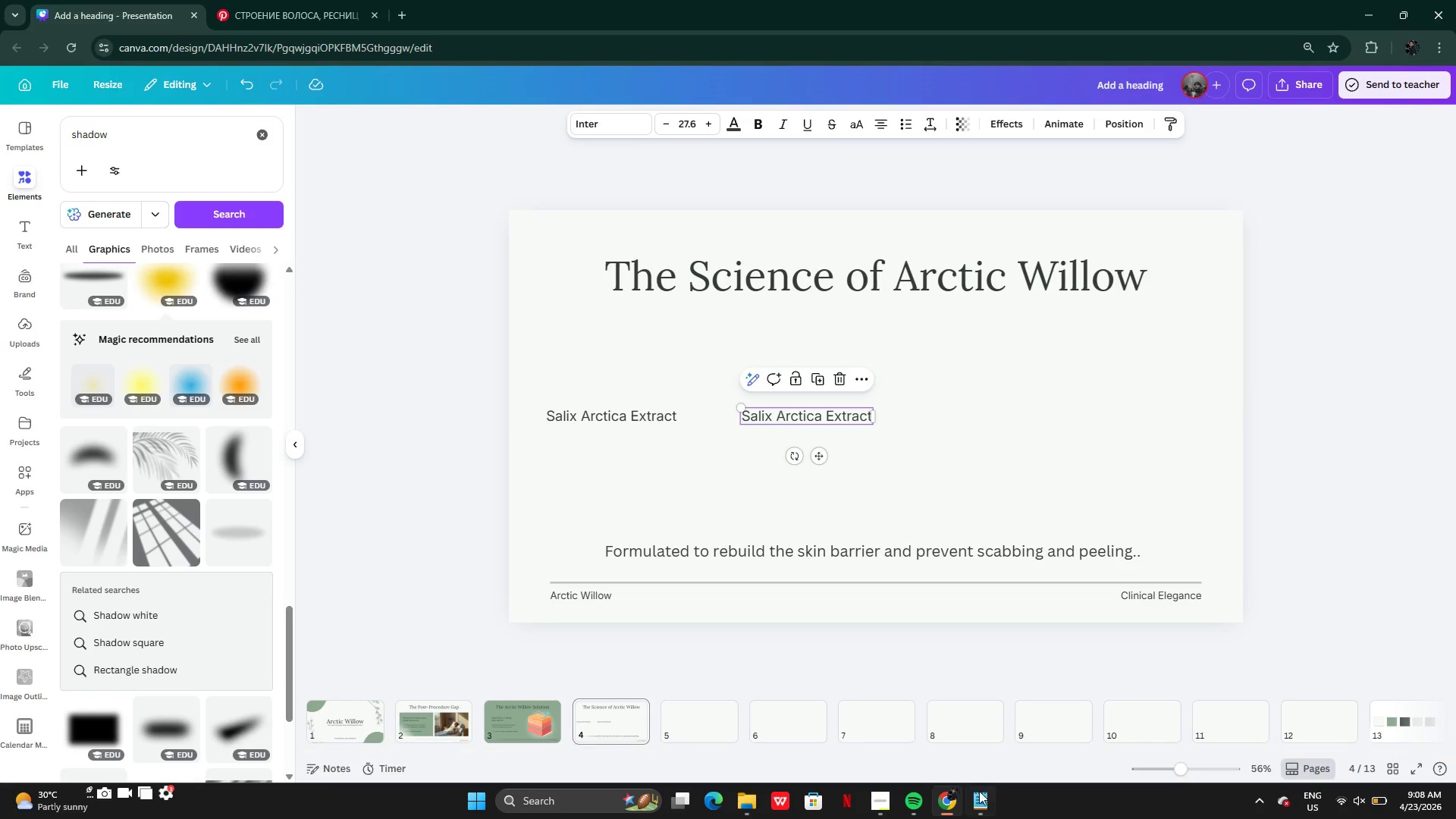 
left_click([986, 814])
 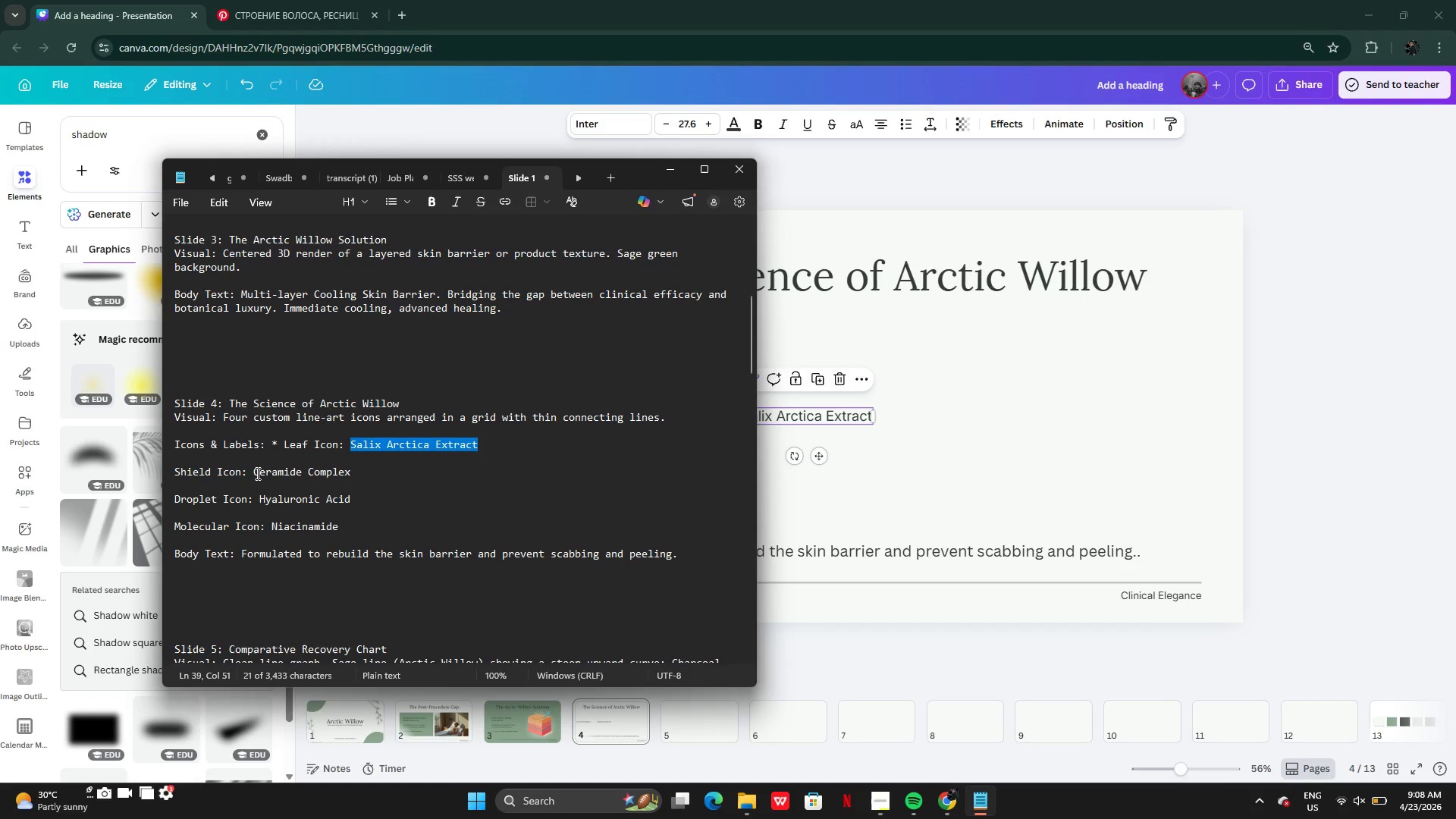 
left_click_drag(start_coordinate=[254, 472], to_coordinate=[351, 467])
 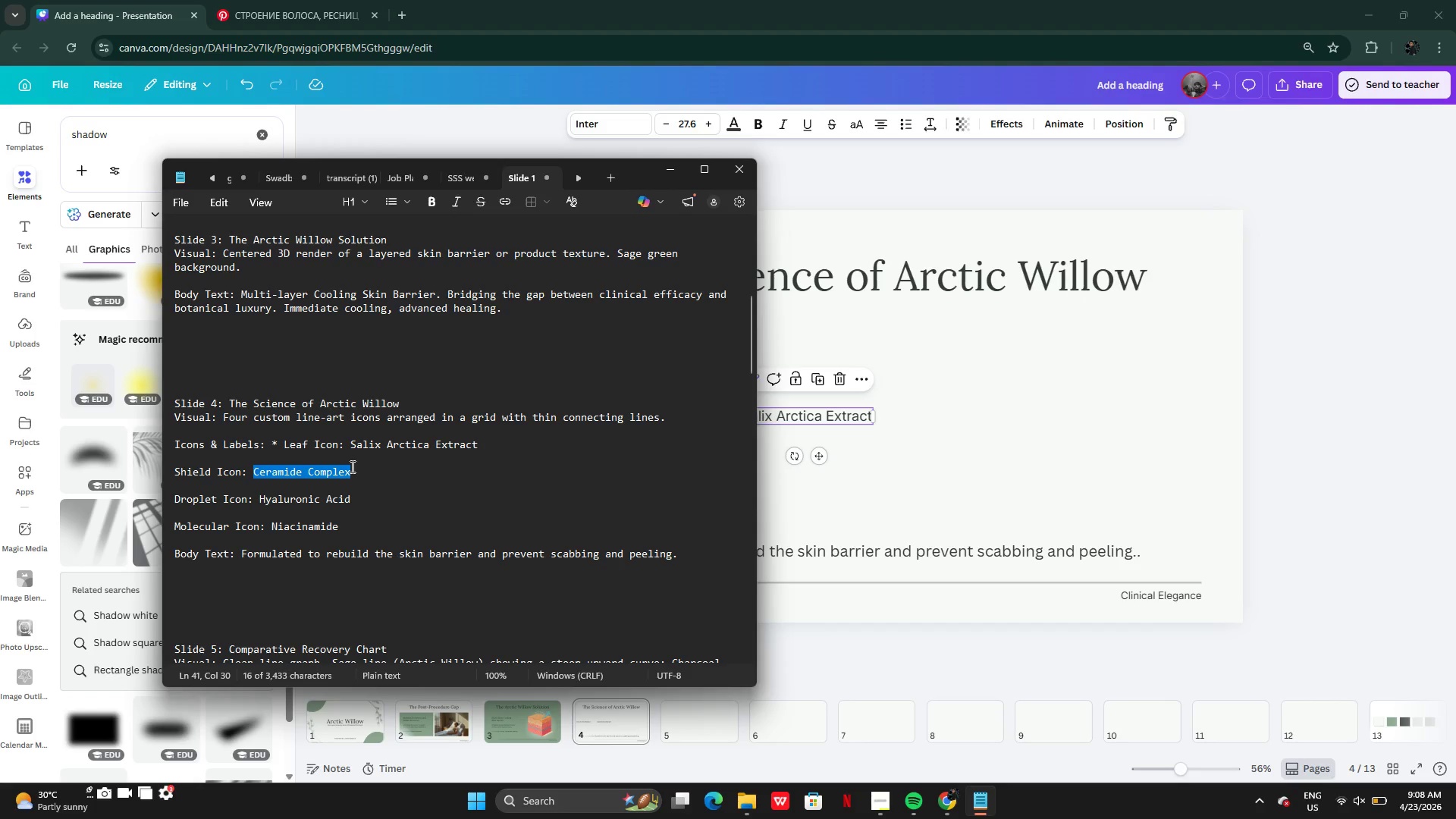 
key(Control+C)
 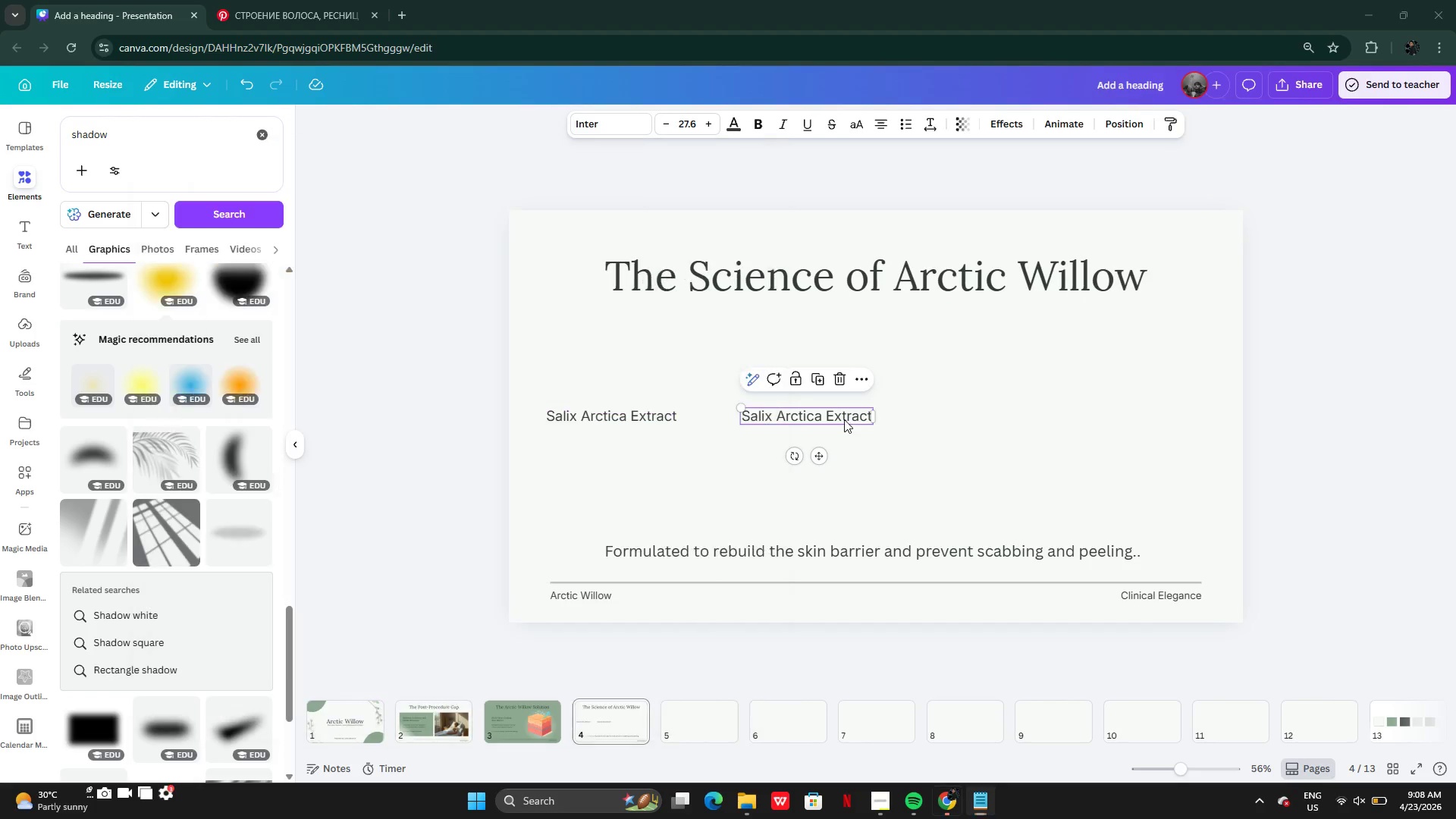 
double_click([844, 419])
 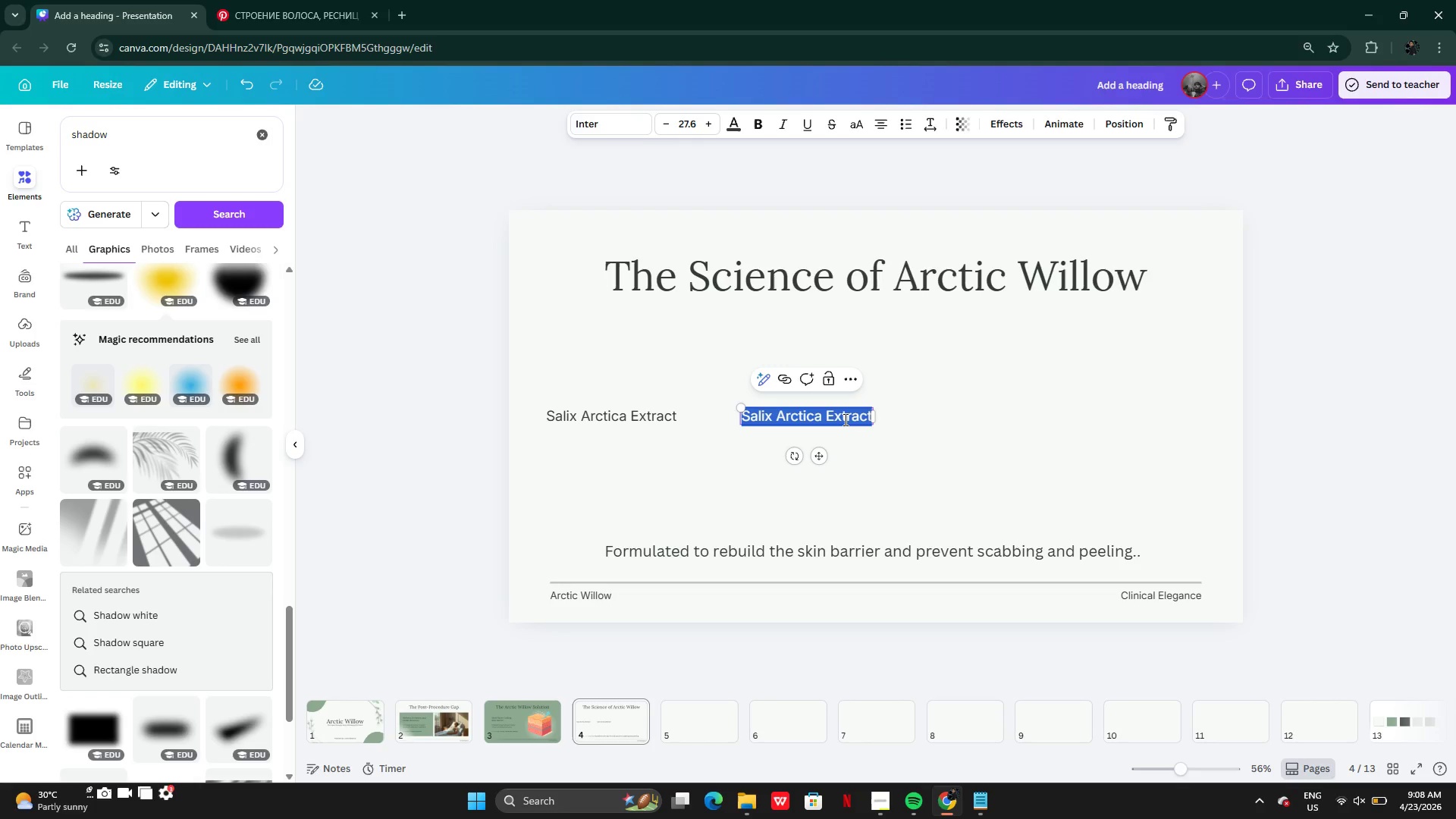 
key(Control+V)
 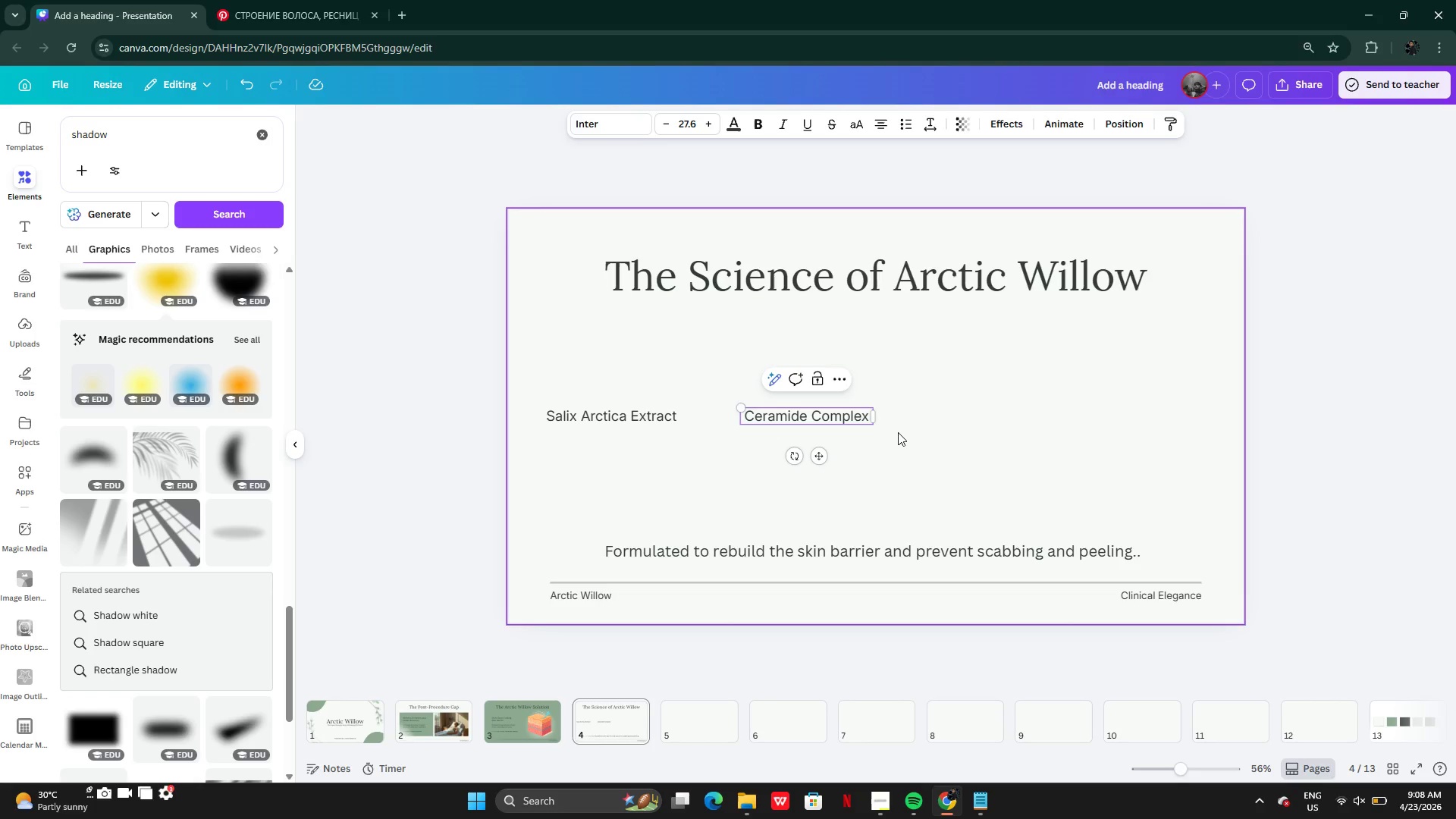 
left_click([899, 433])
 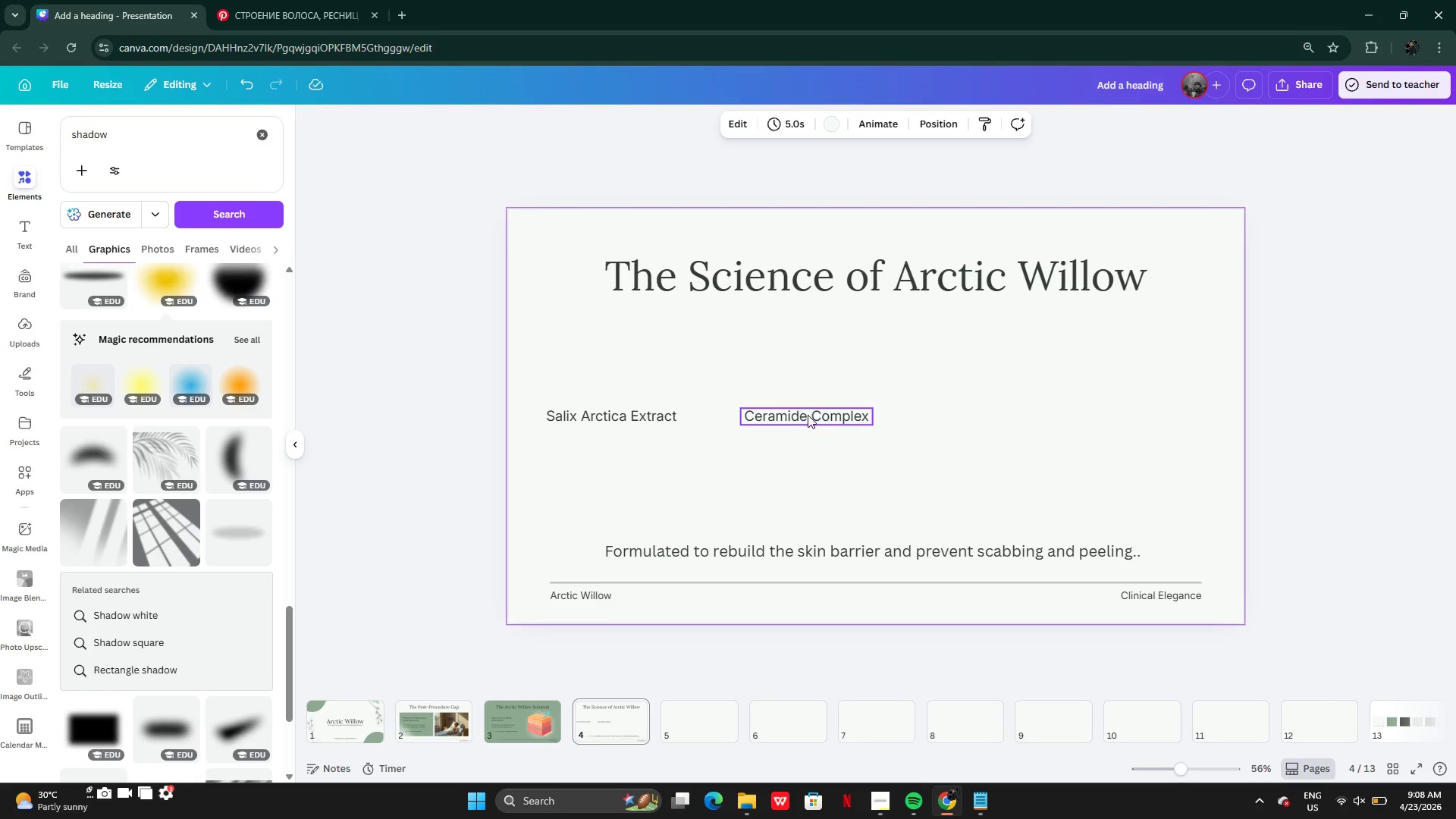 
hold_key(key=AltLeft, duration=0.41)
left_click_drag(start_coordinate=[811, 415], to_coordinate=[946, 406])
 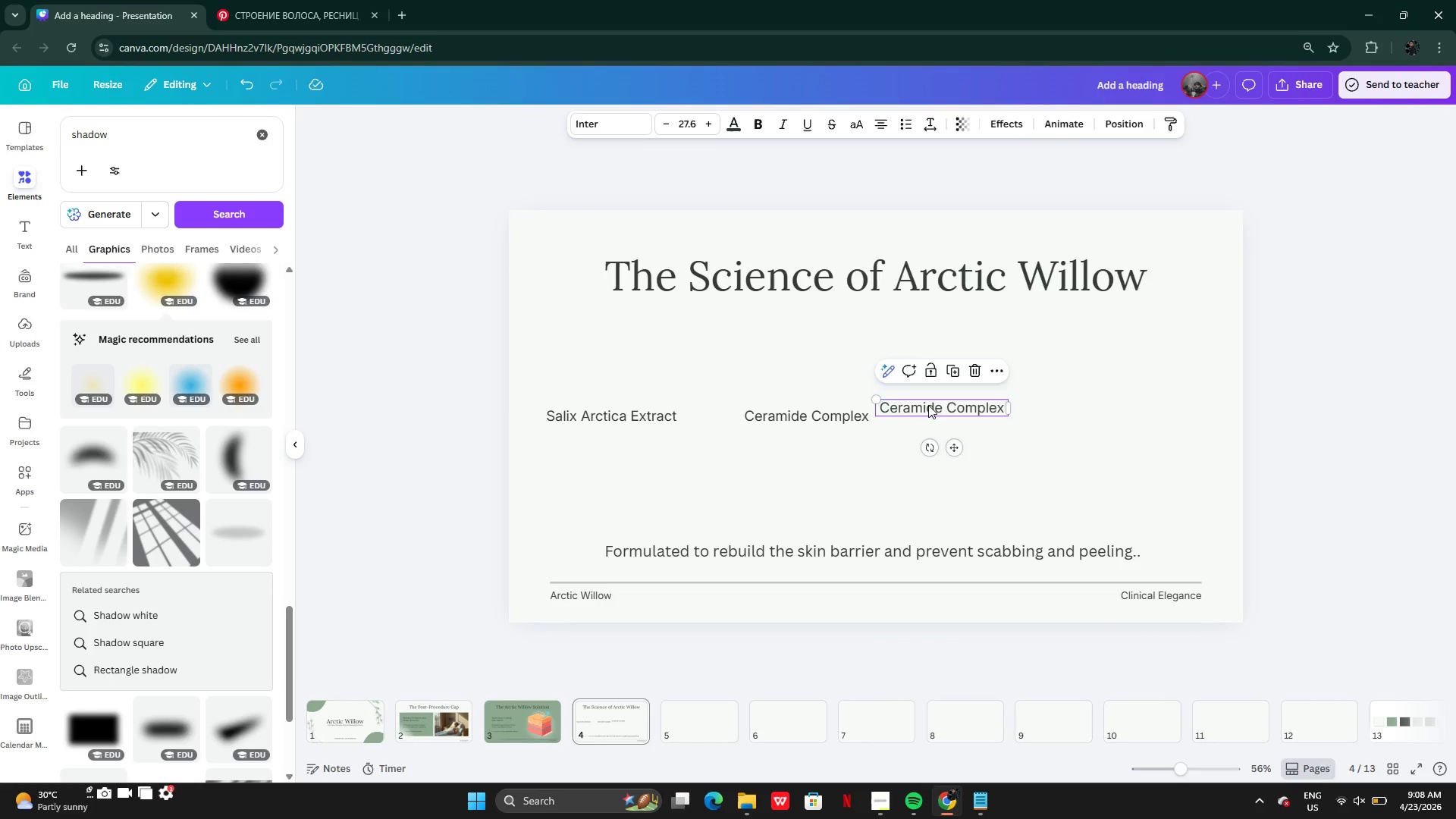 
left_click_drag(start_coordinate=[928, 405], to_coordinate=[990, 414])
 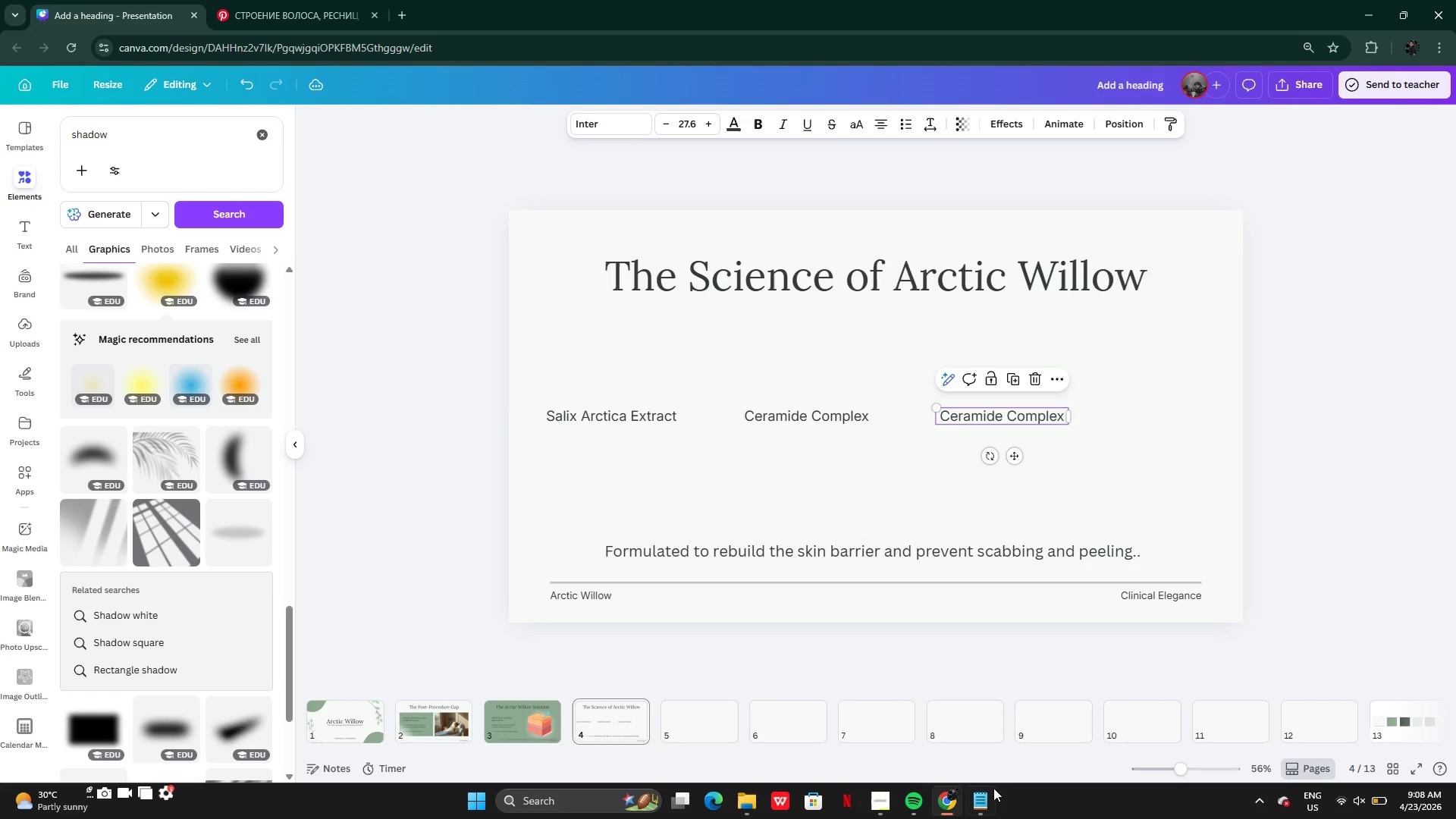 
left_click([994, 797])
 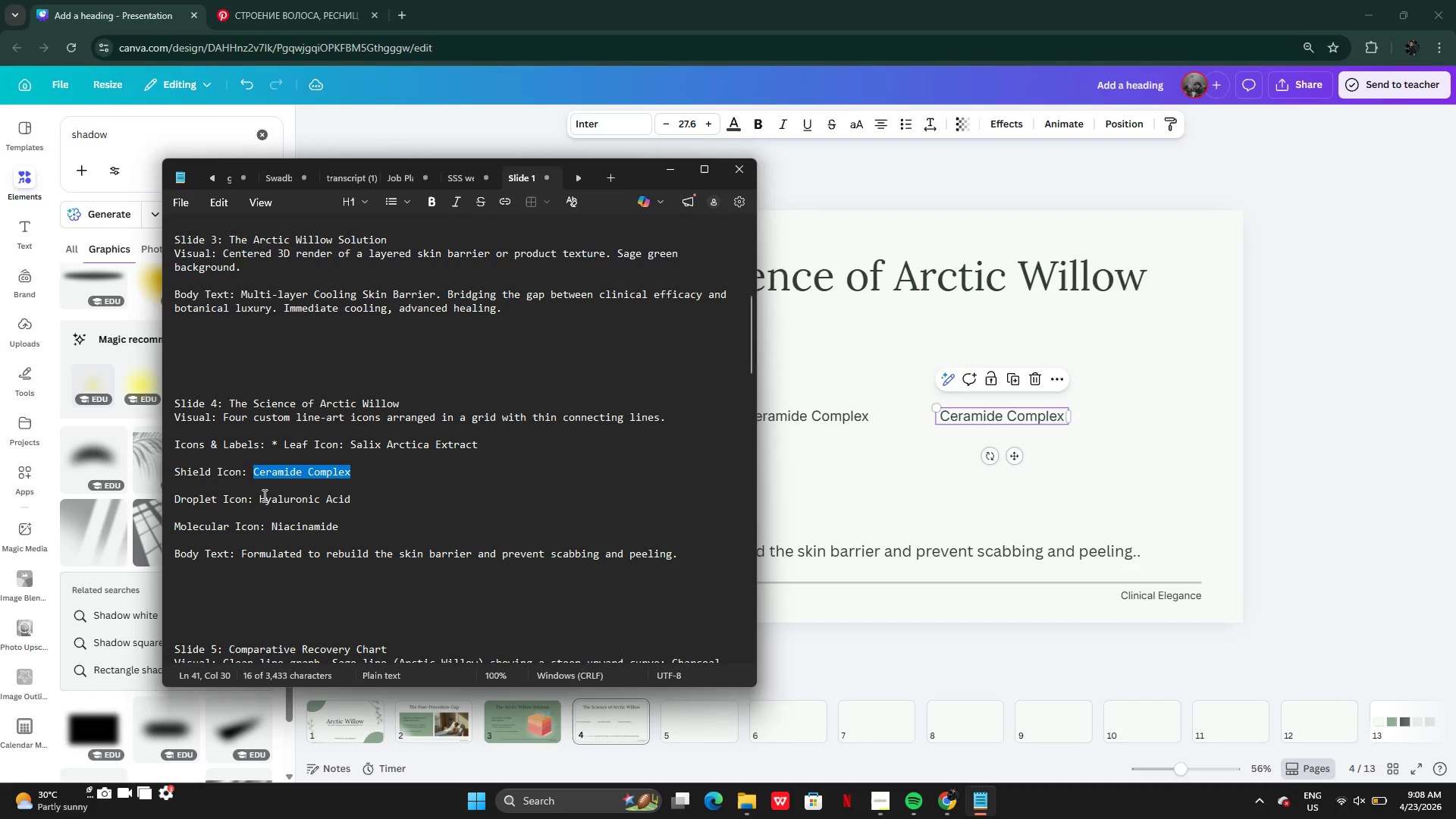 
left_click([293, 505])
 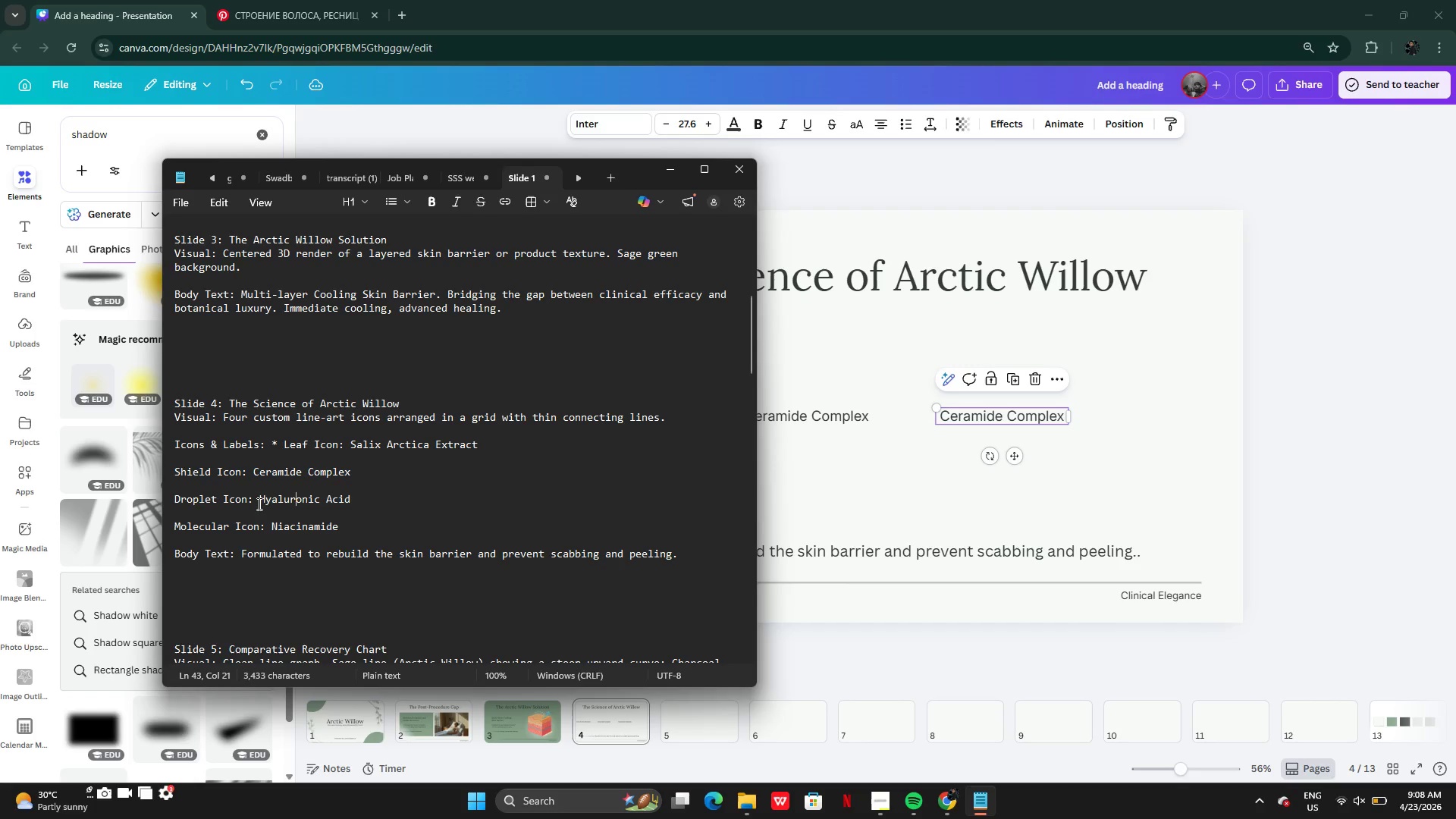 
left_click_drag(start_coordinate=[259, 501], to_coordinate=[352, 495])
 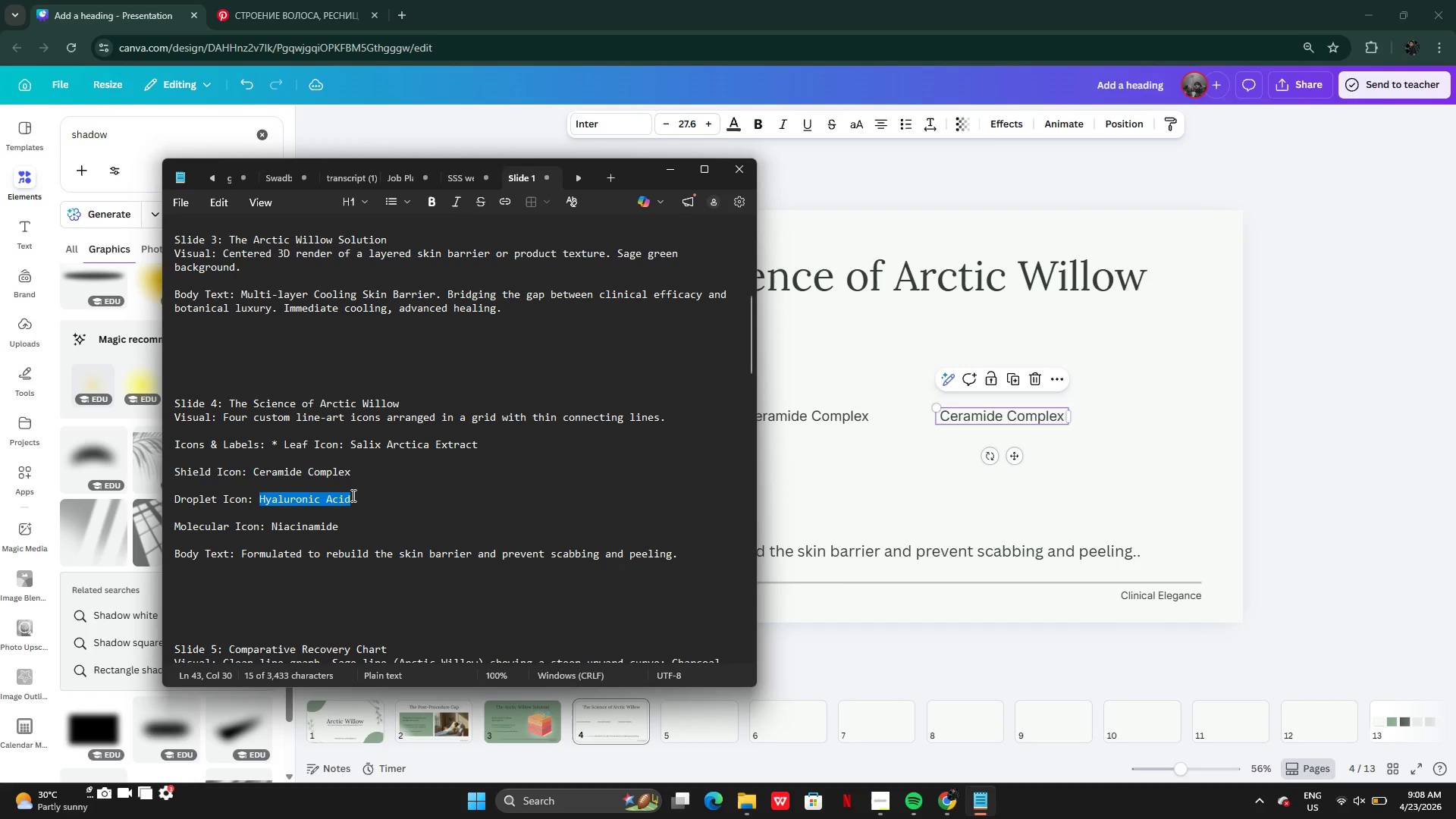 
key(Control+C)
 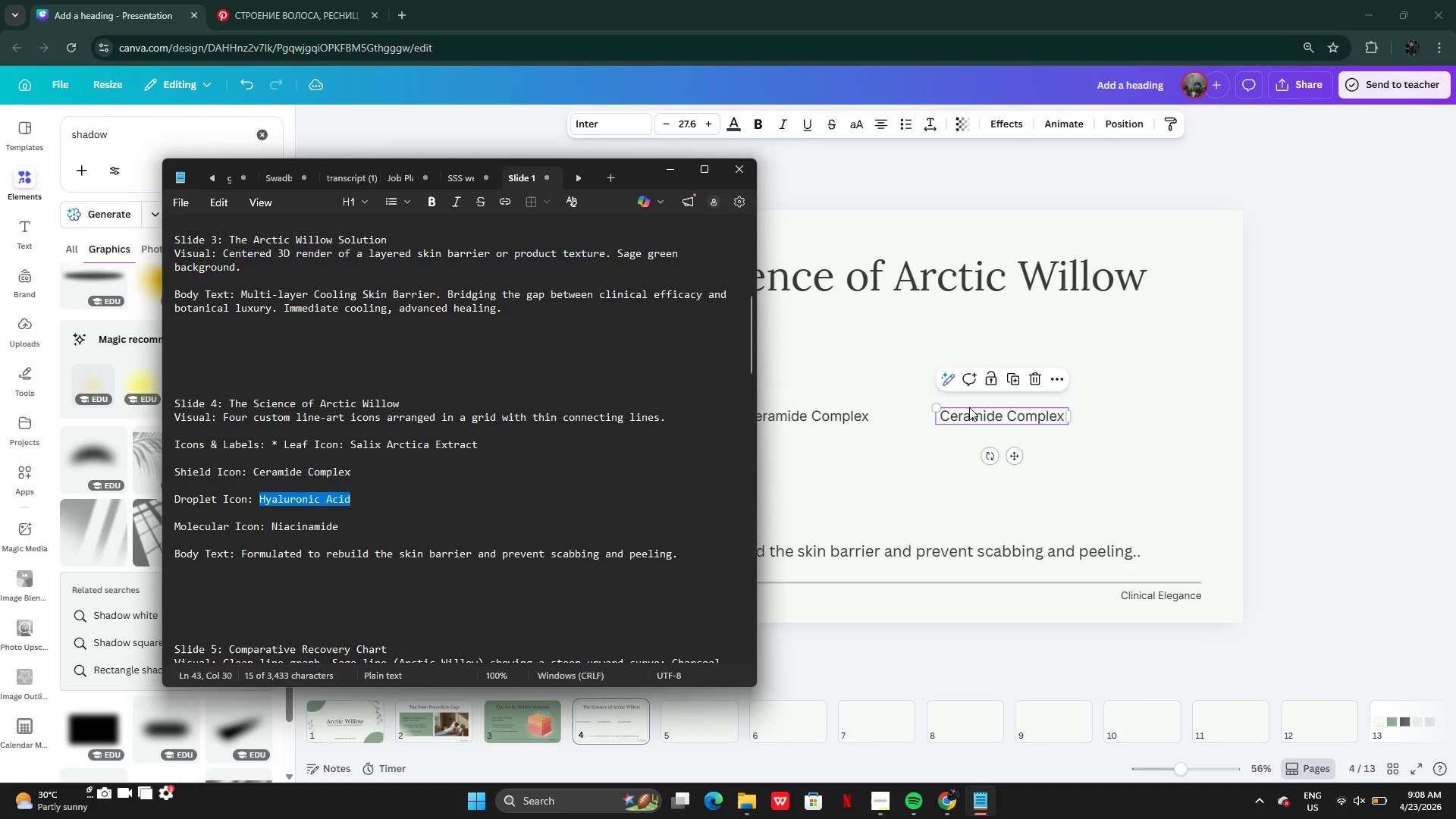 
double_click([969, 407])
 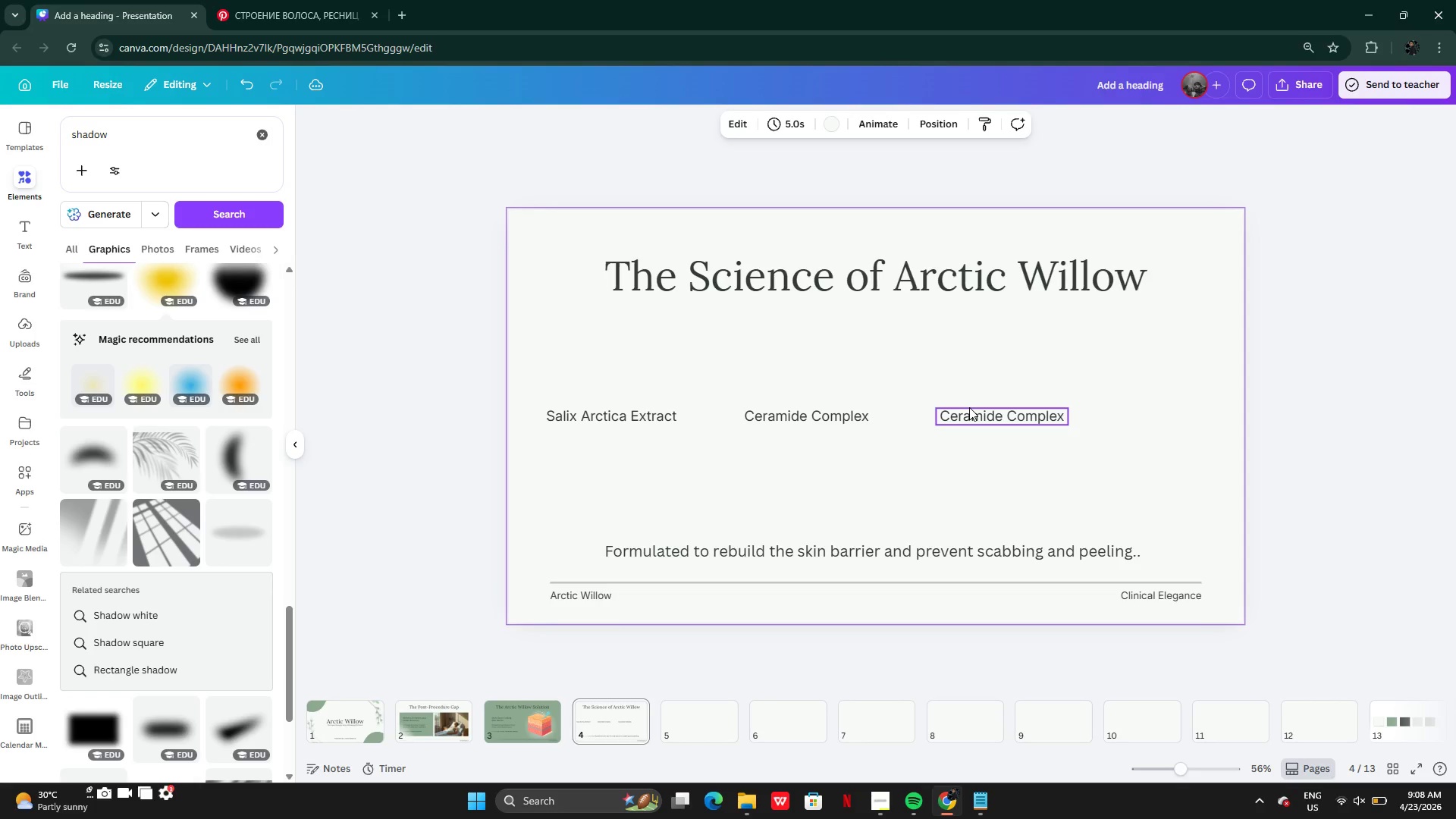 
key(Control+ControlLeft)
 